 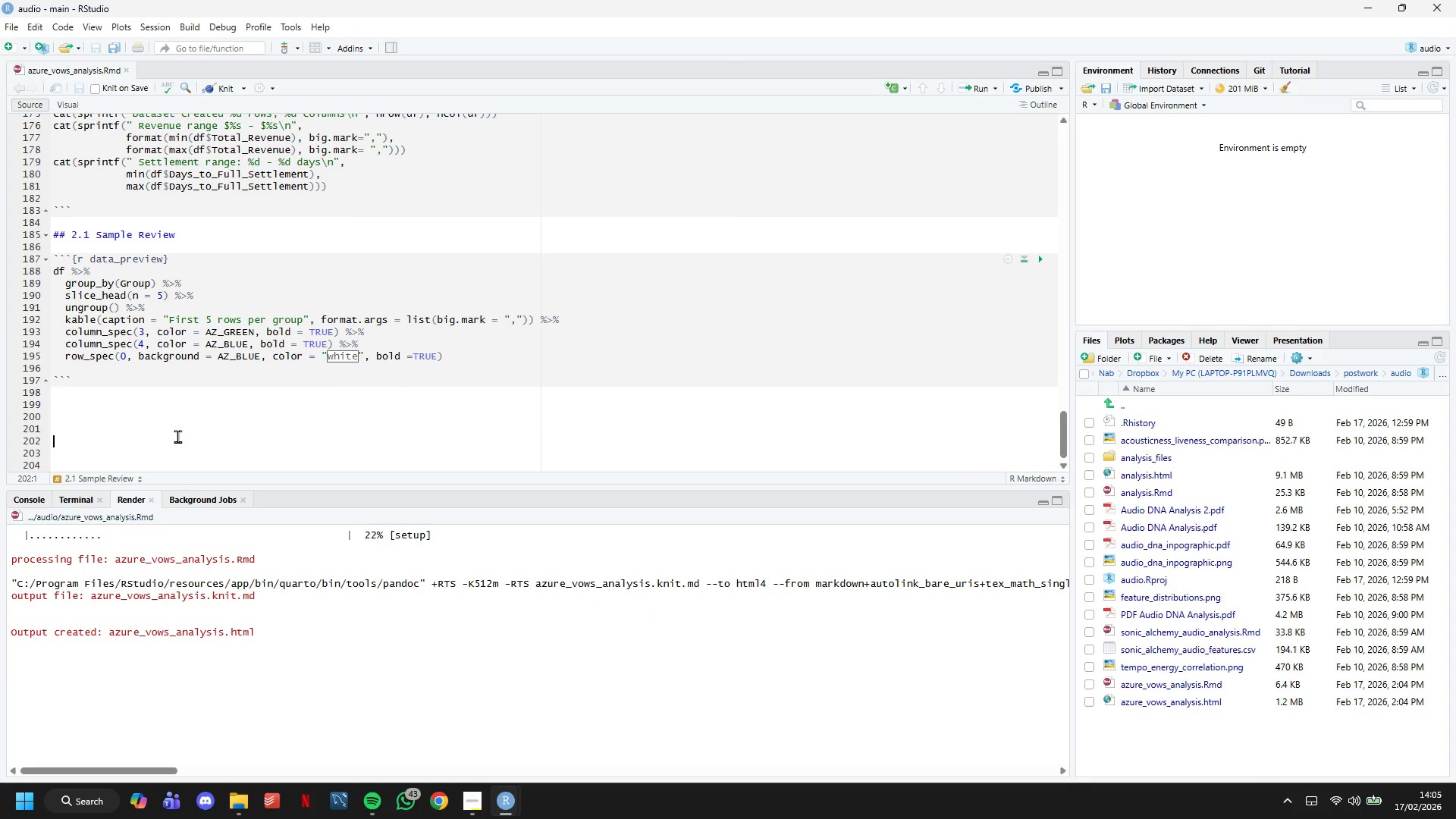 
scroll: coordinate [155, 348], scroll_direction: down, amount: 2.0
 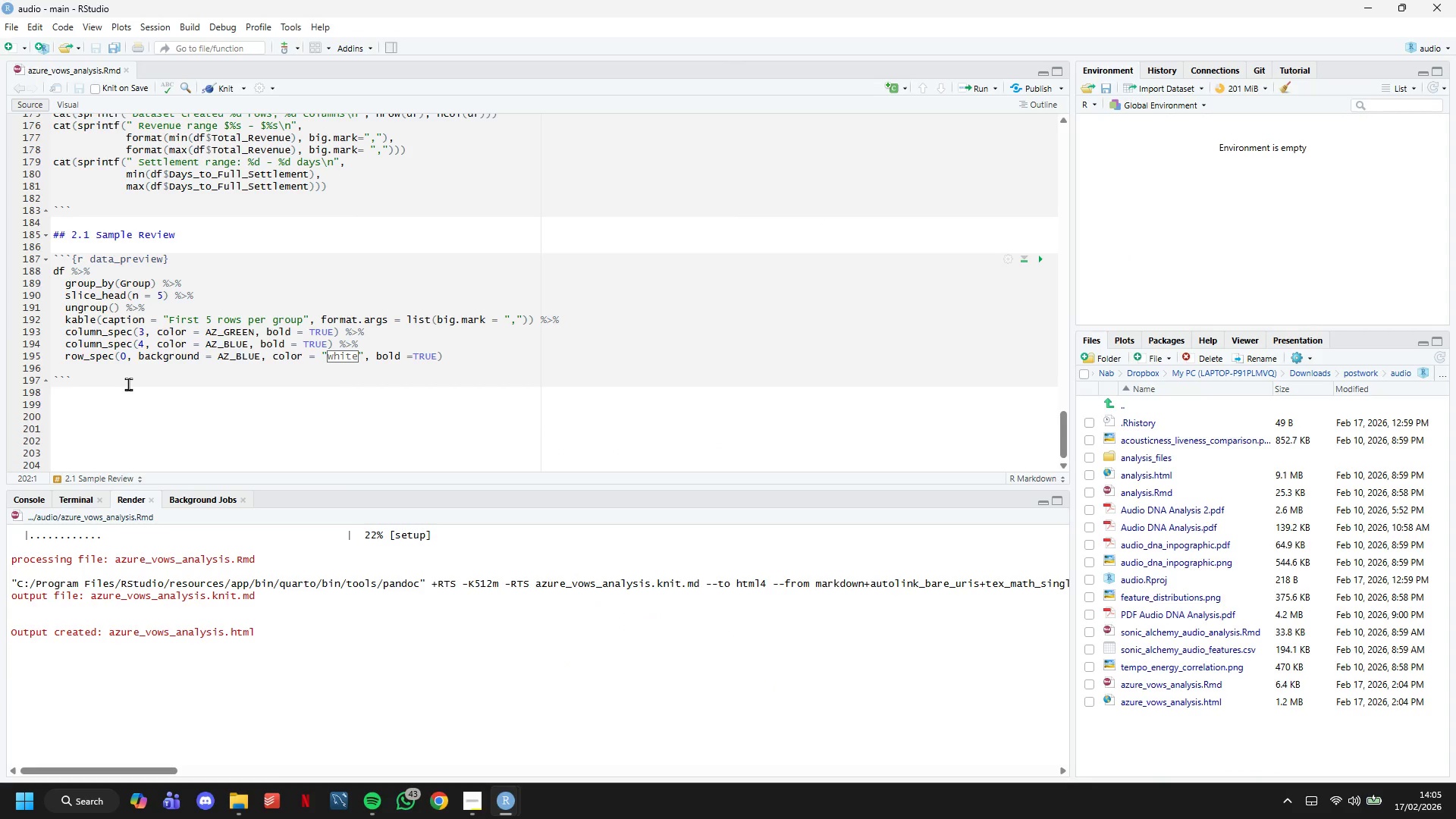 
left_click([129, 384])
 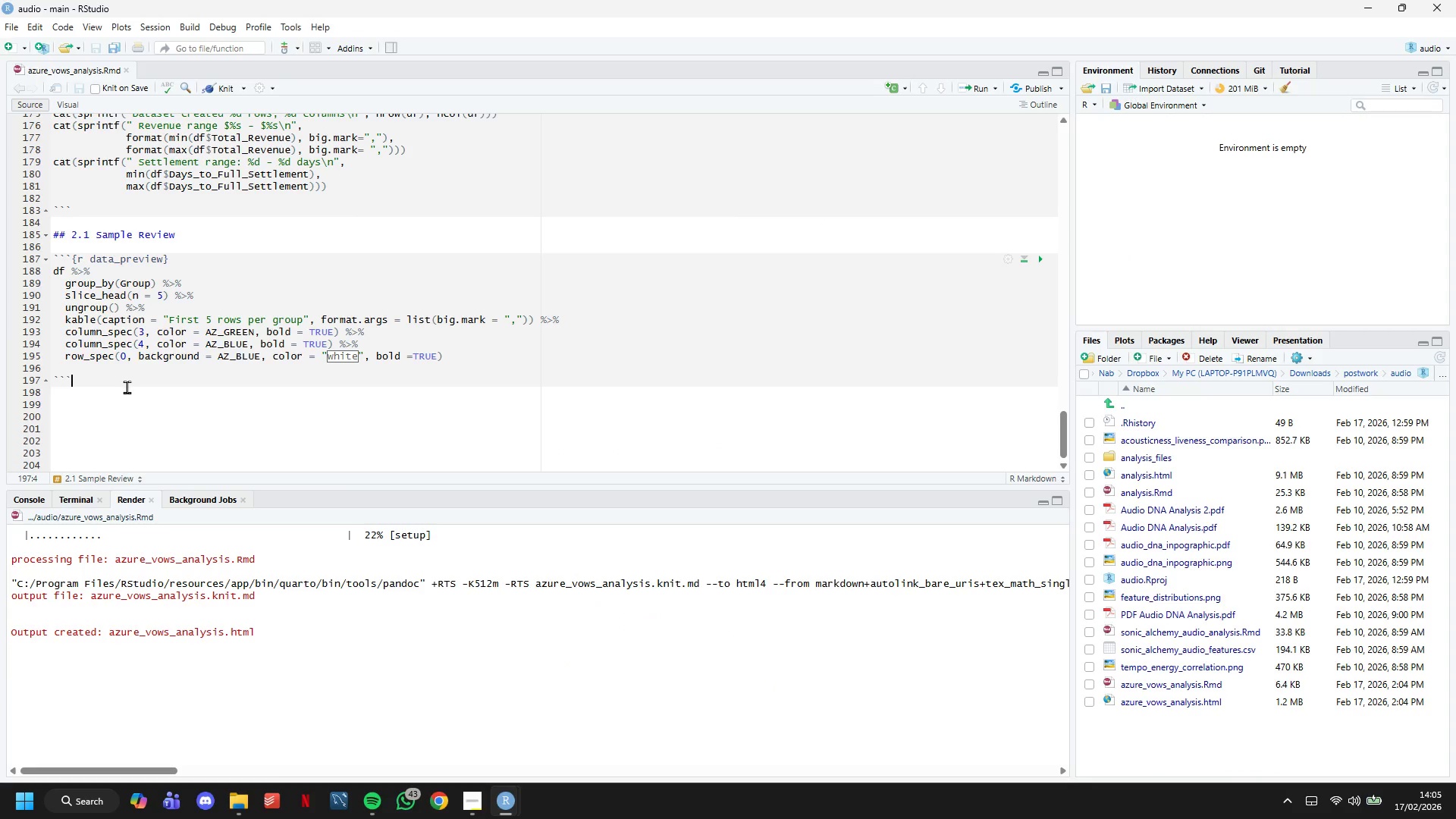 
key(Enter)
 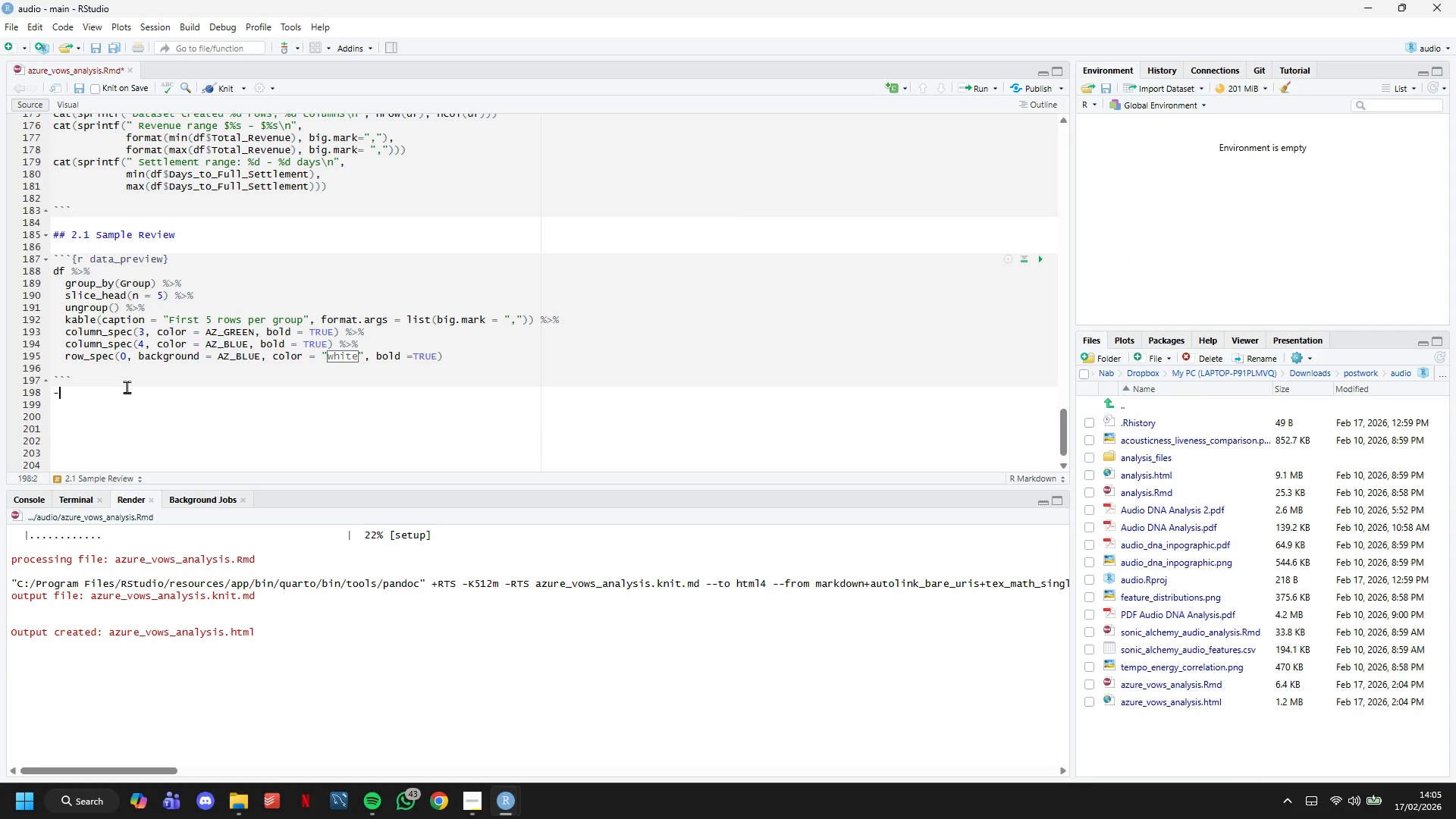 
key(Minus)
 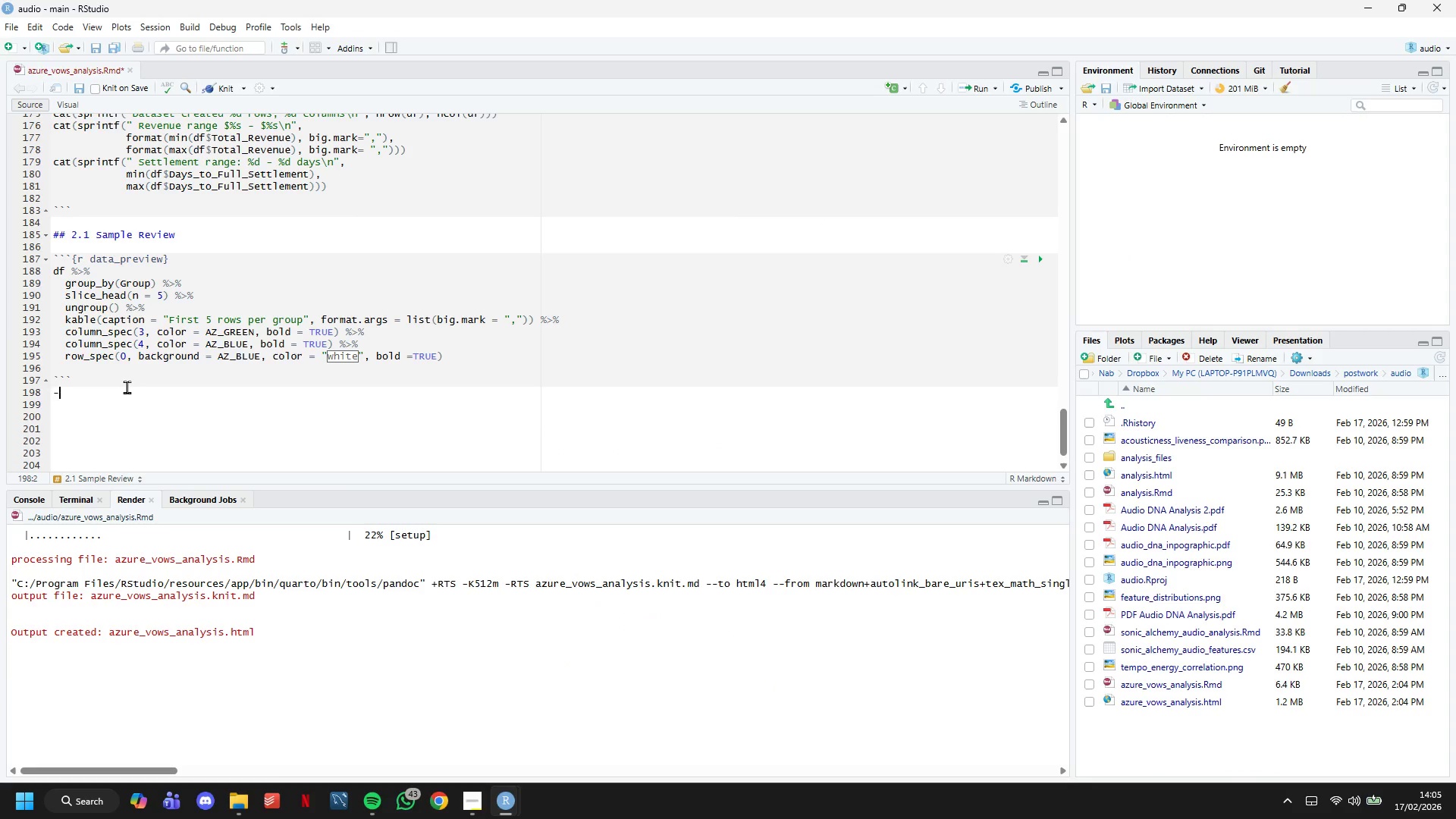 
key(Minus)
 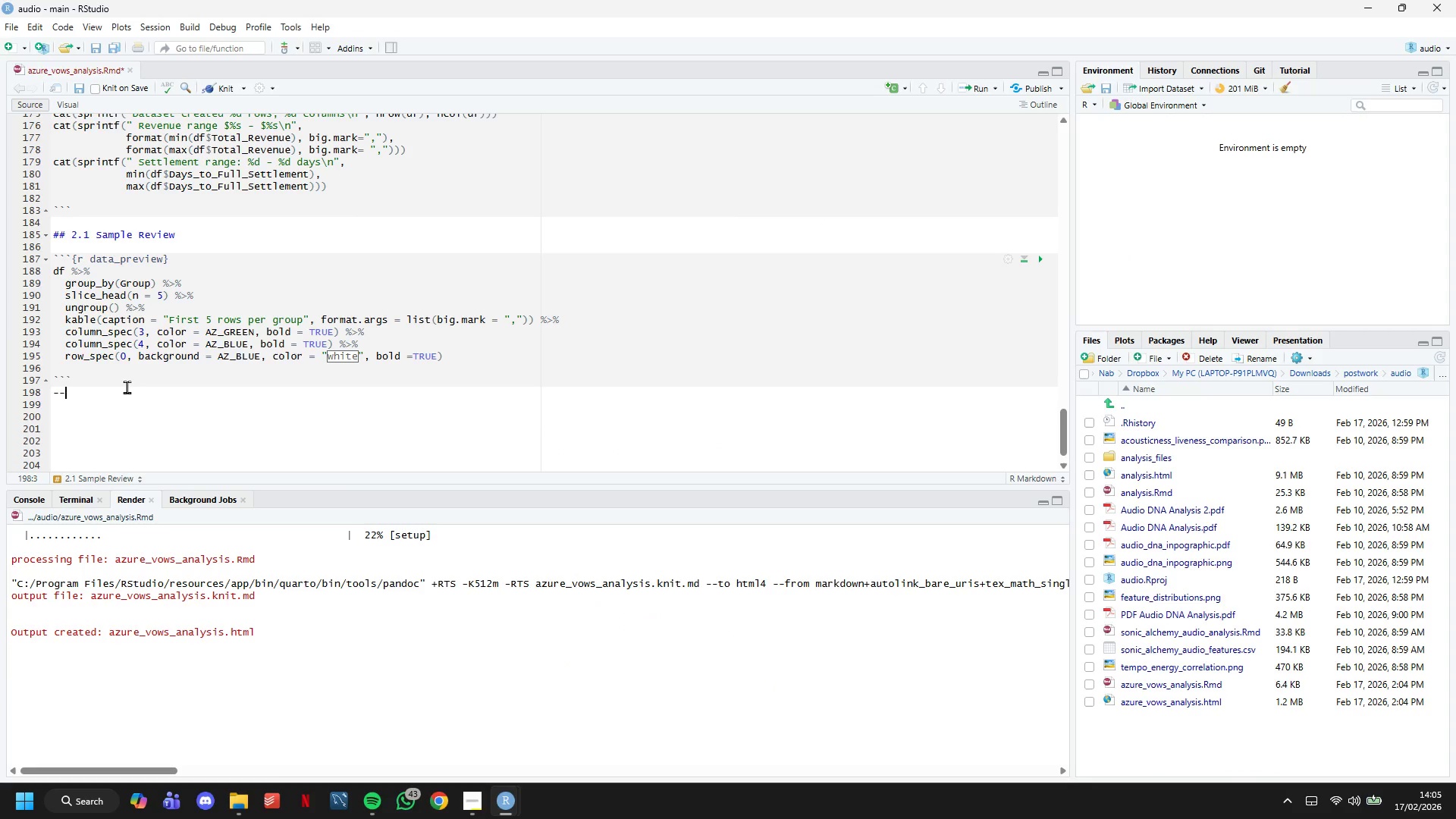 
key(Minus)
 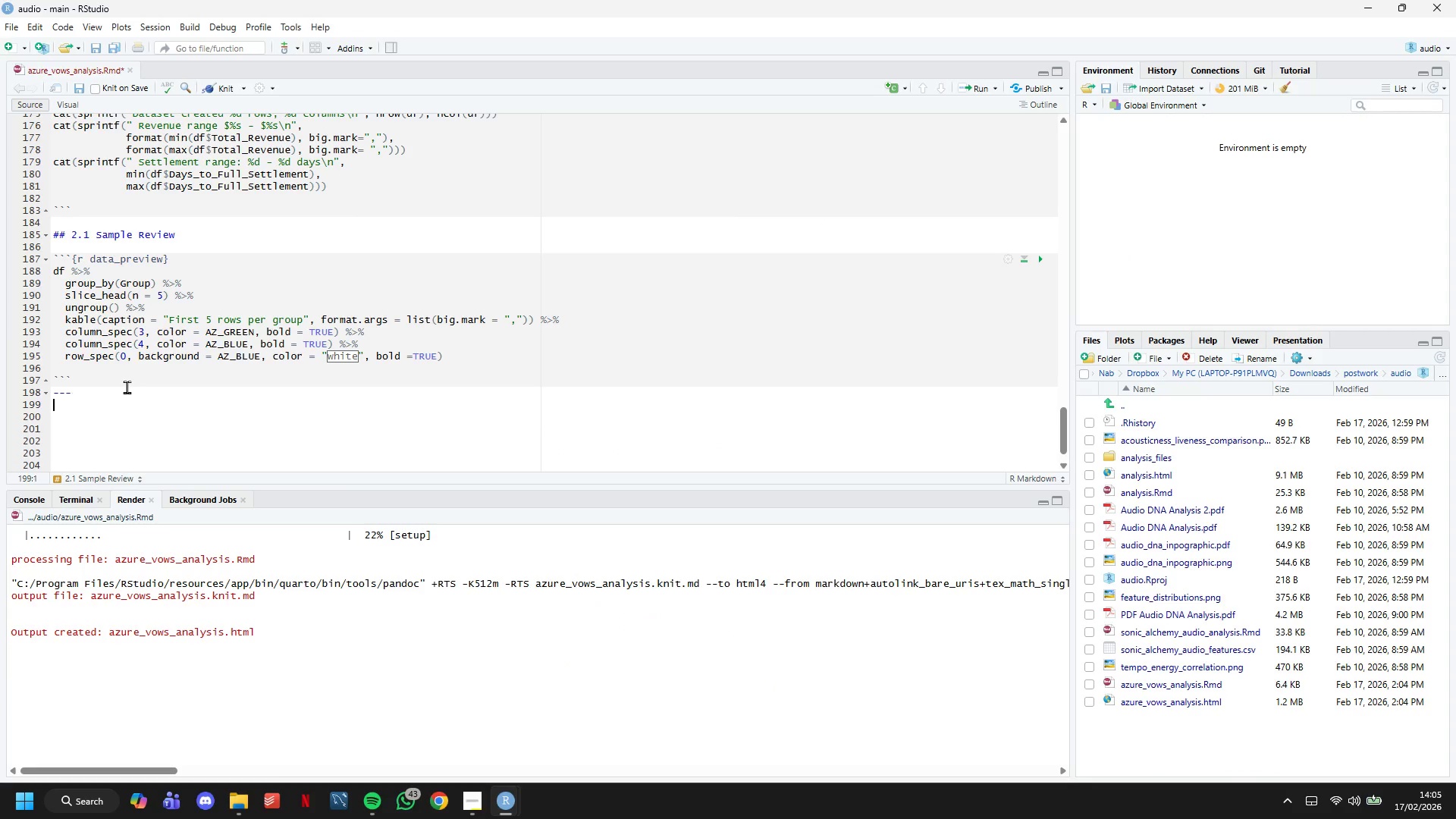 
key(Enter)
 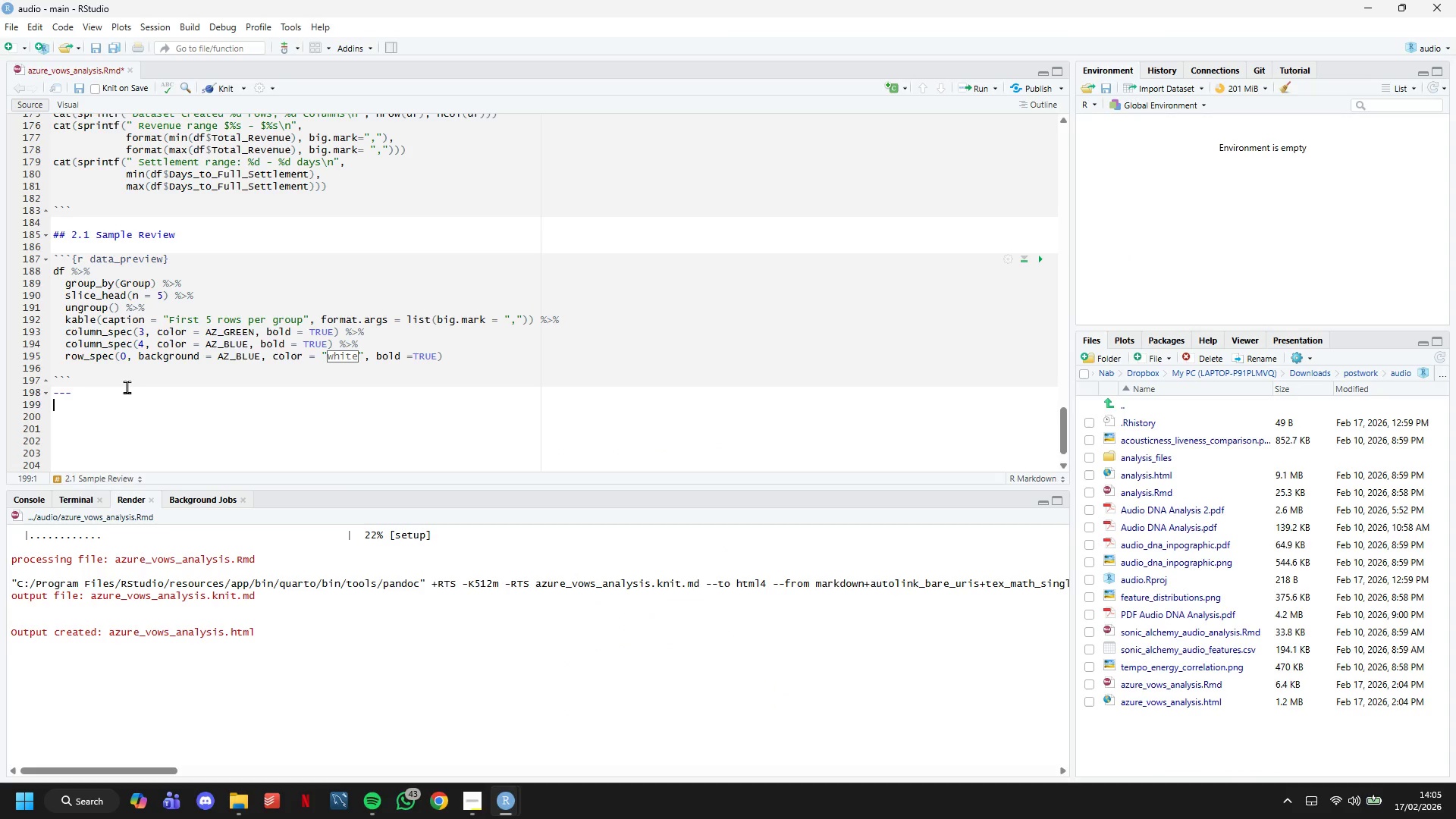 
key(Enter)
 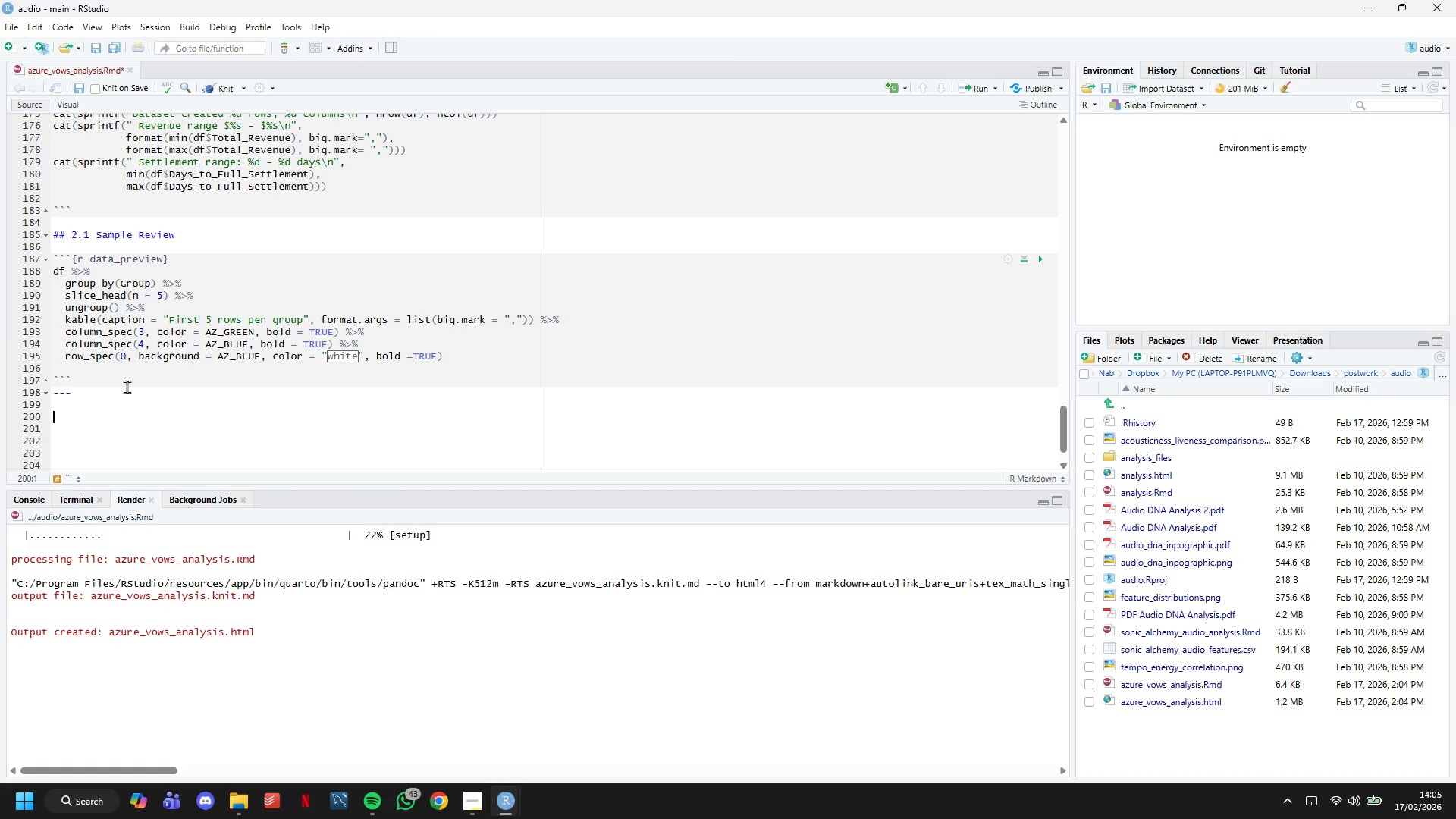 
type(# 3. Exploratory Data Analysis)
 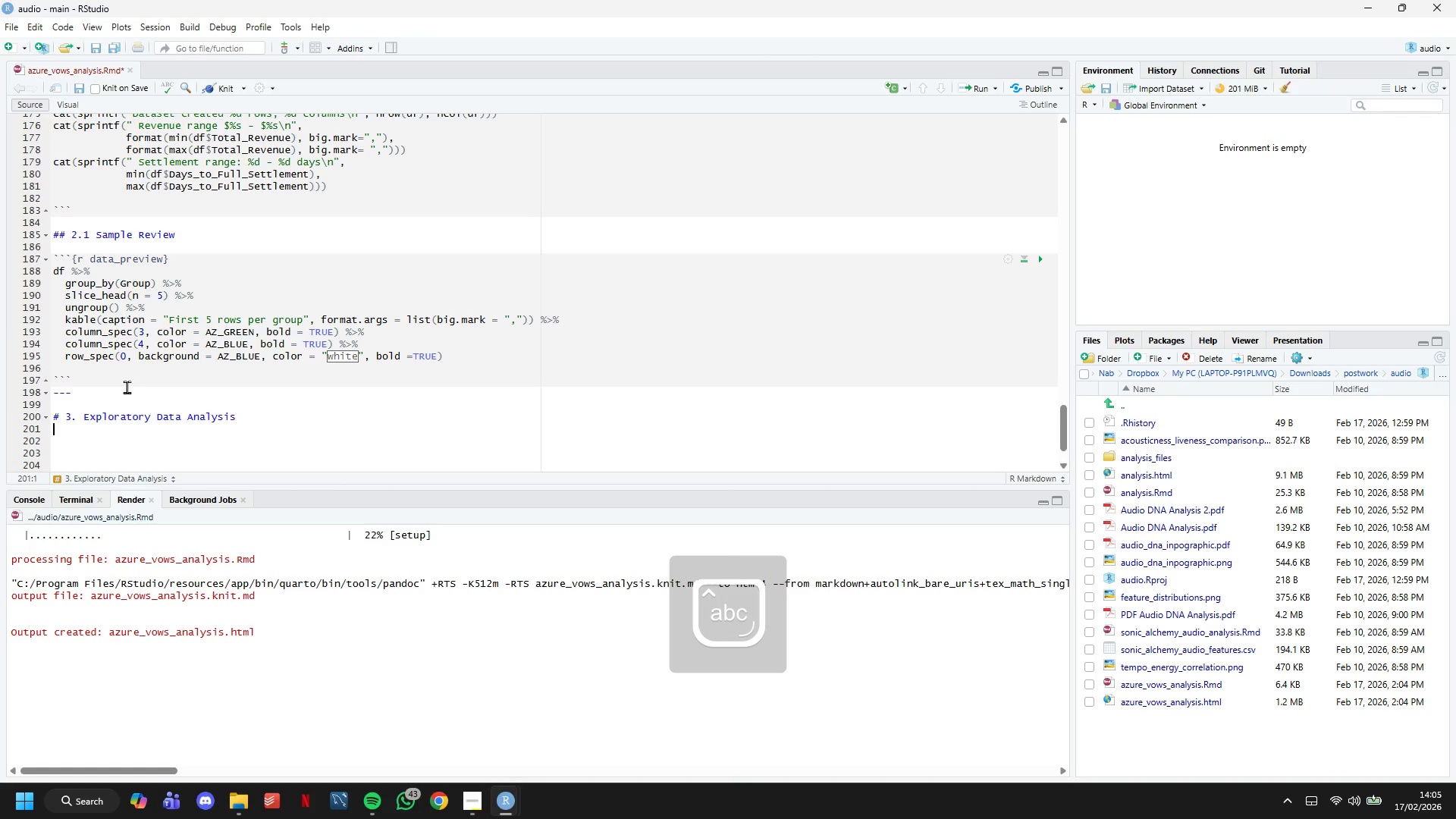 
key(Enter)
 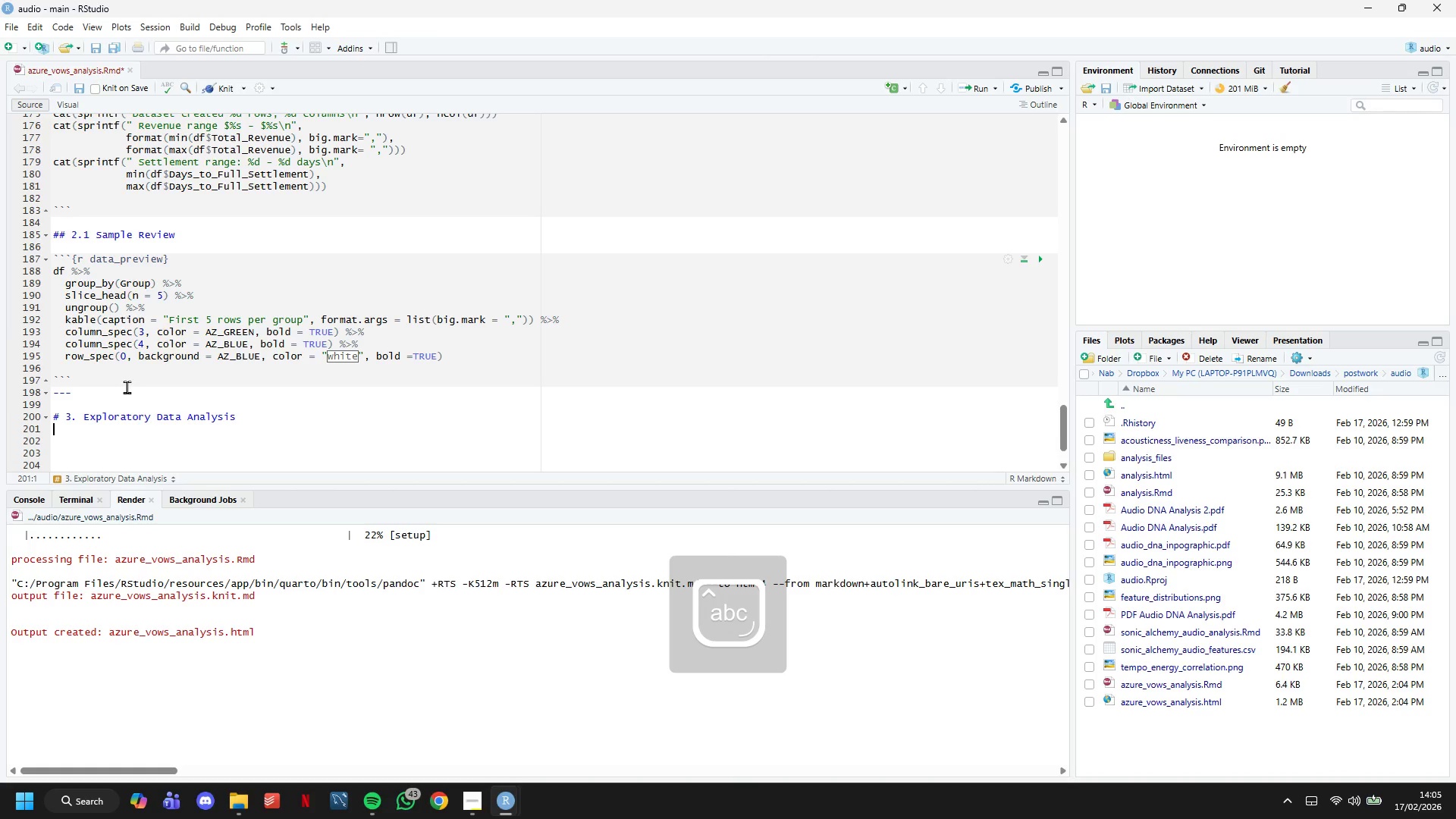 
type(## 3. 1 Summary Table)
 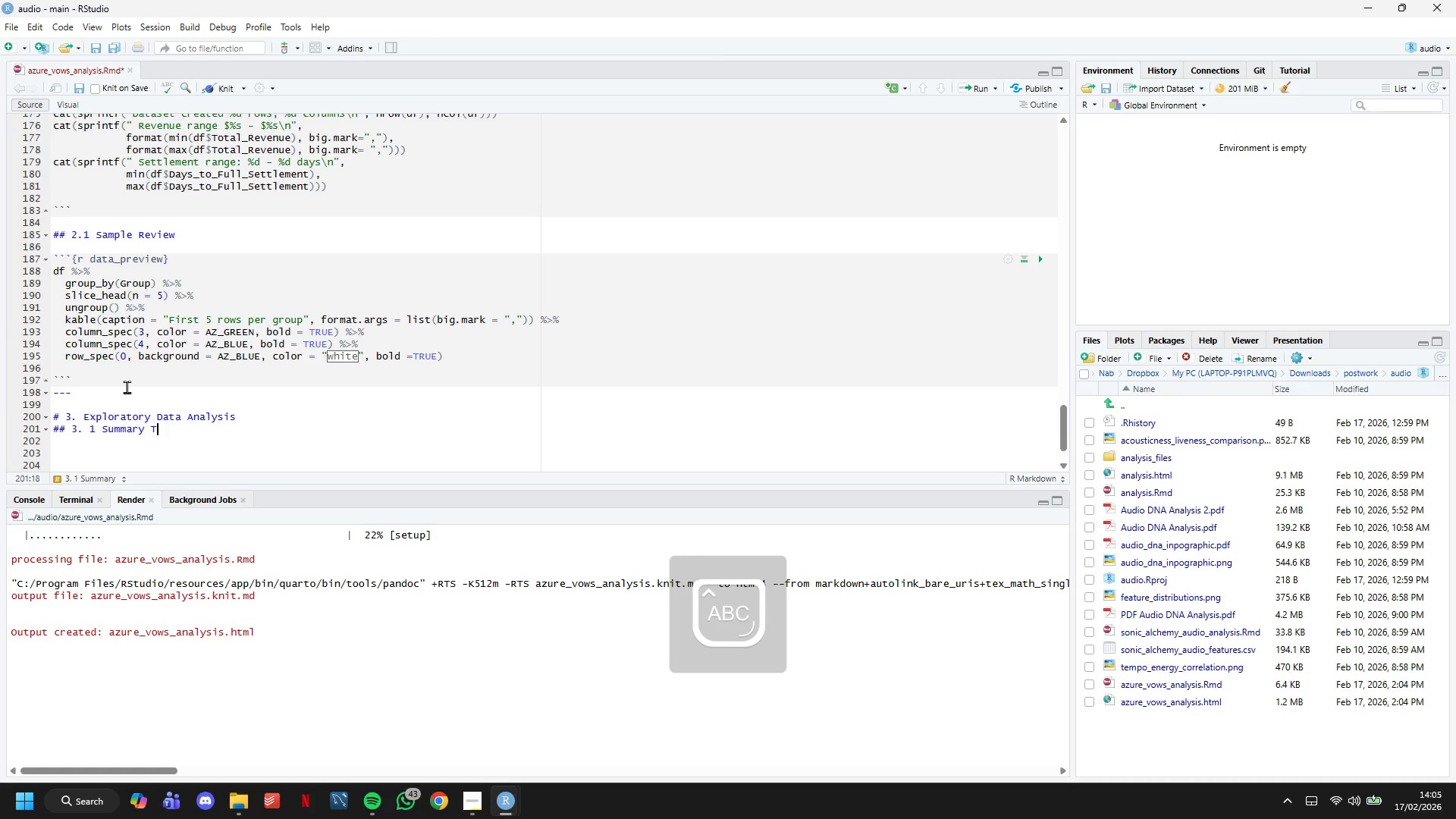 
key(Enter)
 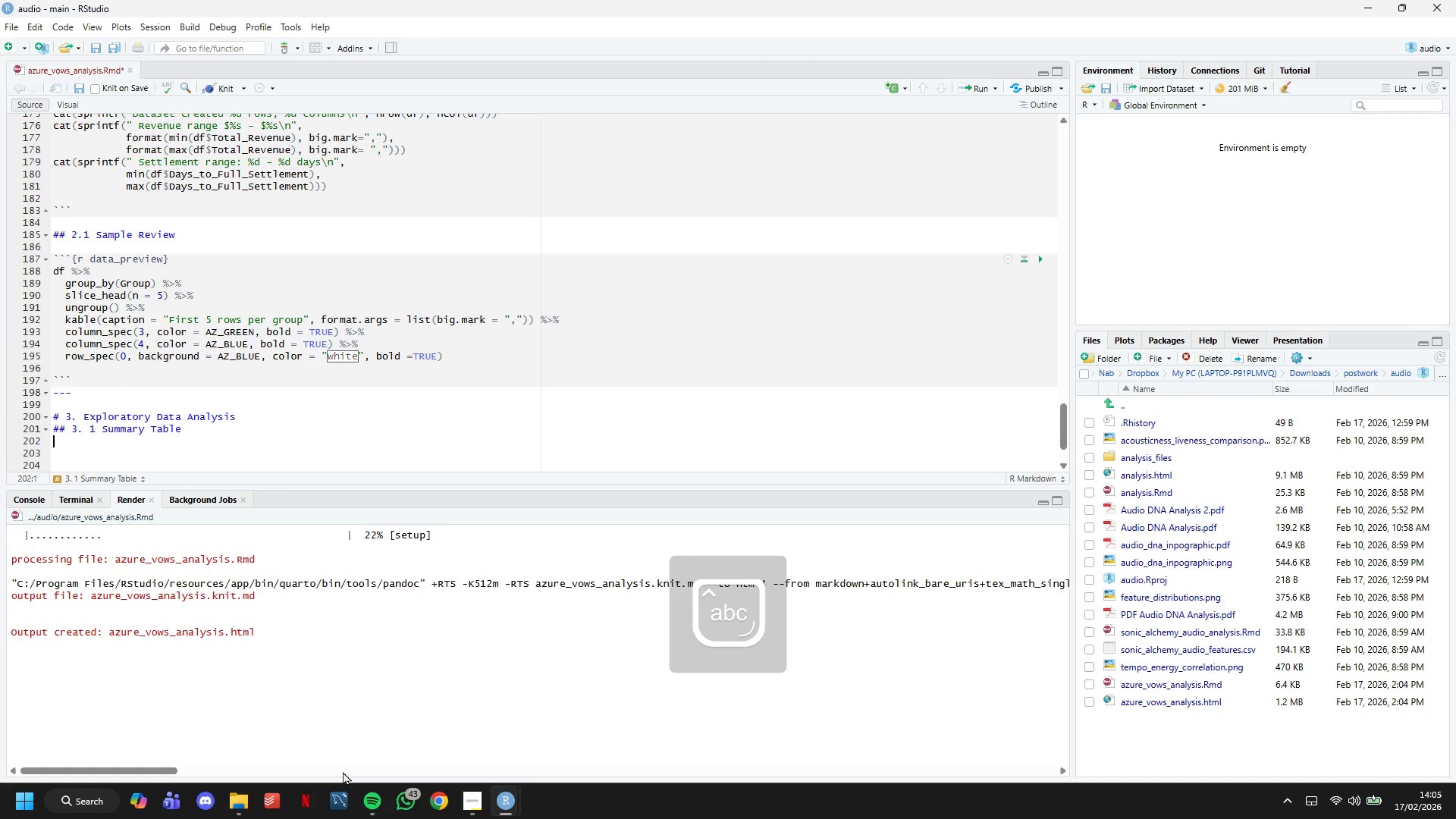 
key(Control+S)
 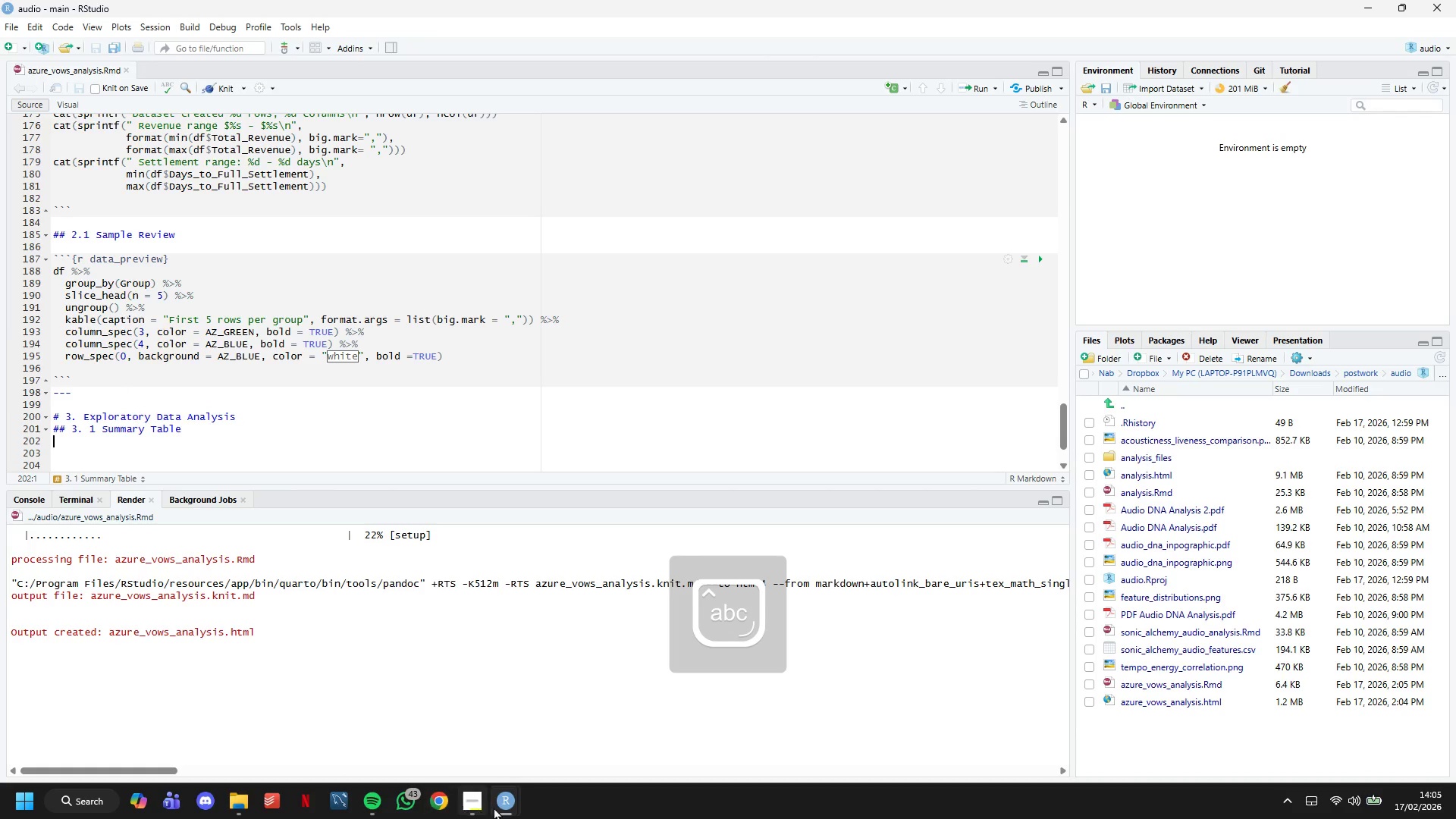 
left_click([511, 806])
 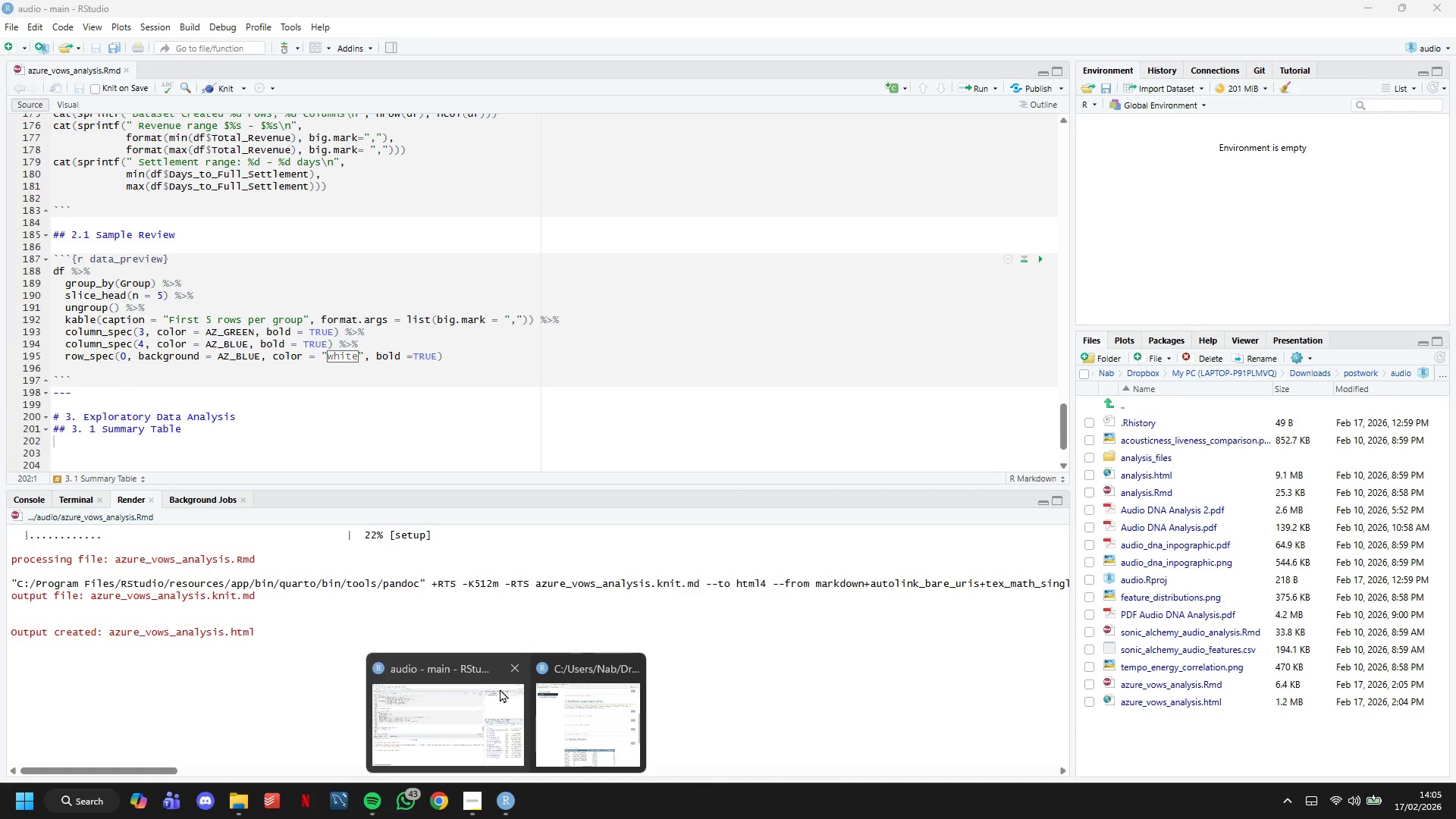 
left_click([601, 714])
 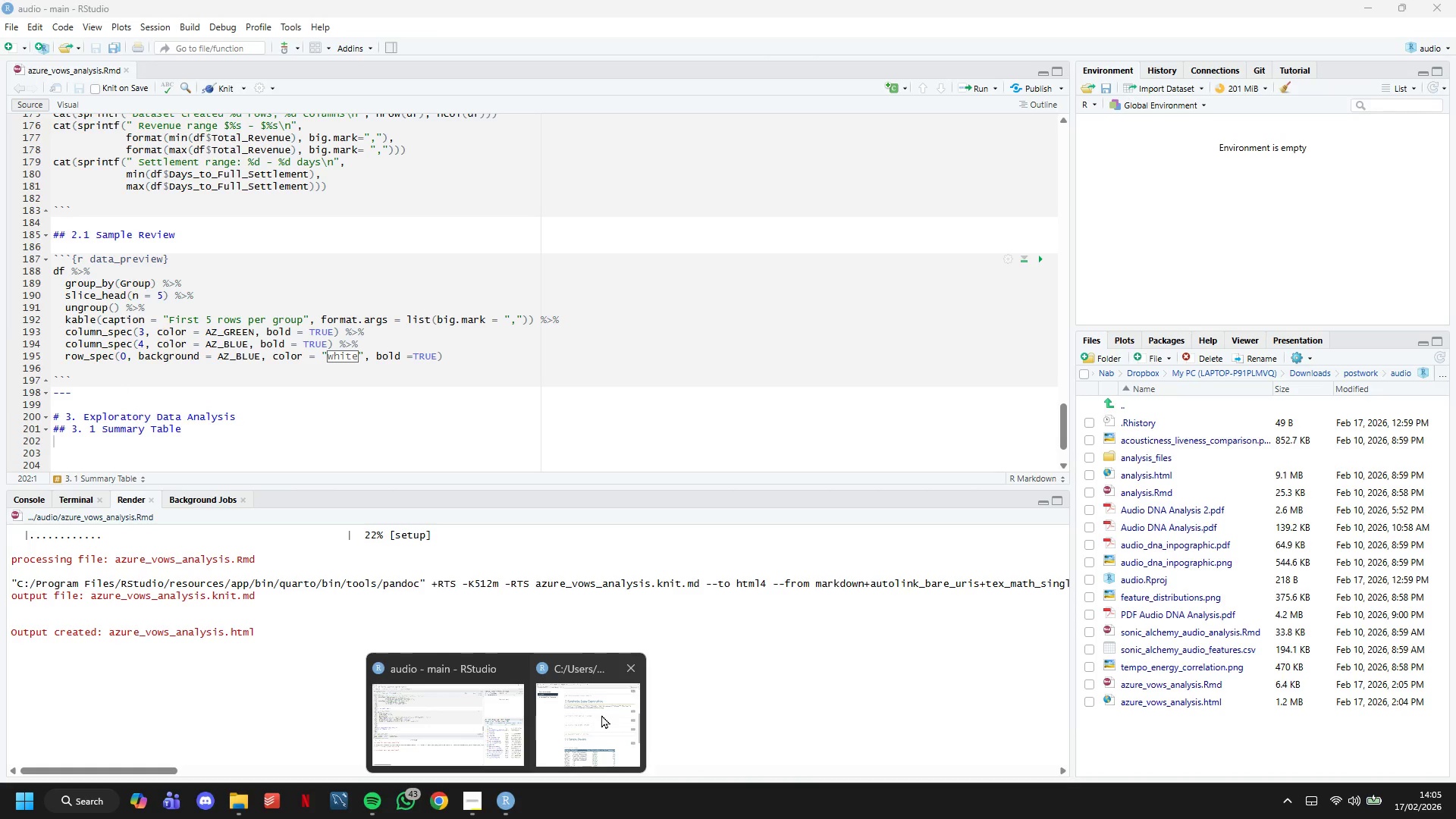 
scroll: coordinate [946, 341], scroll_direction: down, amount: 2.0
 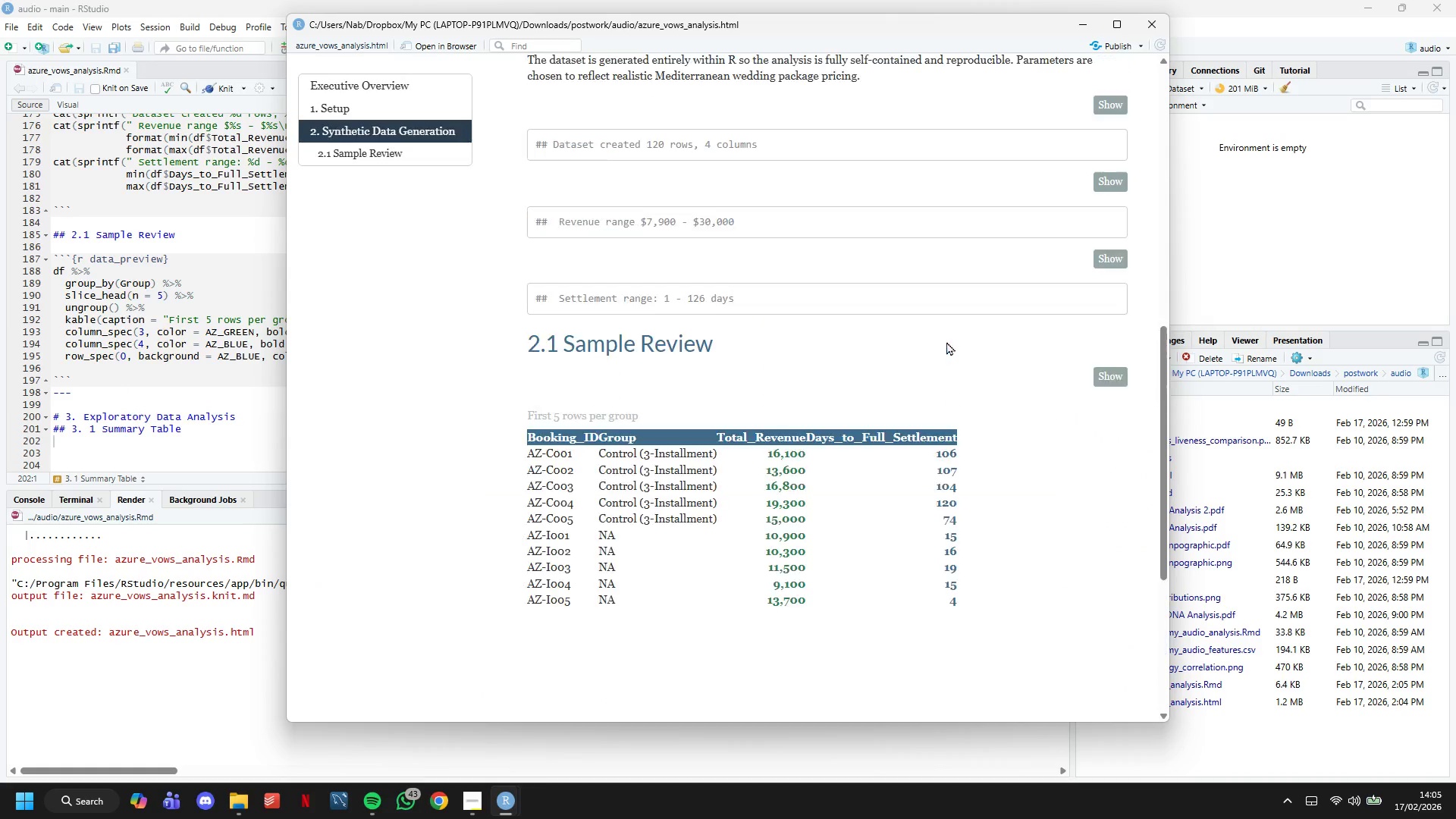 
scroll: coordinate [946, 341], scroll_direction: up, amount: 3.0
 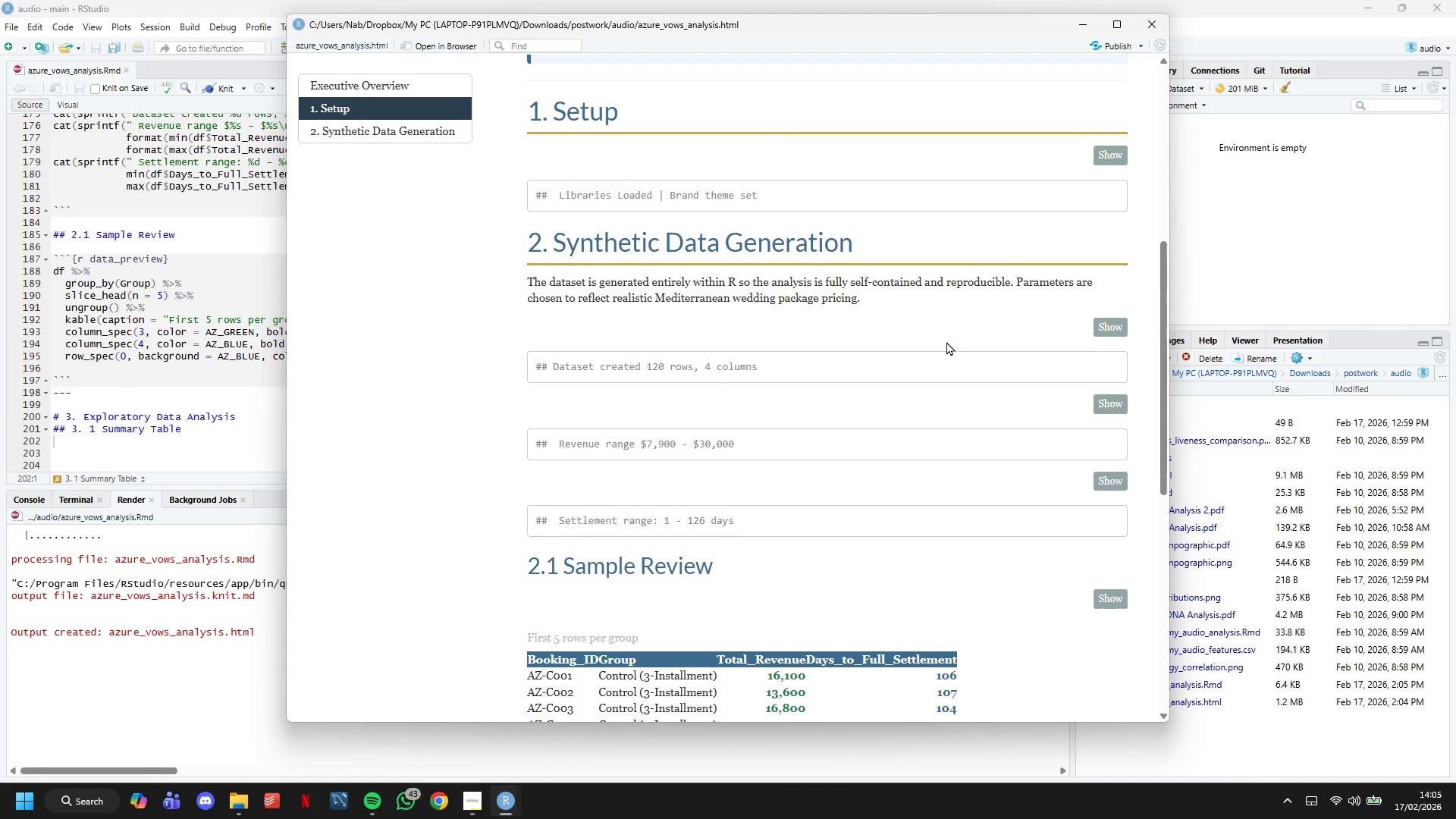 
scroll: coordinate [946, 341], scroll_direction: down, amount: 3.0
 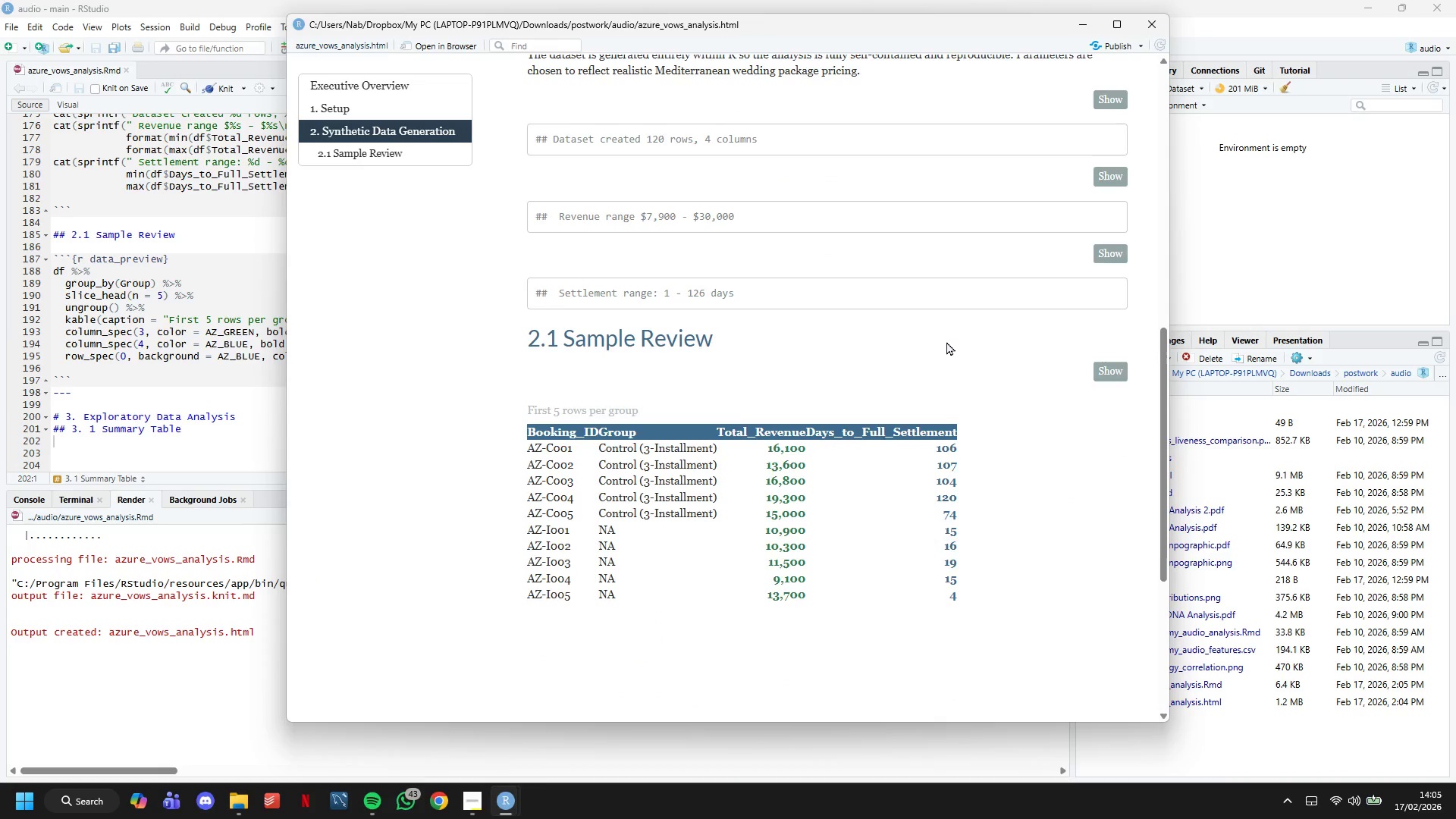 
scroll: coordinate [946, 341], scroll_direction: up, amount: 1.0
 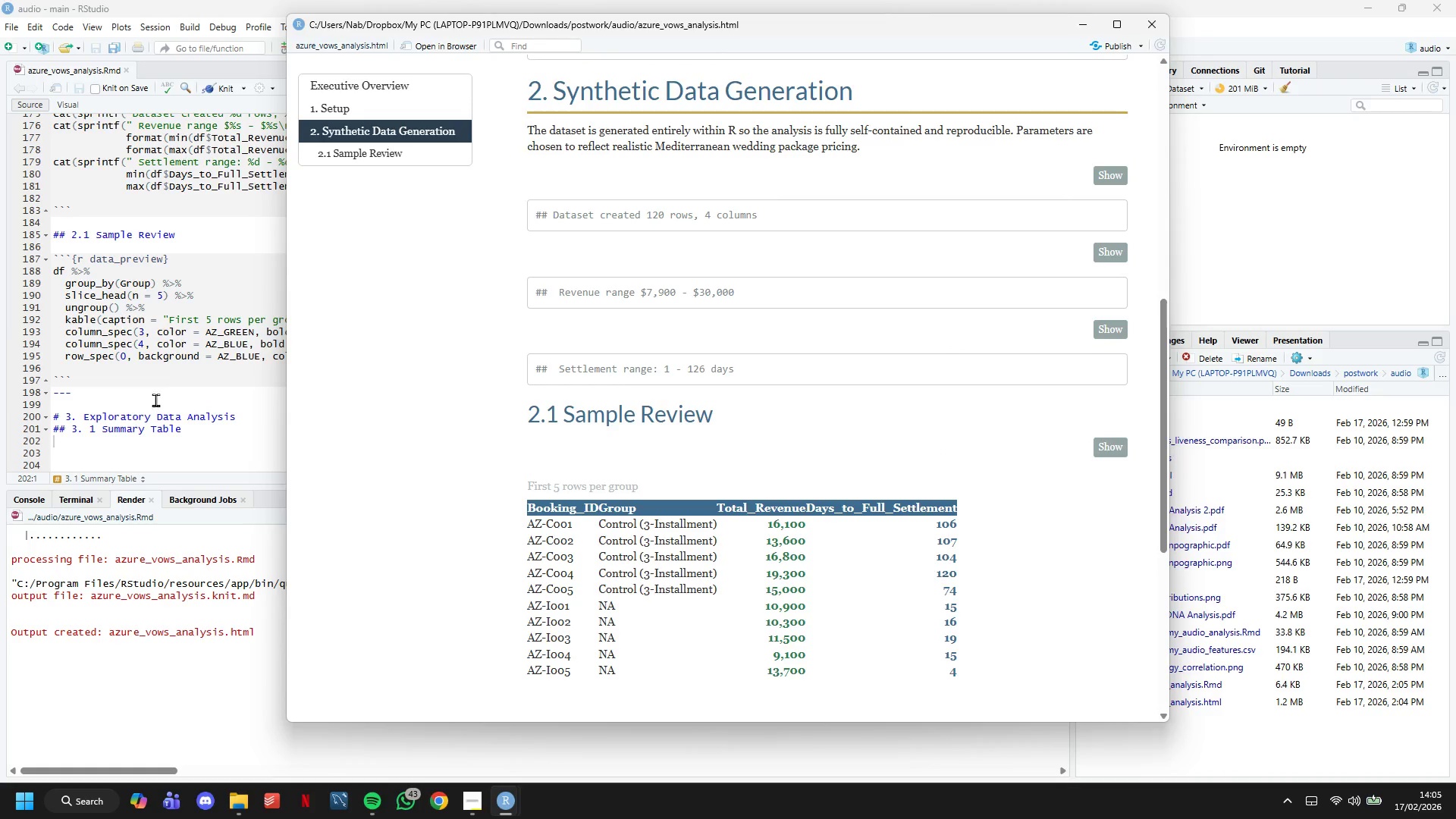 
double_click([124, 451])
 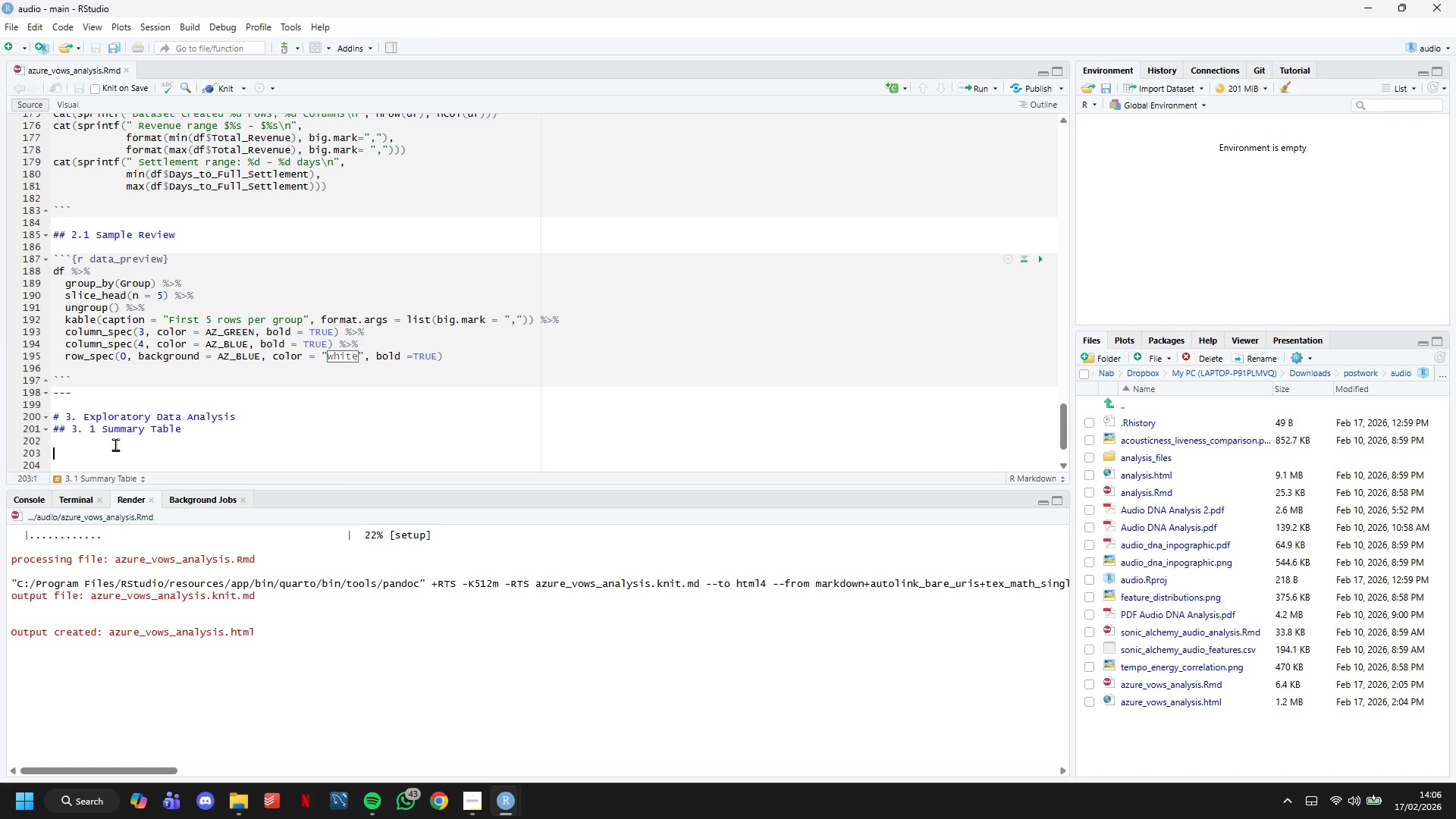 
wait(73.12)
 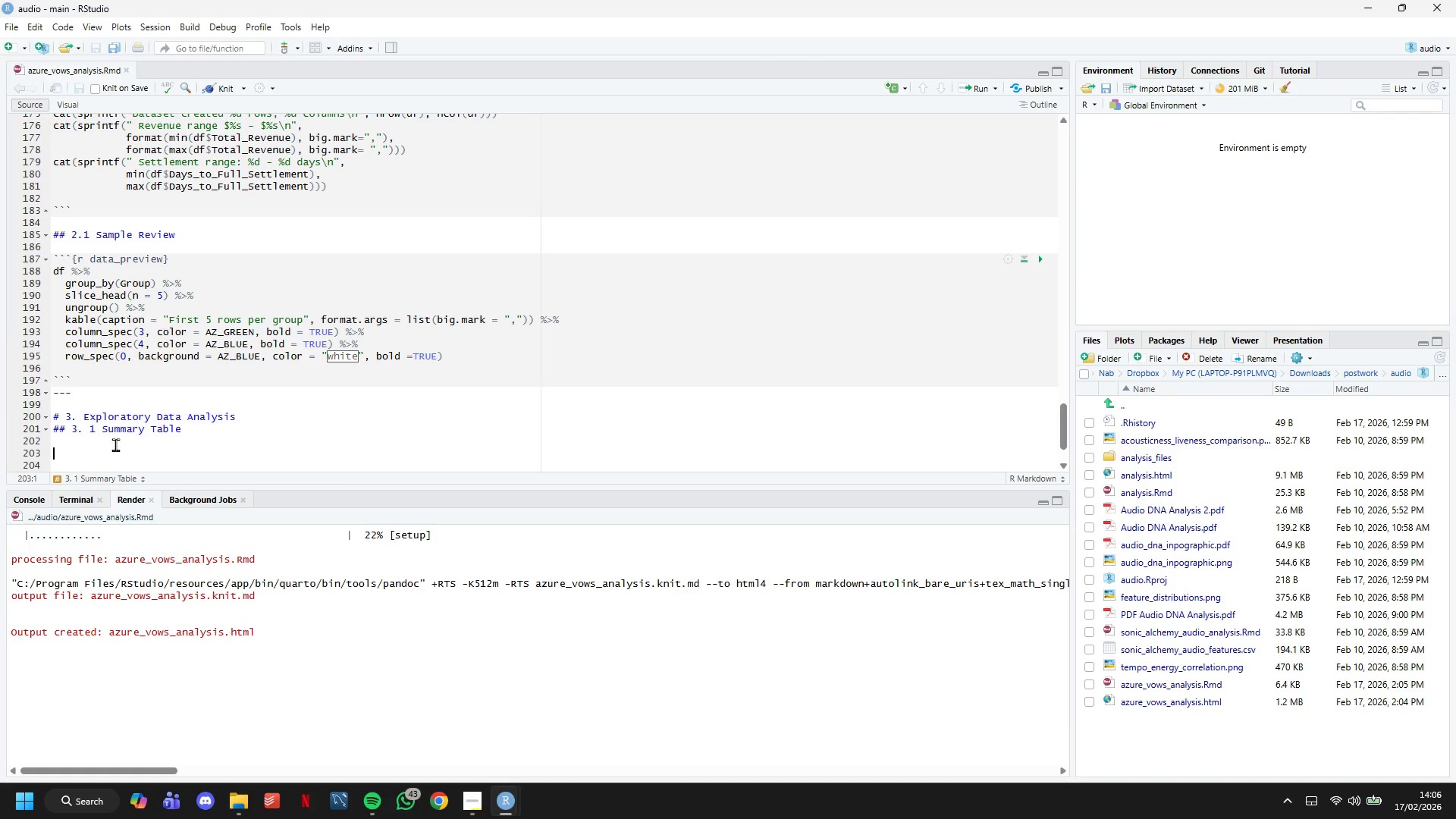 
key(Backquote)
 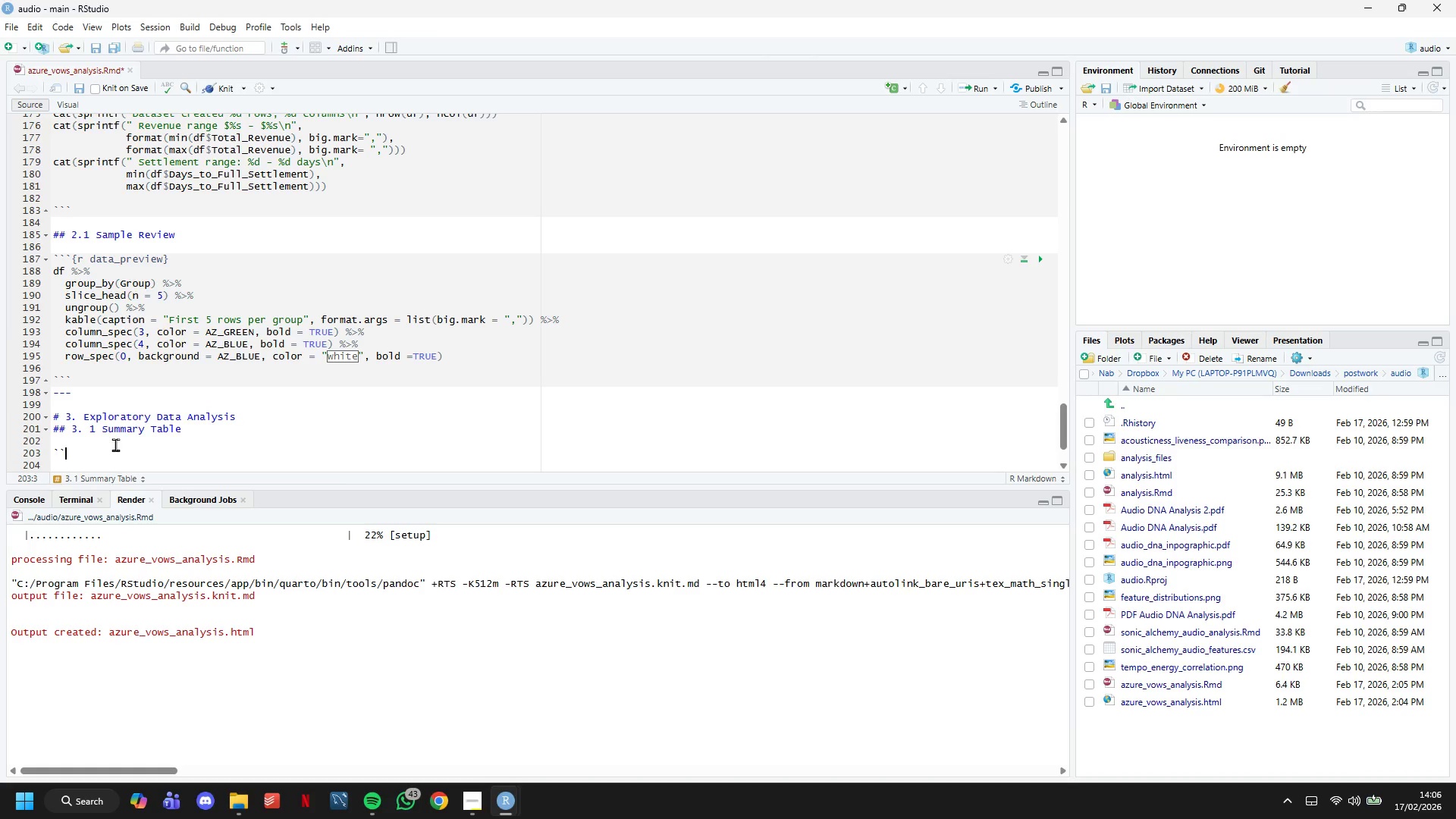 
key(Backquote)
 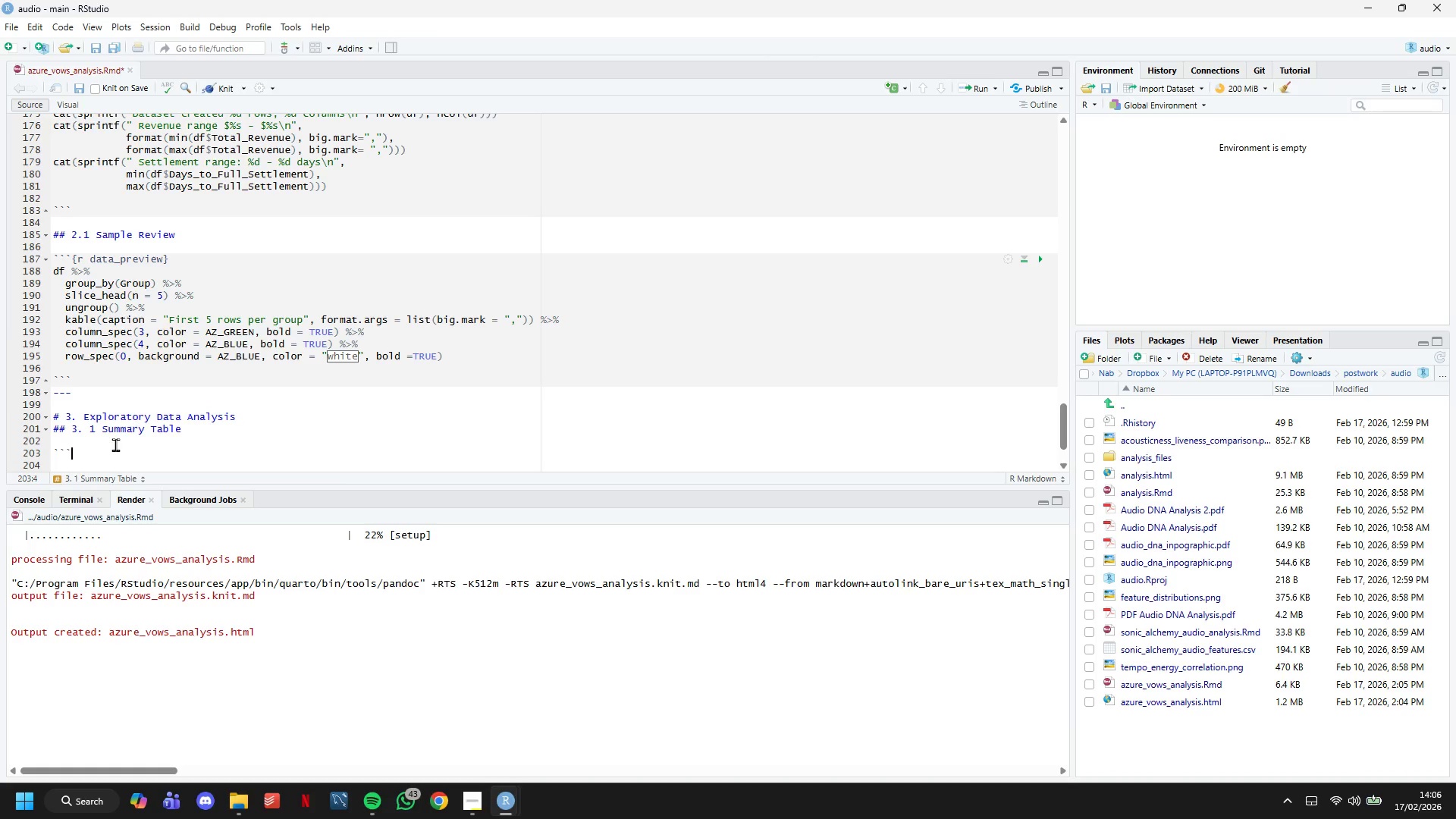 
key(Backquote)
 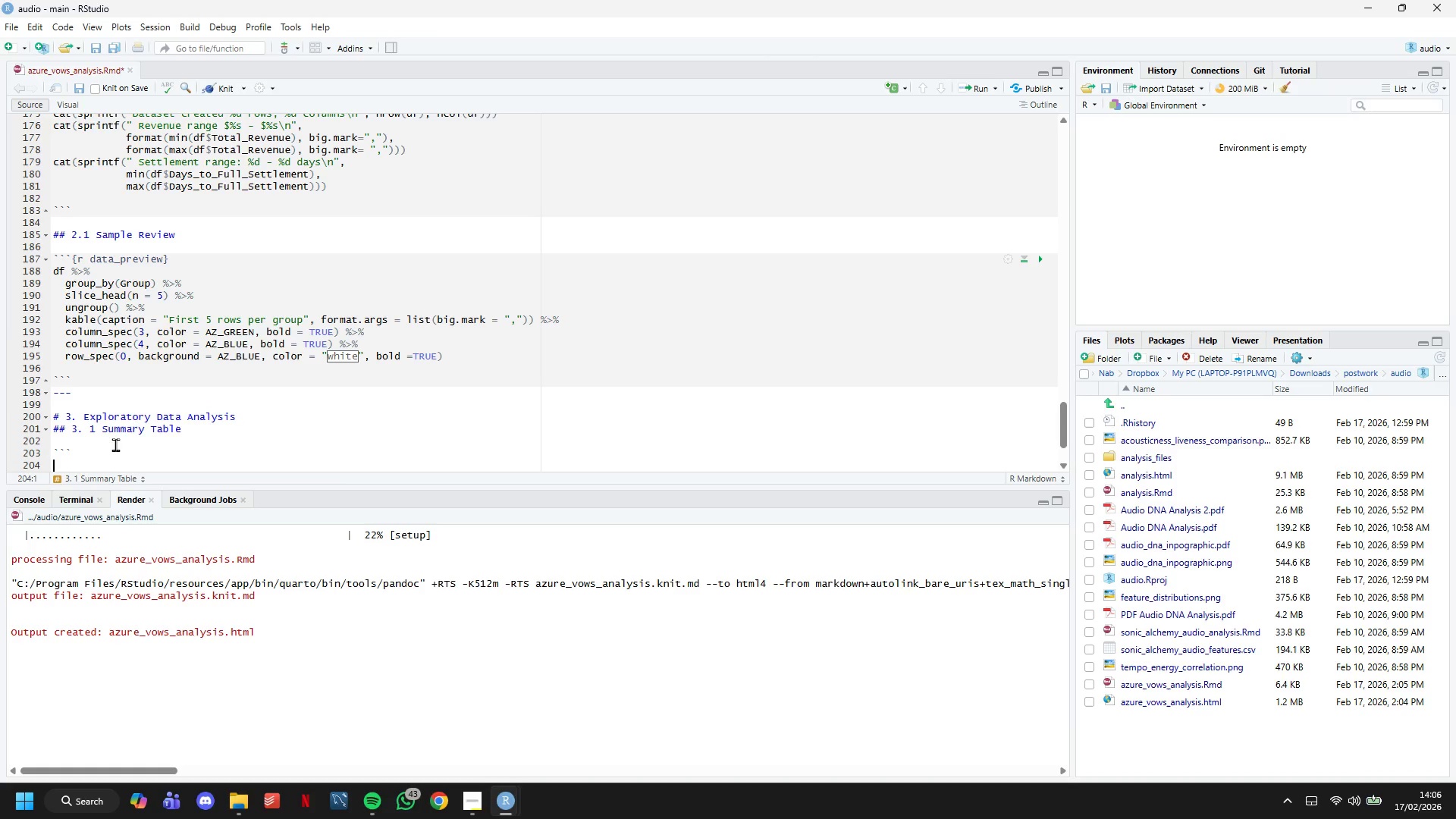 
key(Enter)
 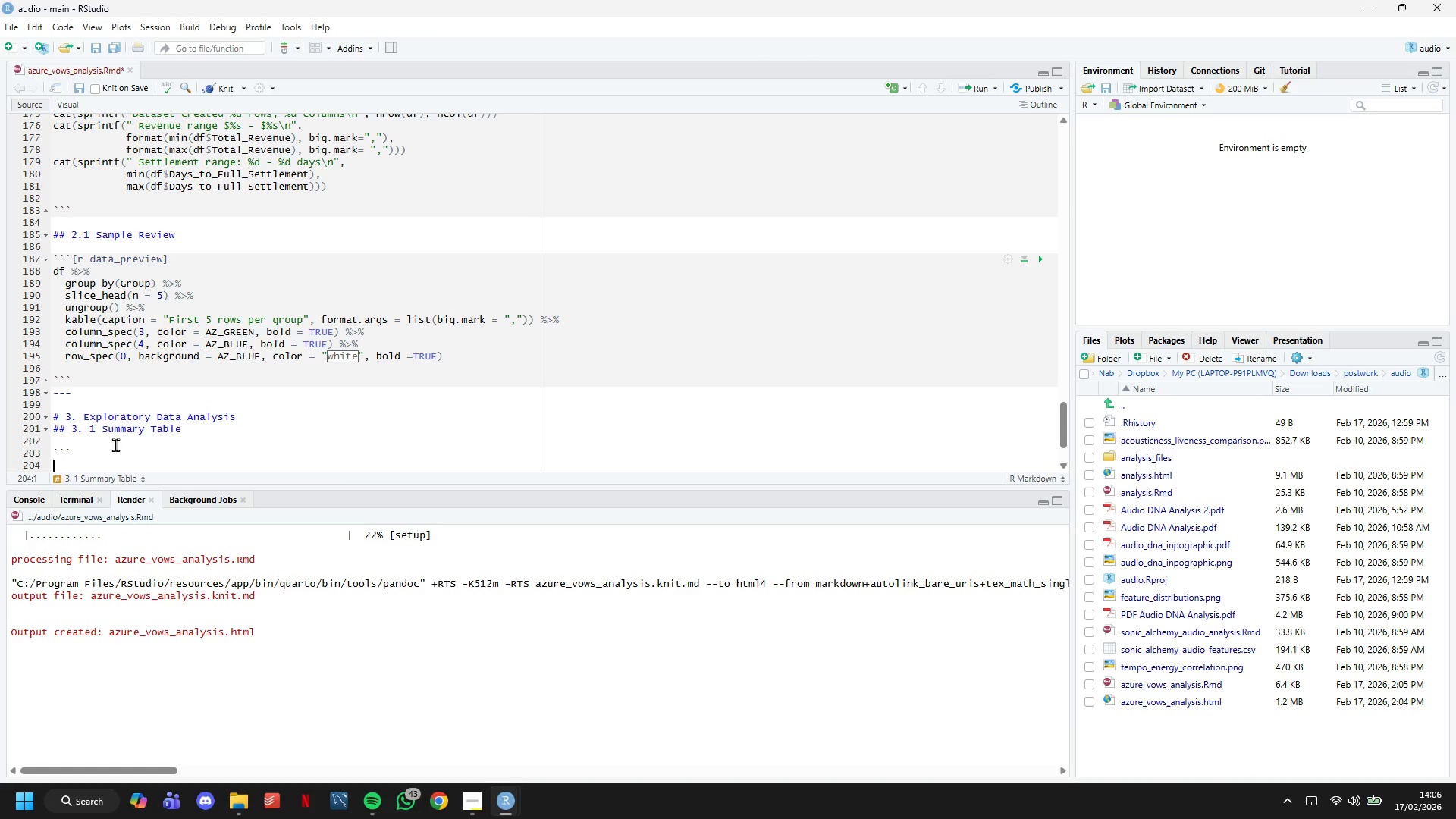 
key(Backquote)
 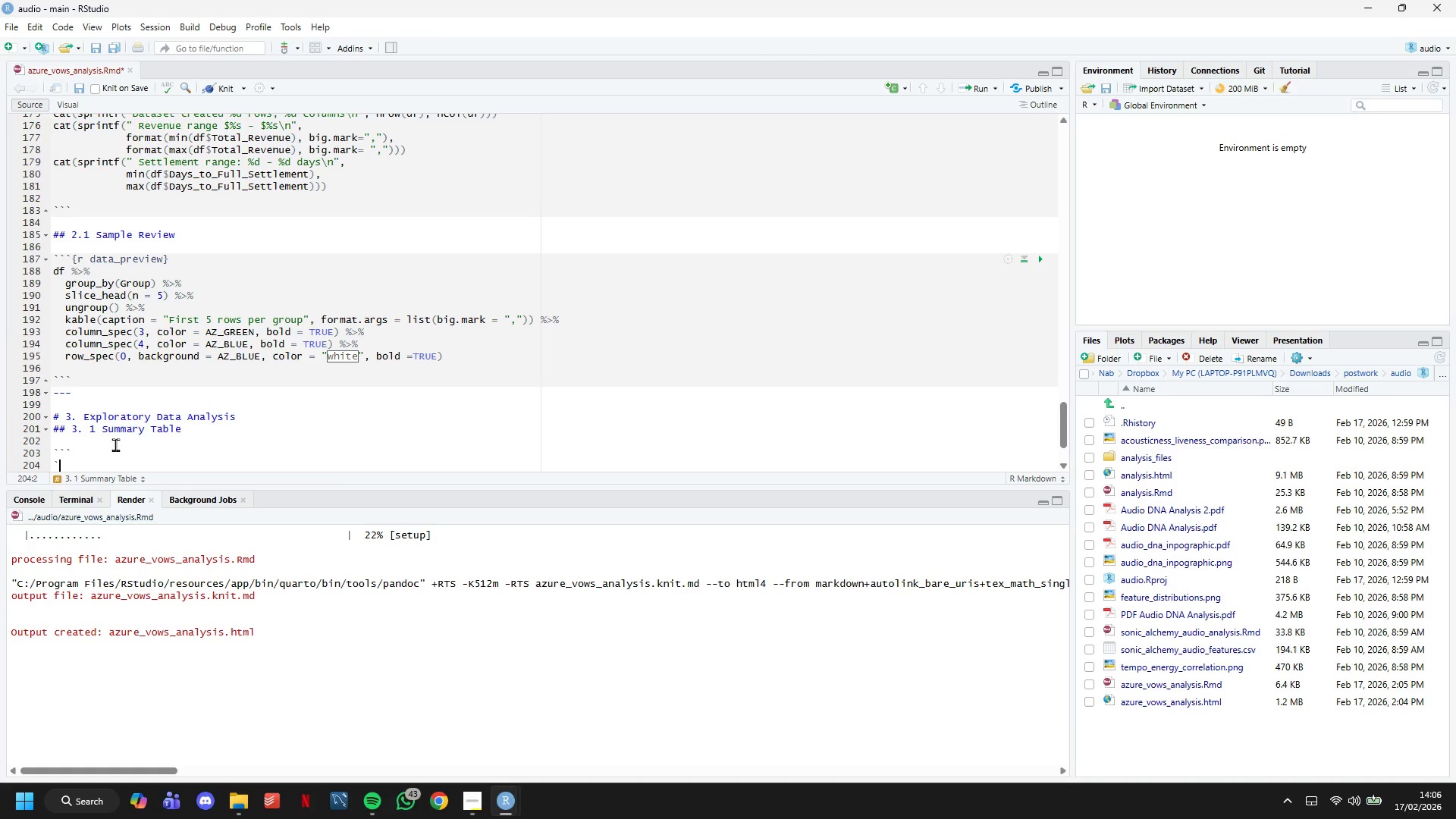 
key(Backquote)
 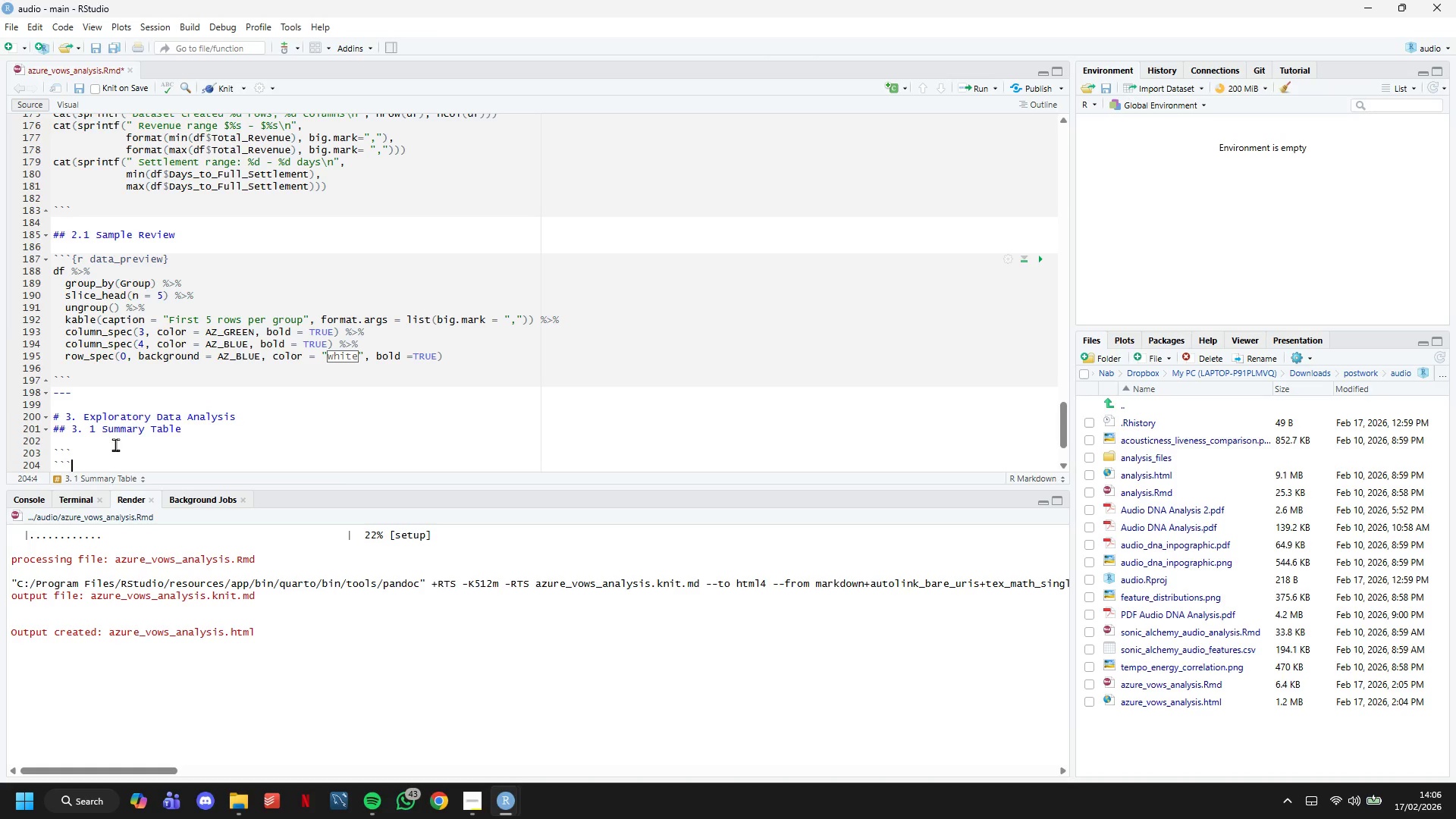 
key(Backquote)
 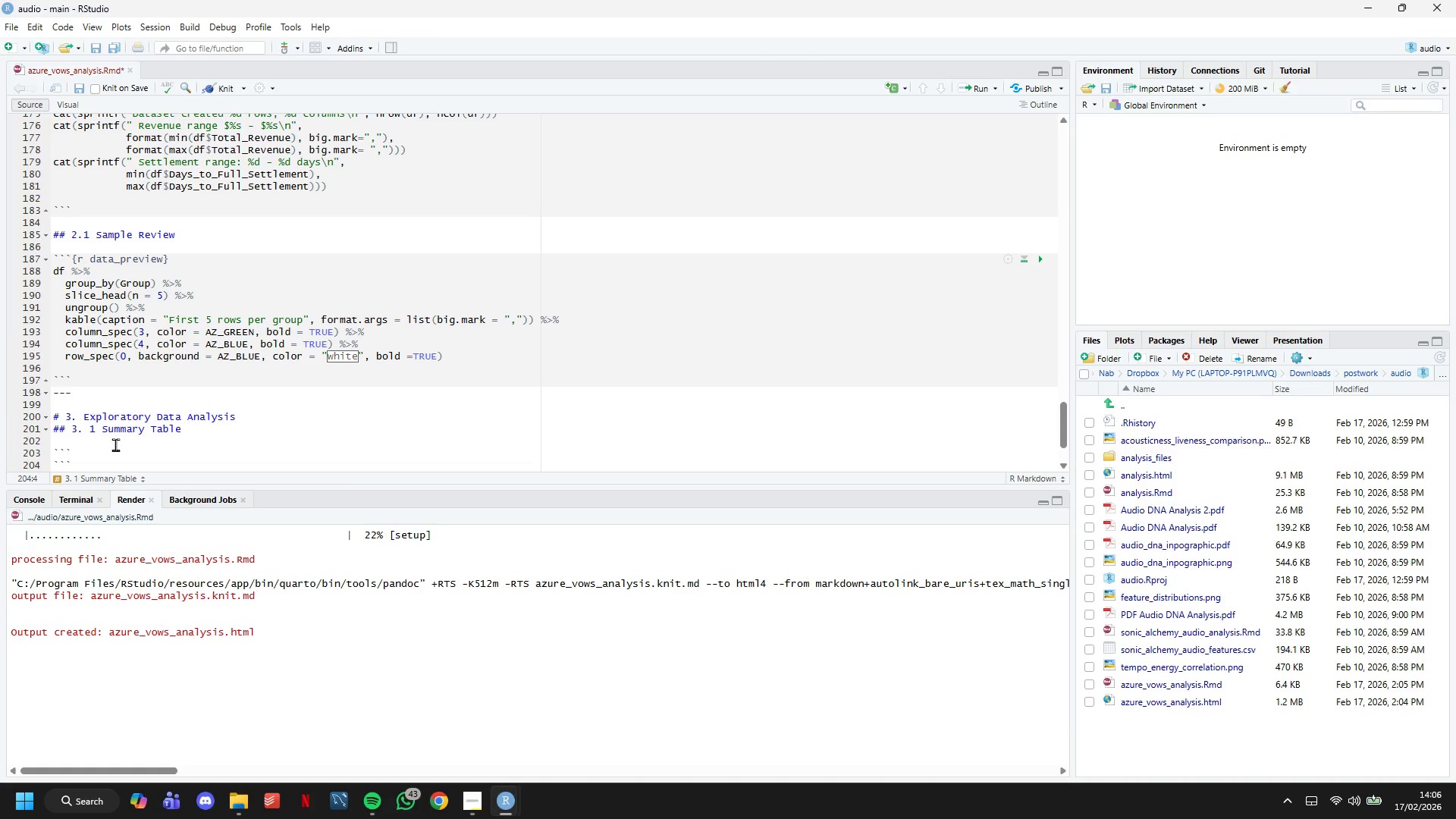 
key(ArrowUp)
 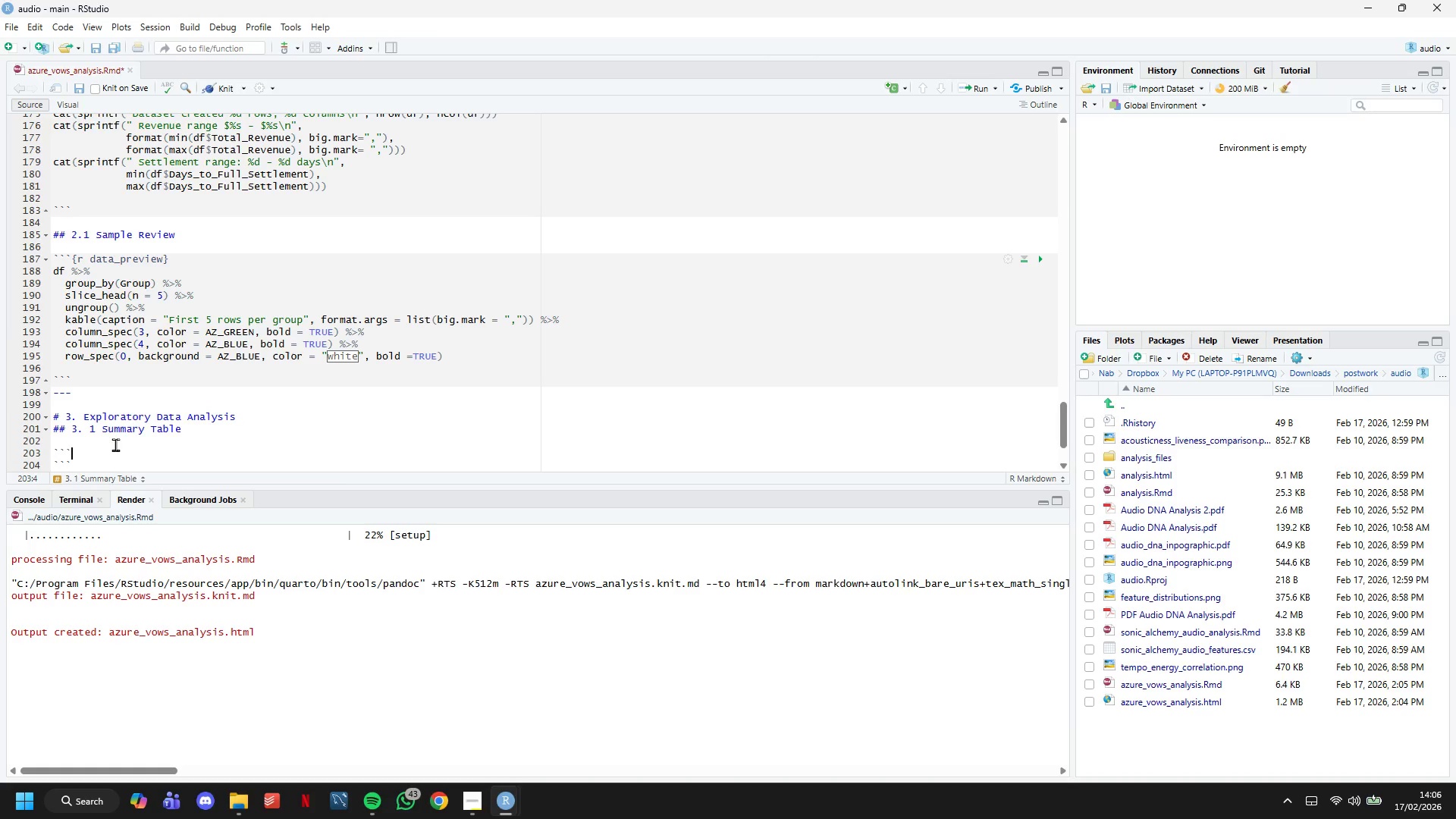 
type({r eda_summary)
 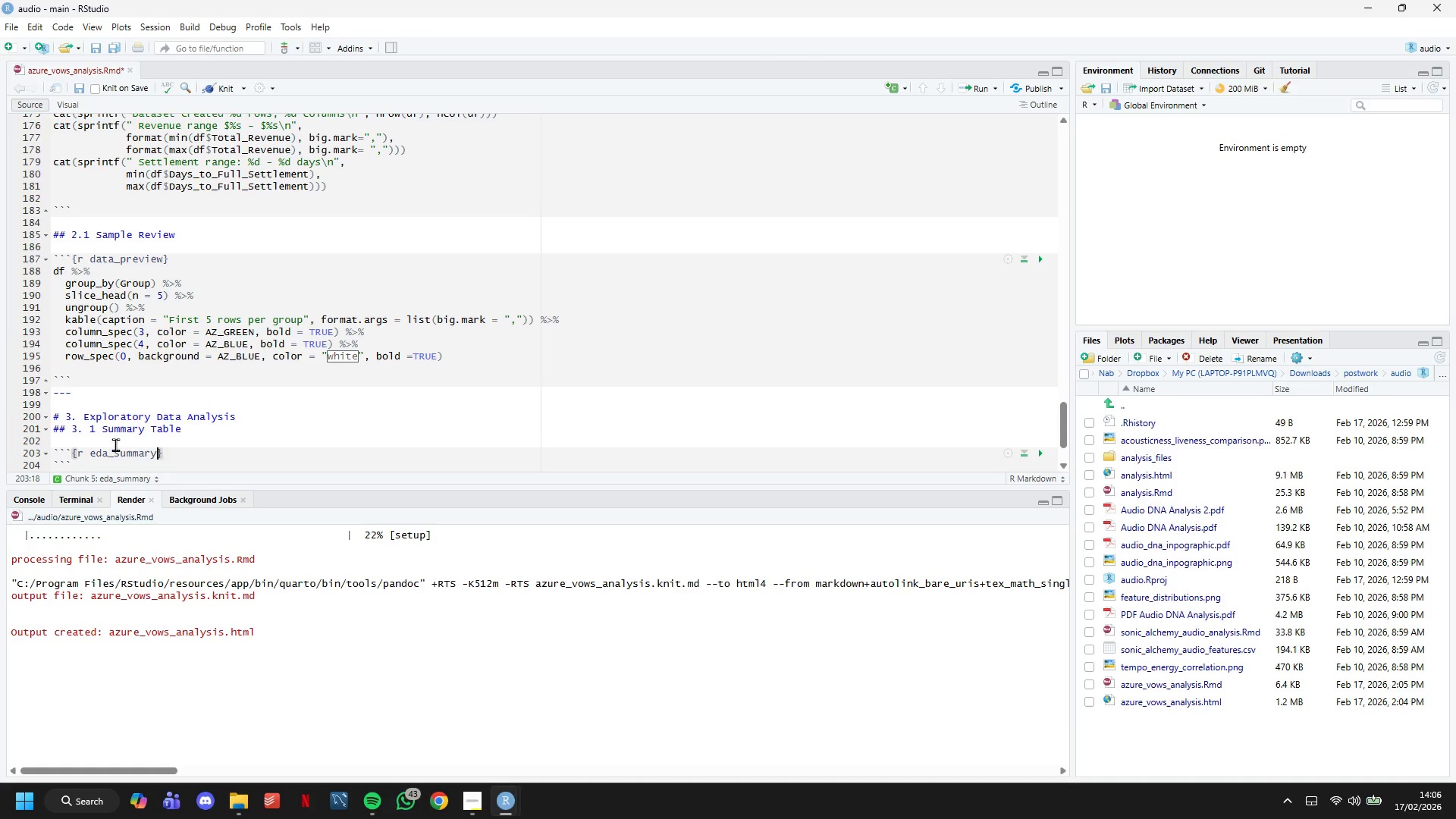 
key(ArrowRight)
 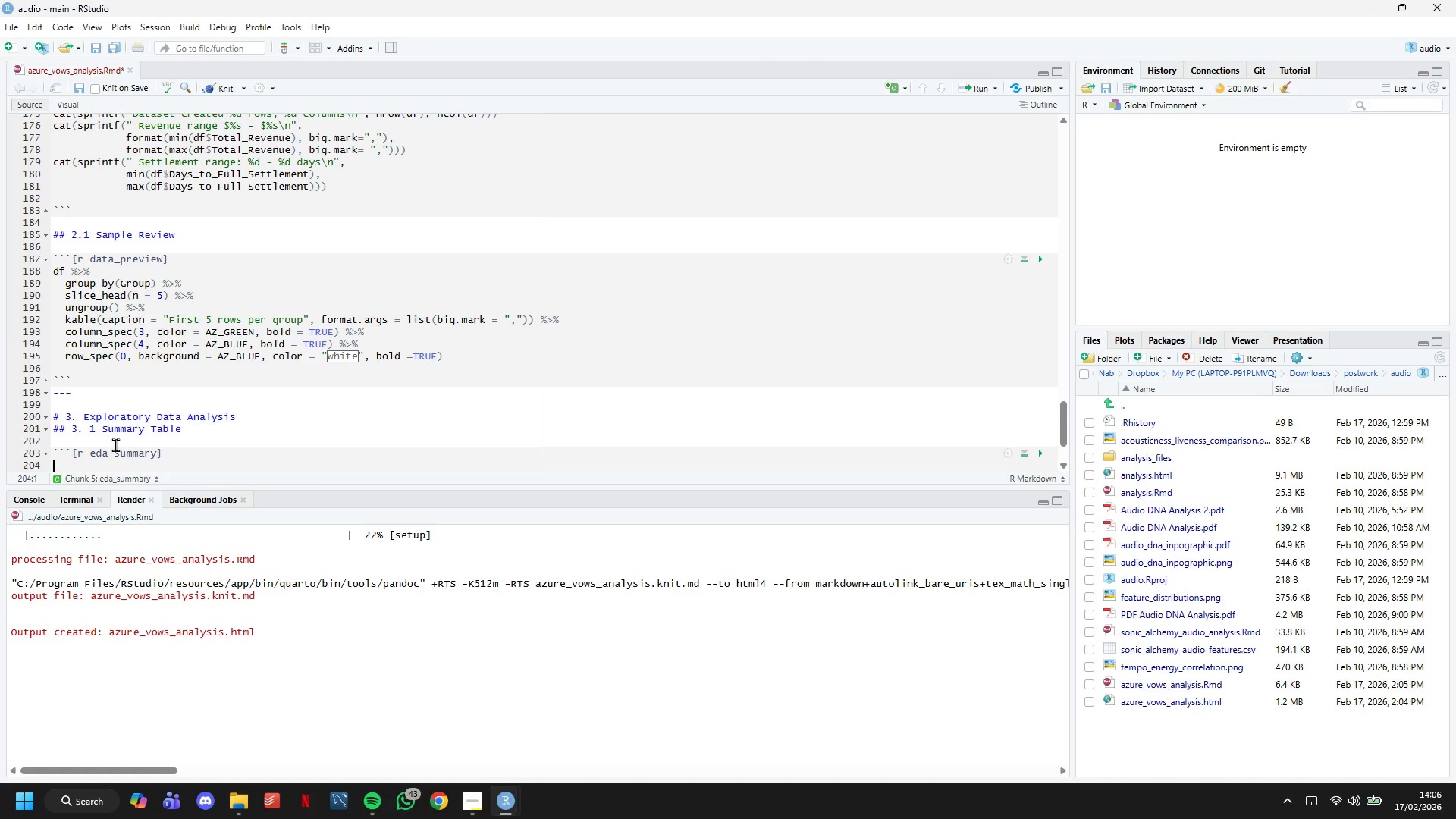 
key(Enter)
 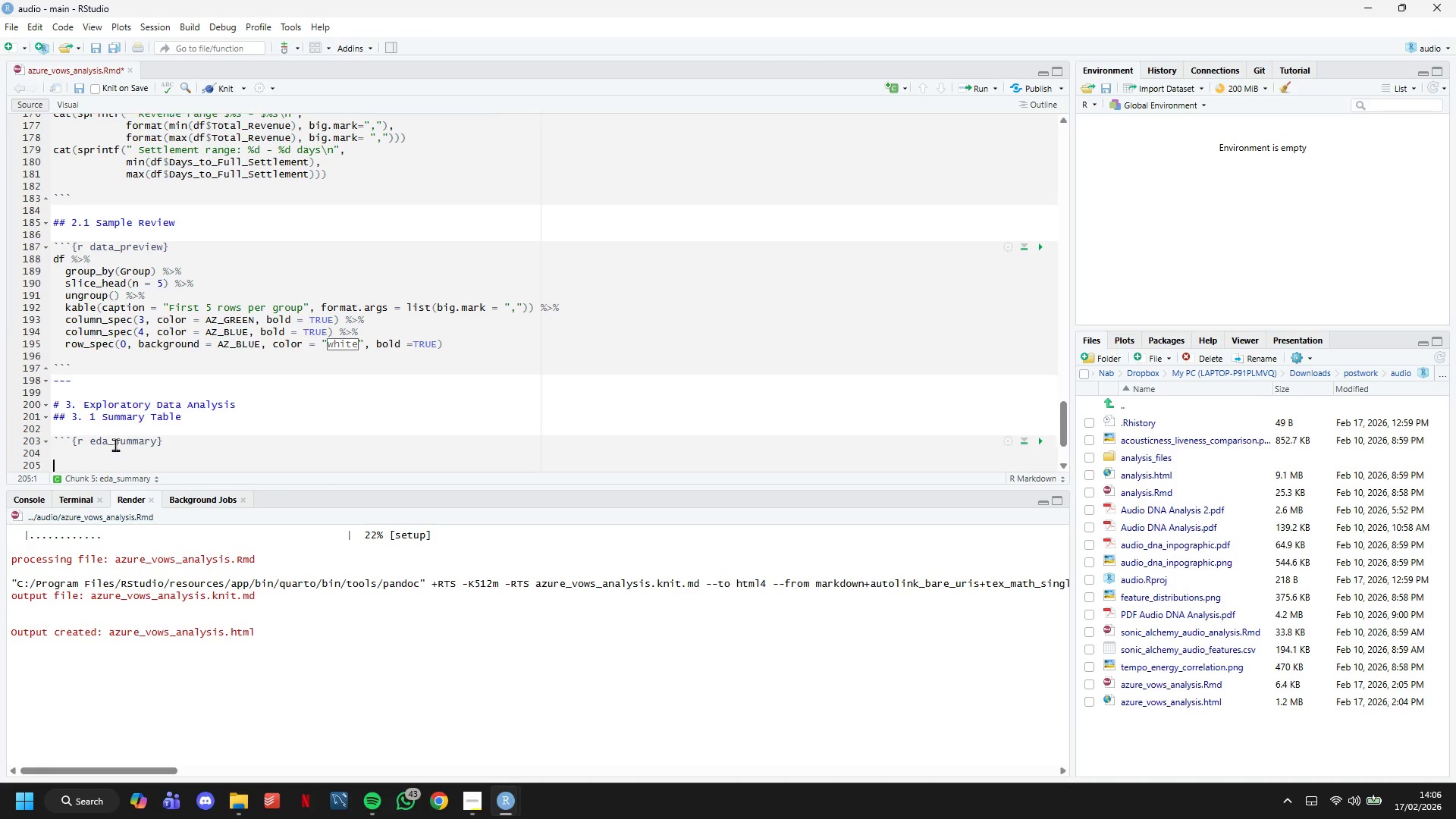 
key(Enter)
 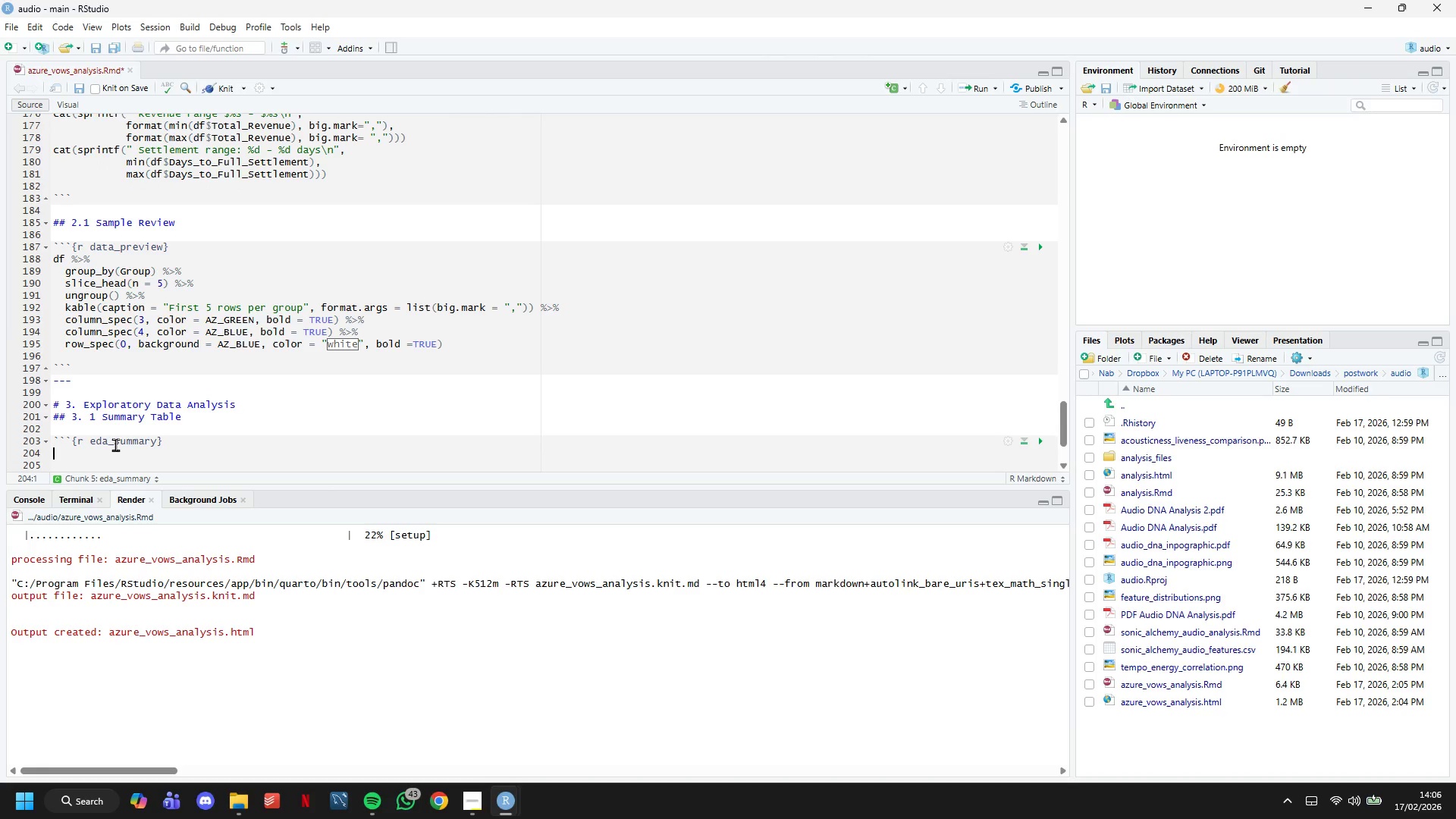 
key(ArrowUp)
 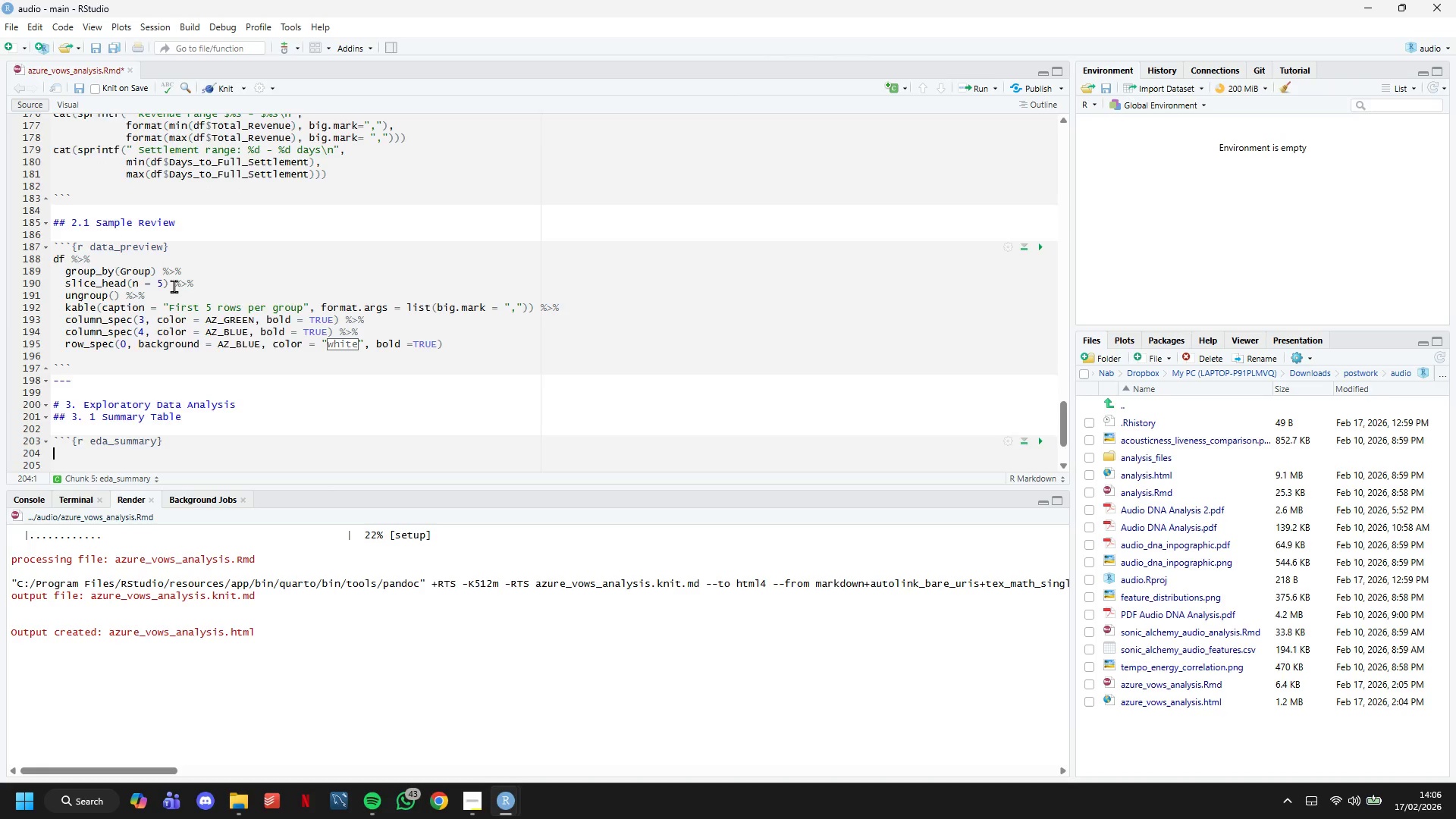 
scroll: coordinate [175, 285], scroll_direction: down, amount: 8.0
 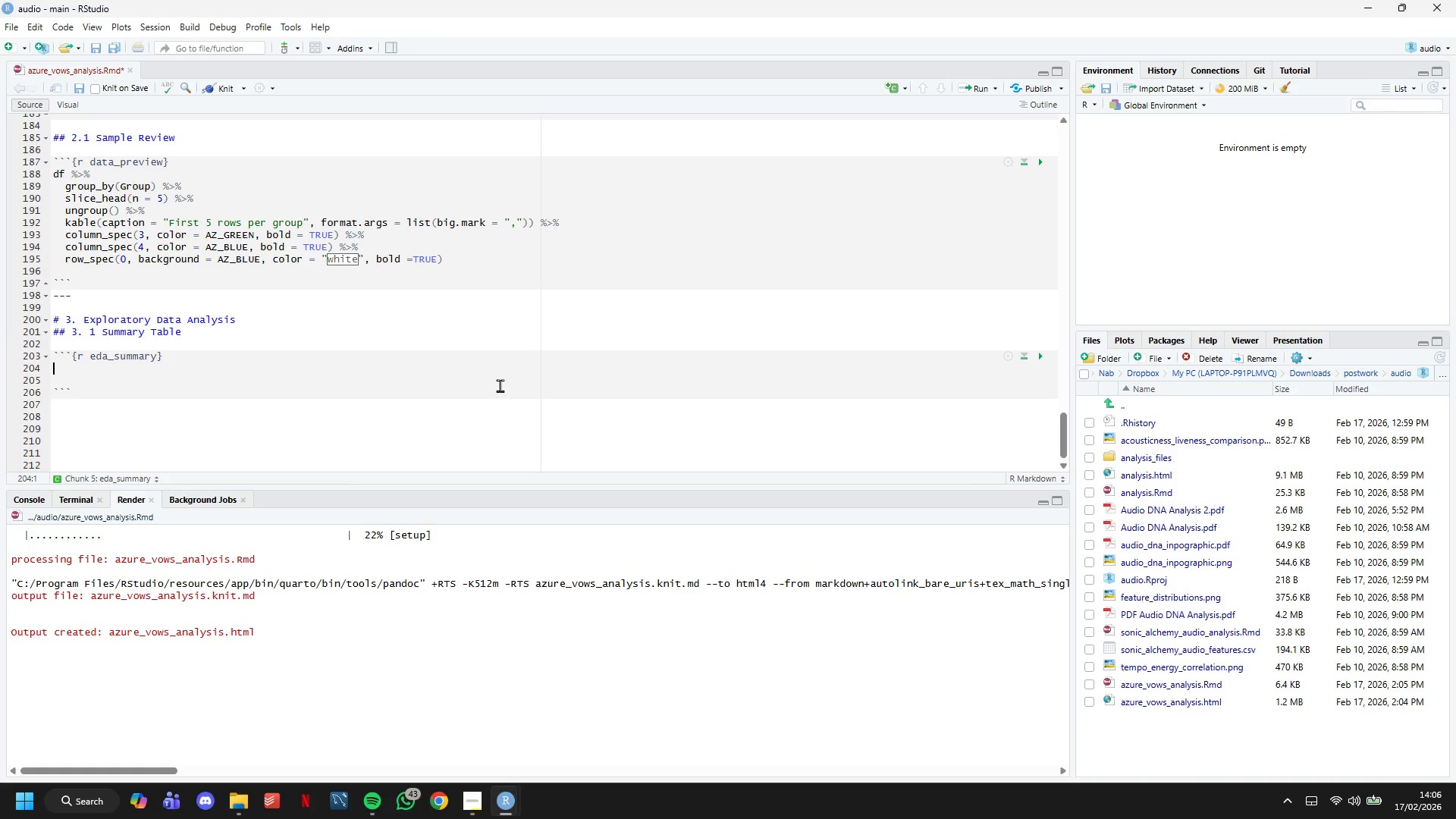 
type(eda_summary <- df %>%)
 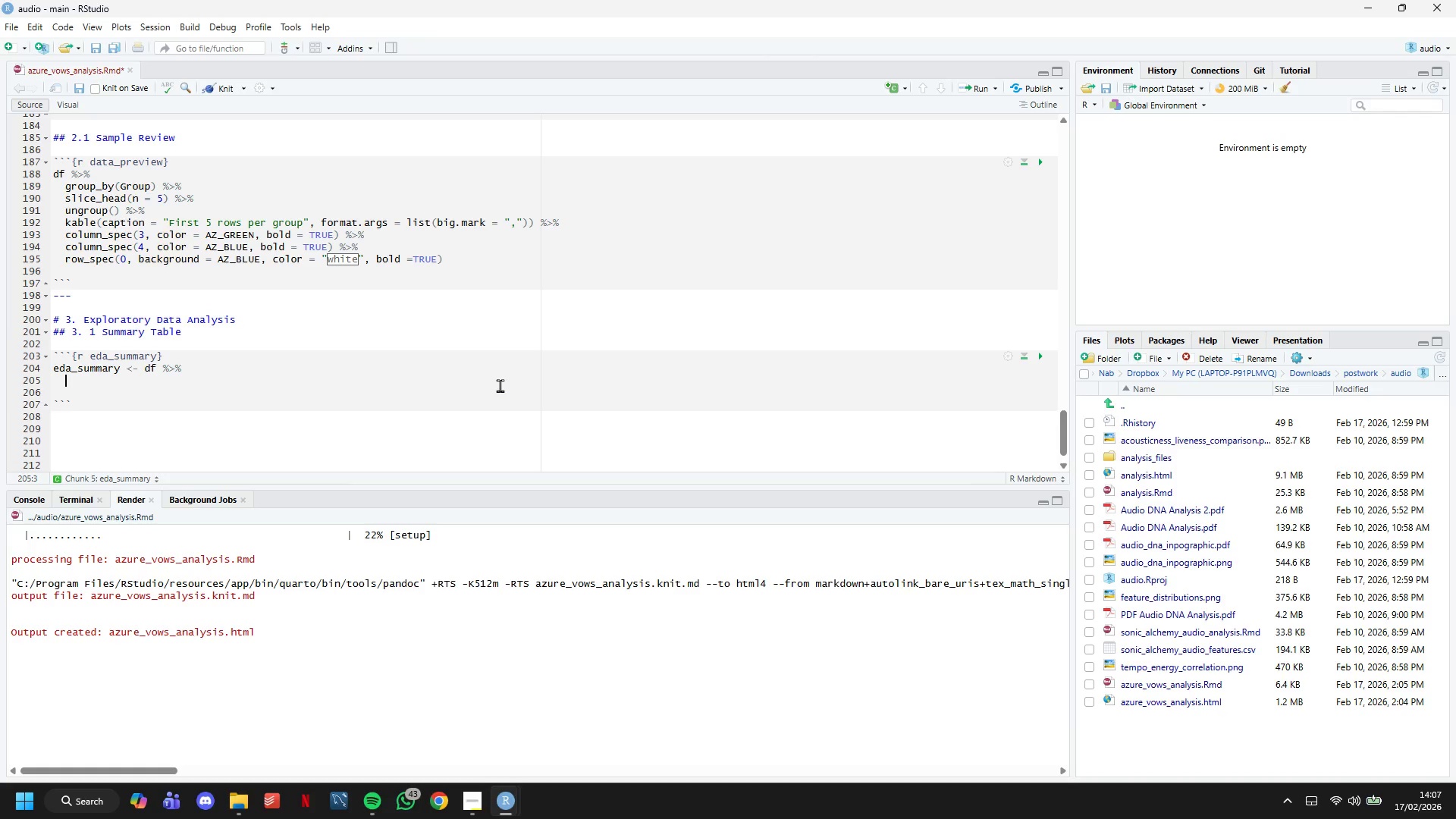 
 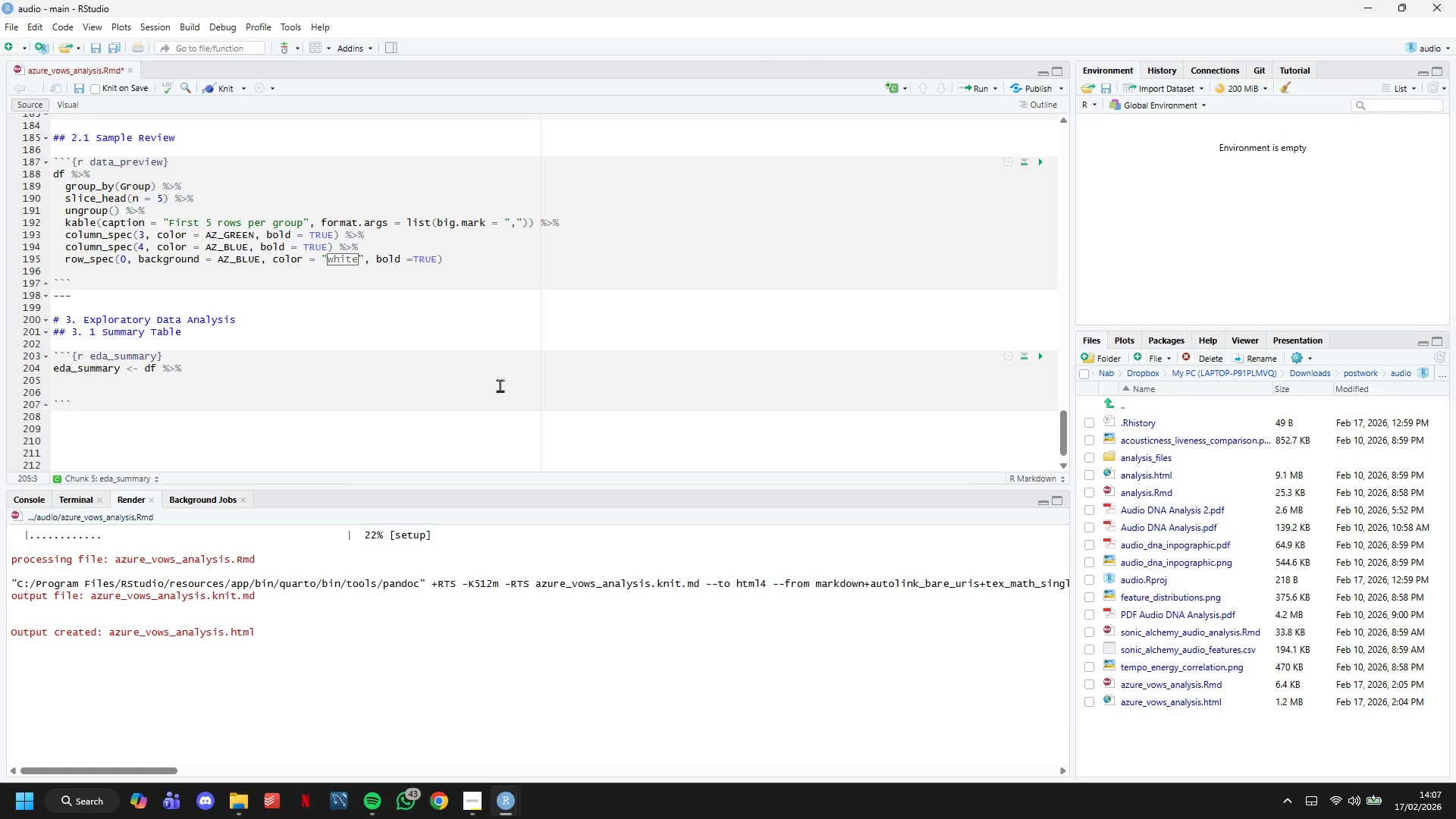 
key(Enter)
 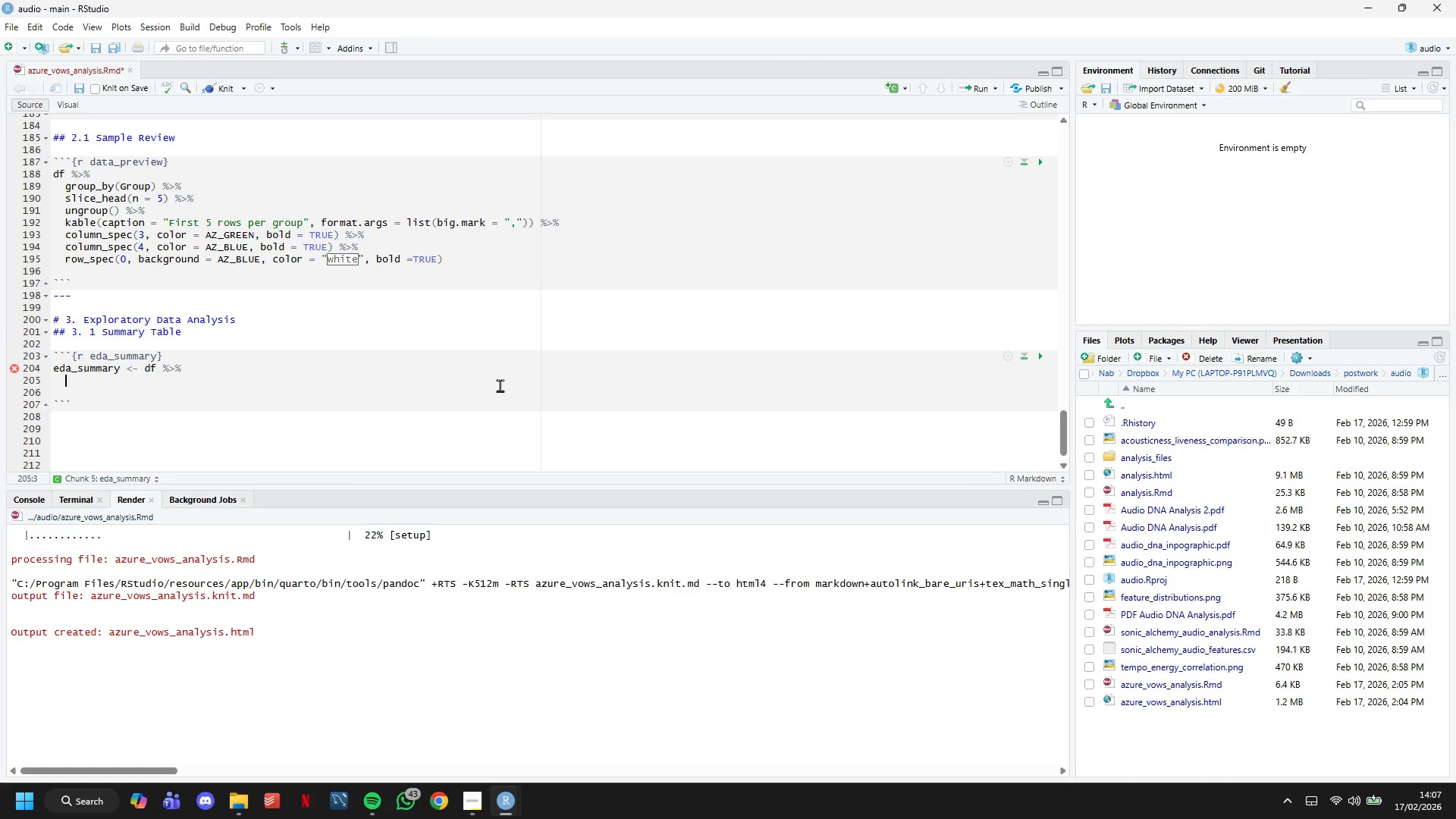 
wait(11.38)
 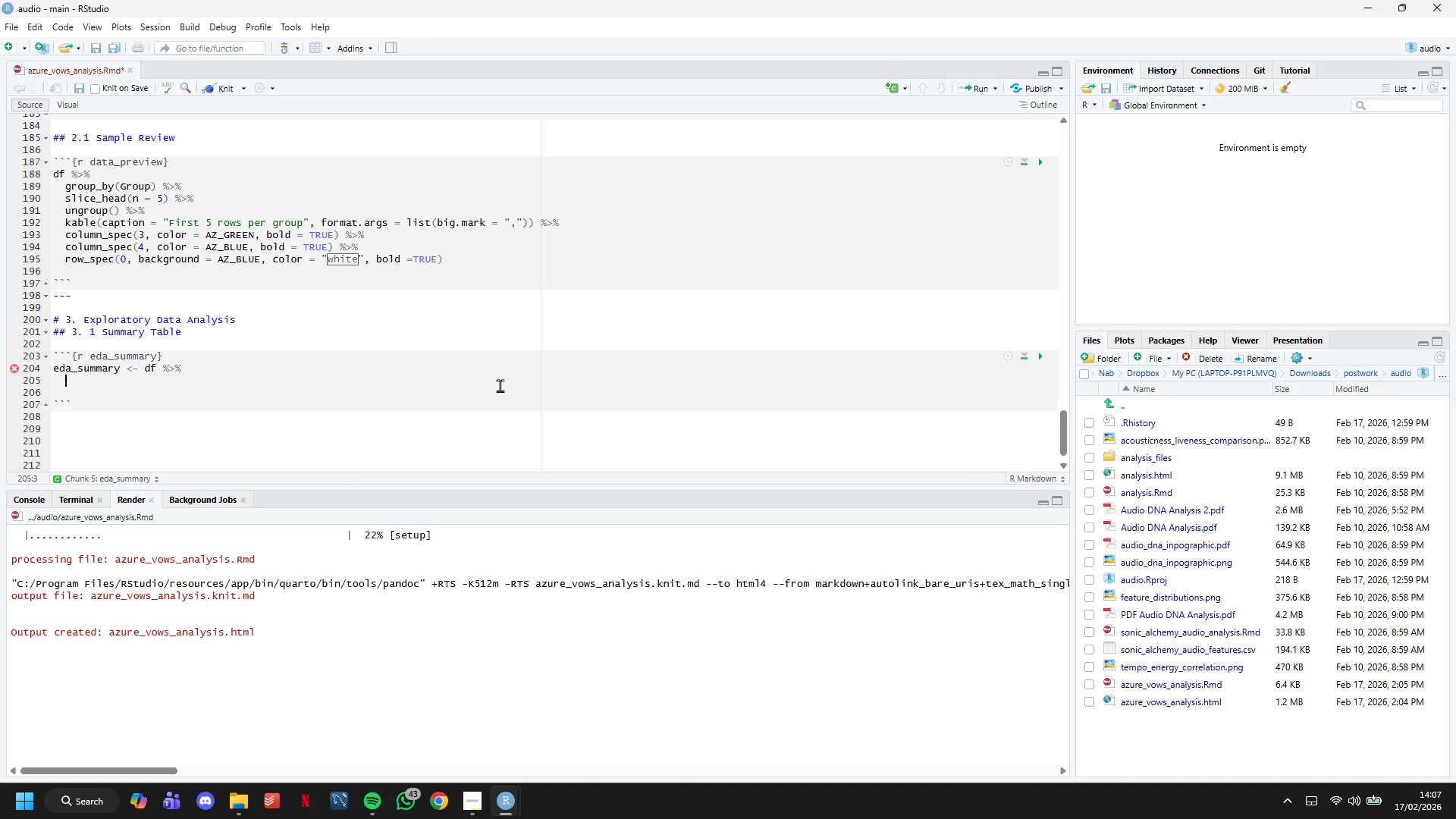 
type(group_by)
 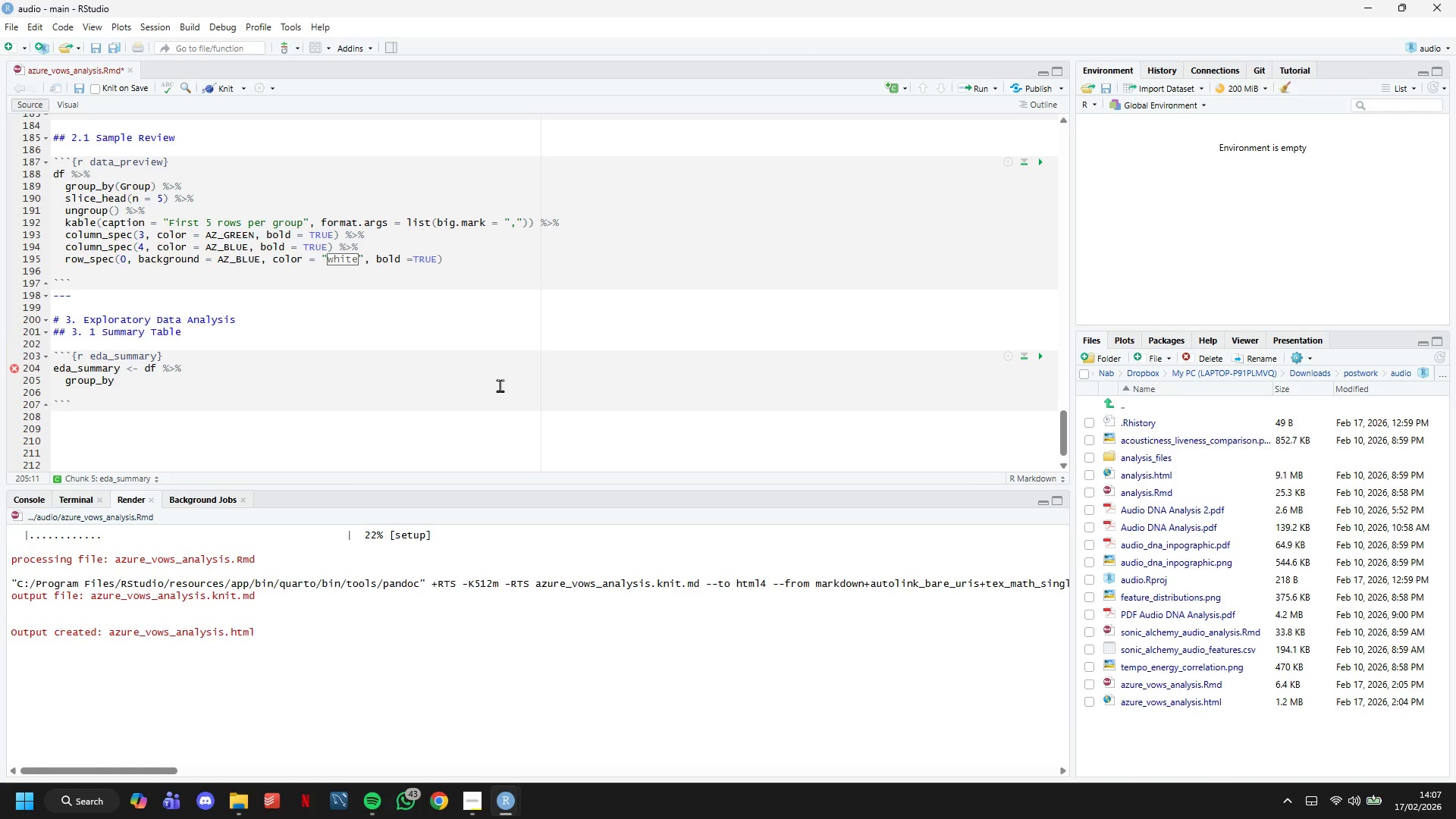 
type(*)
key(Backspace)
type((Grouo)
key(Backspace)
type(p)
 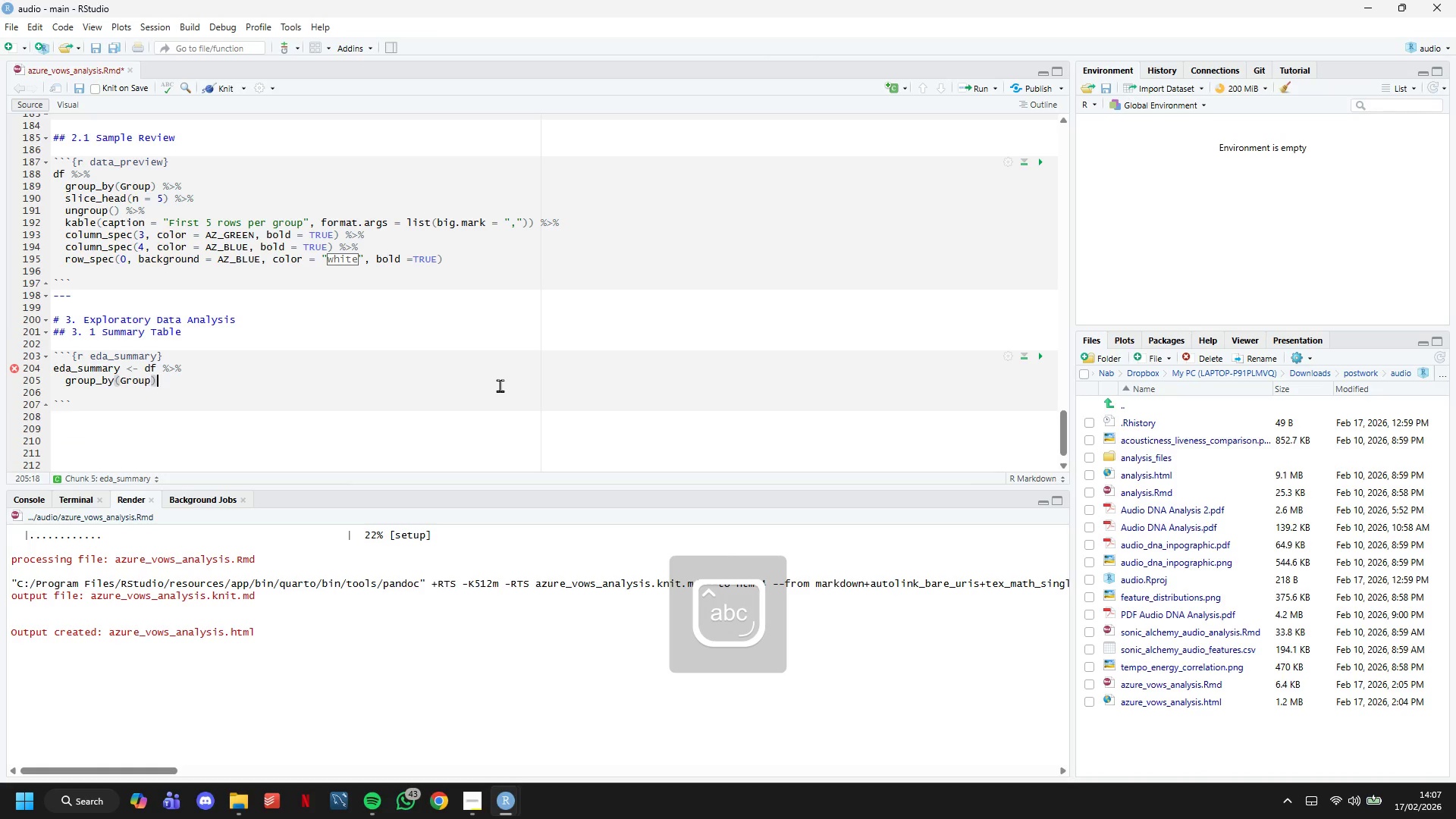 
key(ArrowRight)
 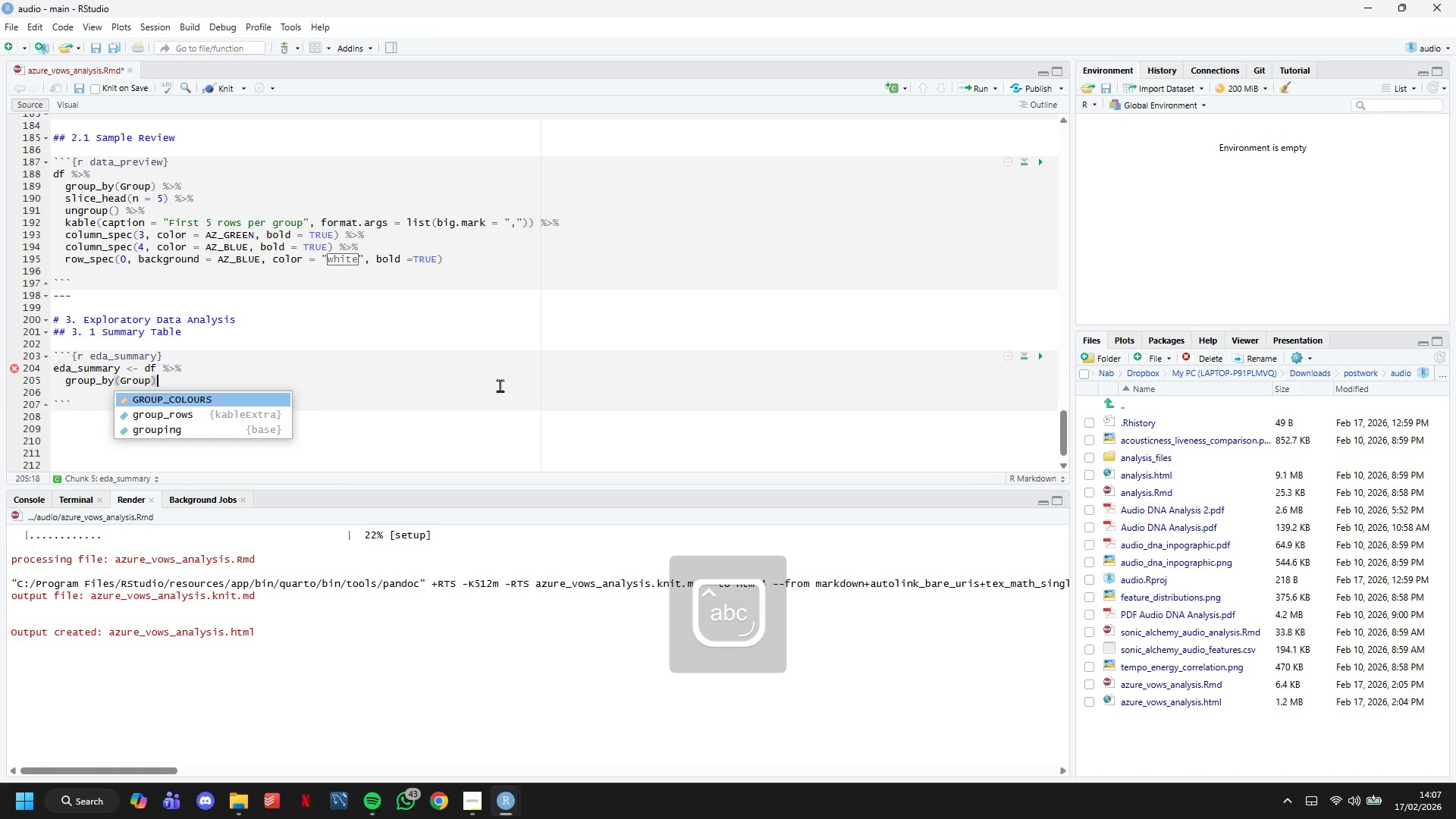 
key(Space)
 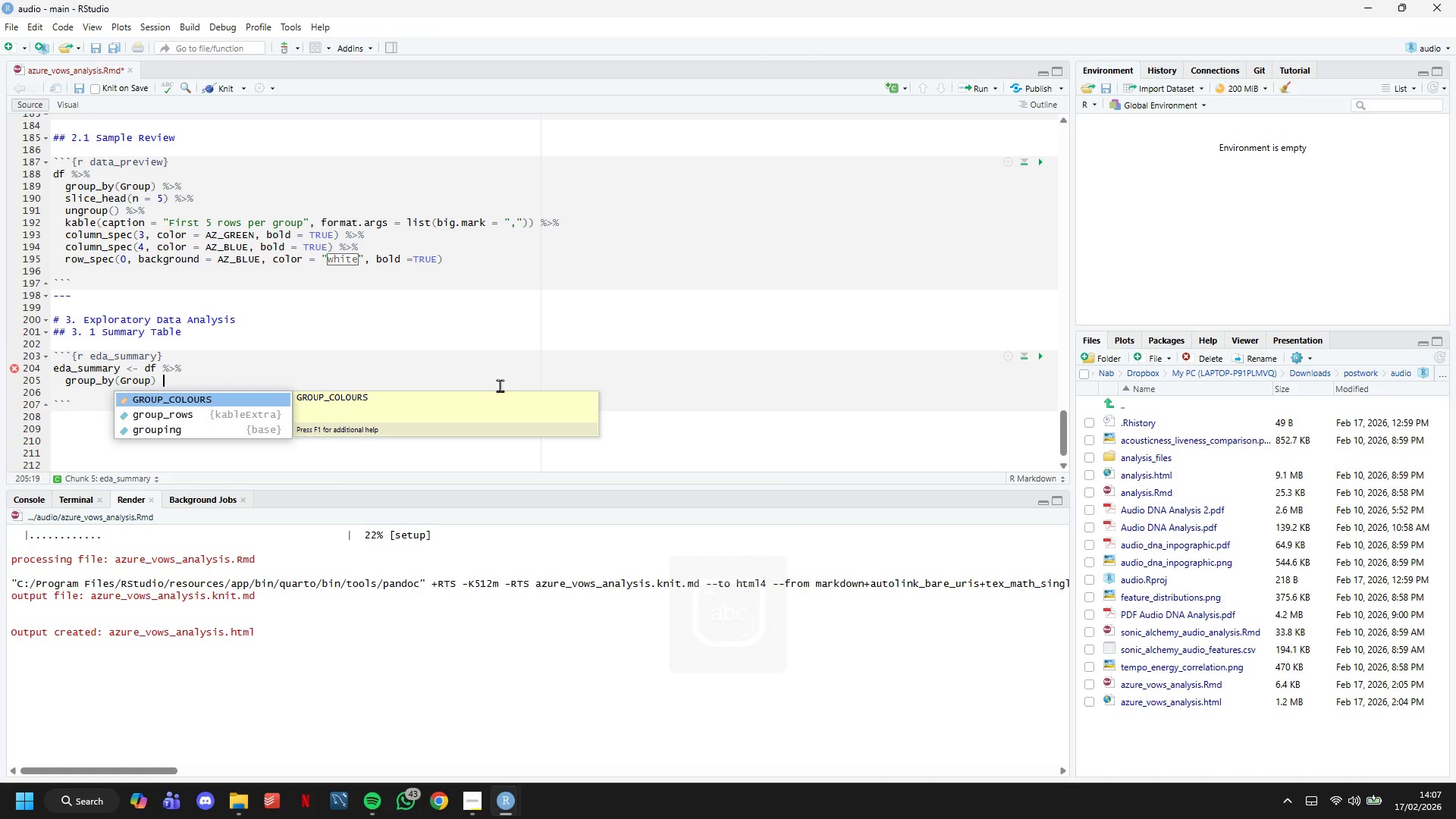 
key(Shift+5)
 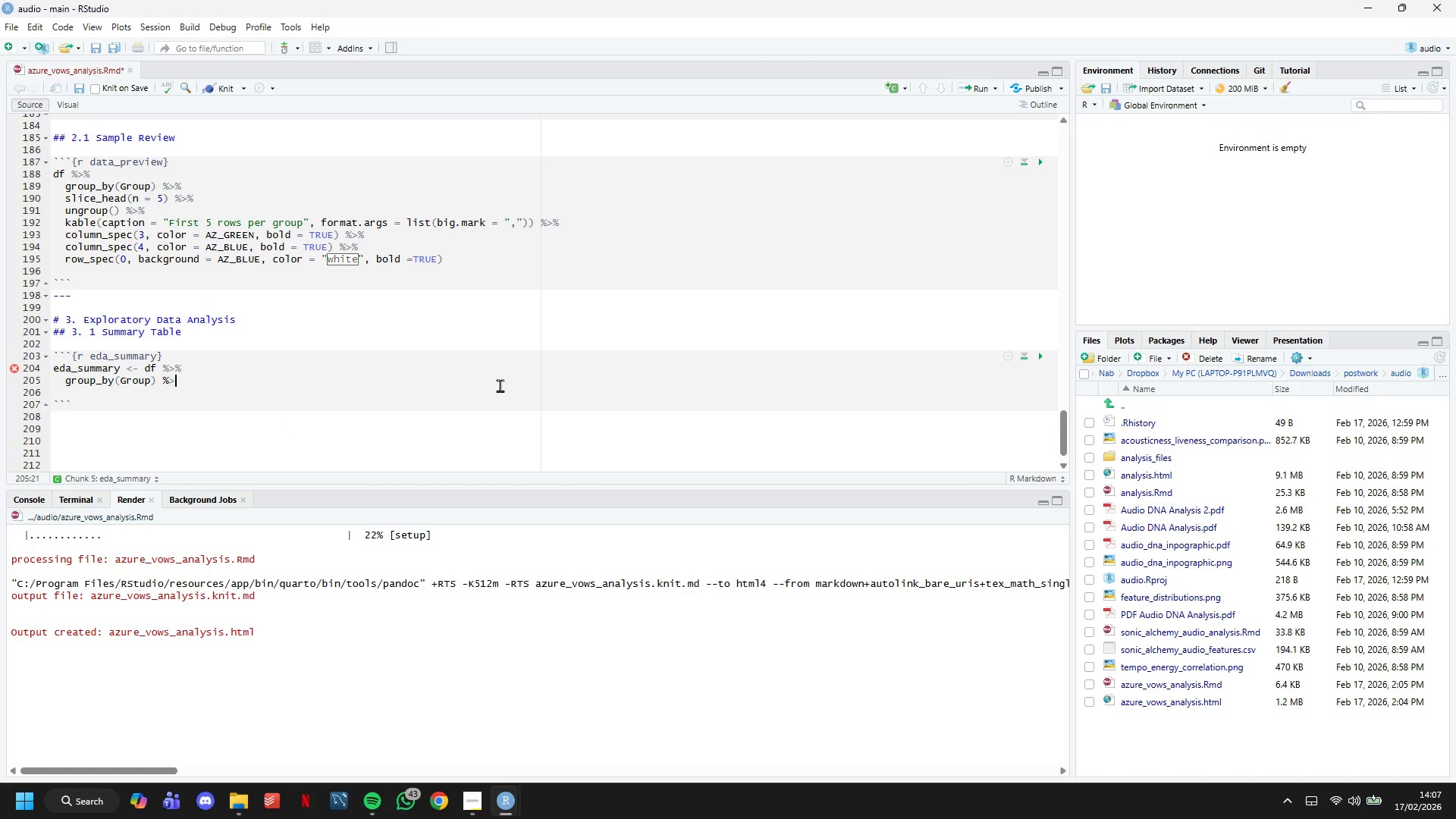 
key(Shift+Period)
 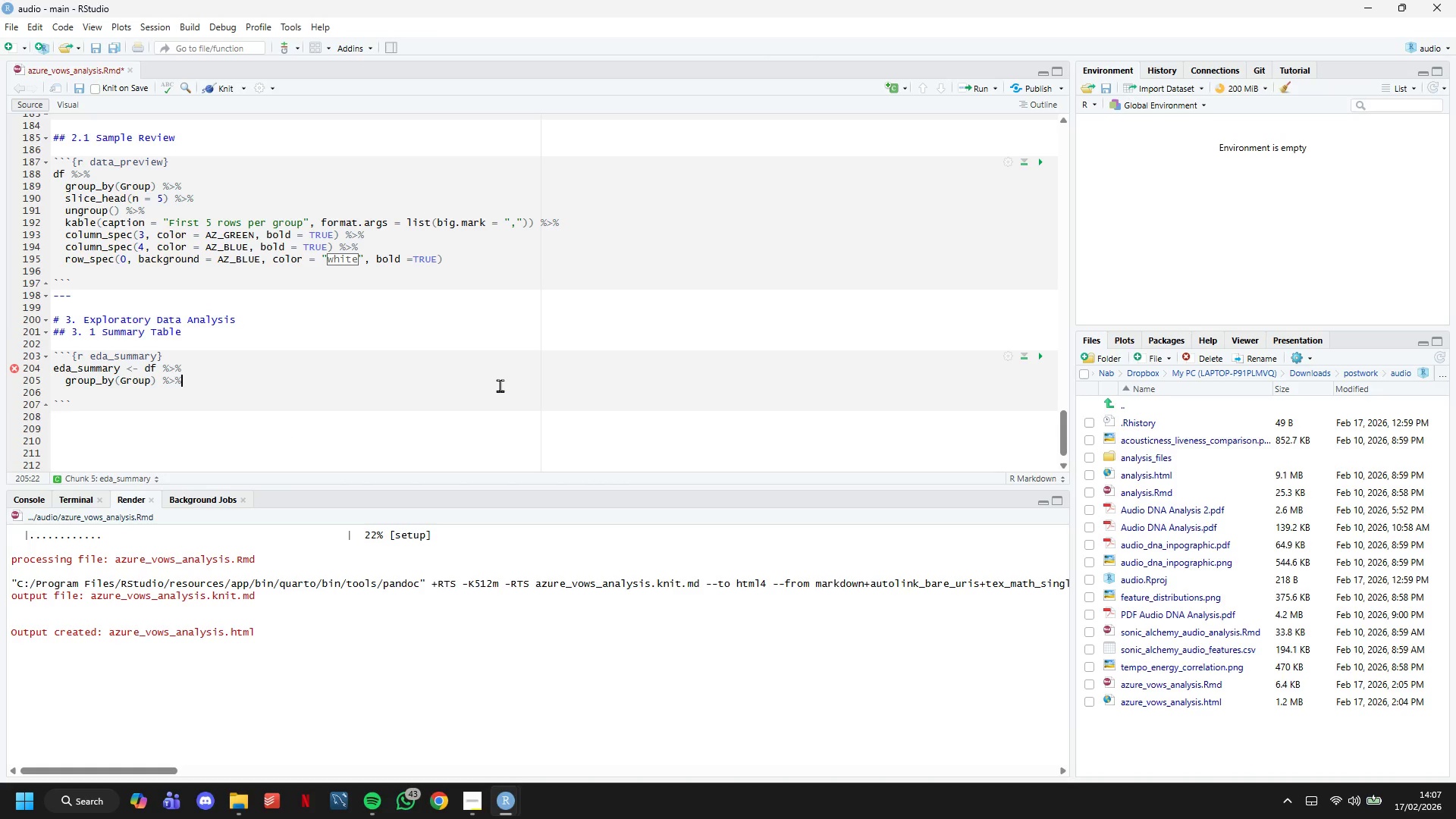 
key(Shift+5)
 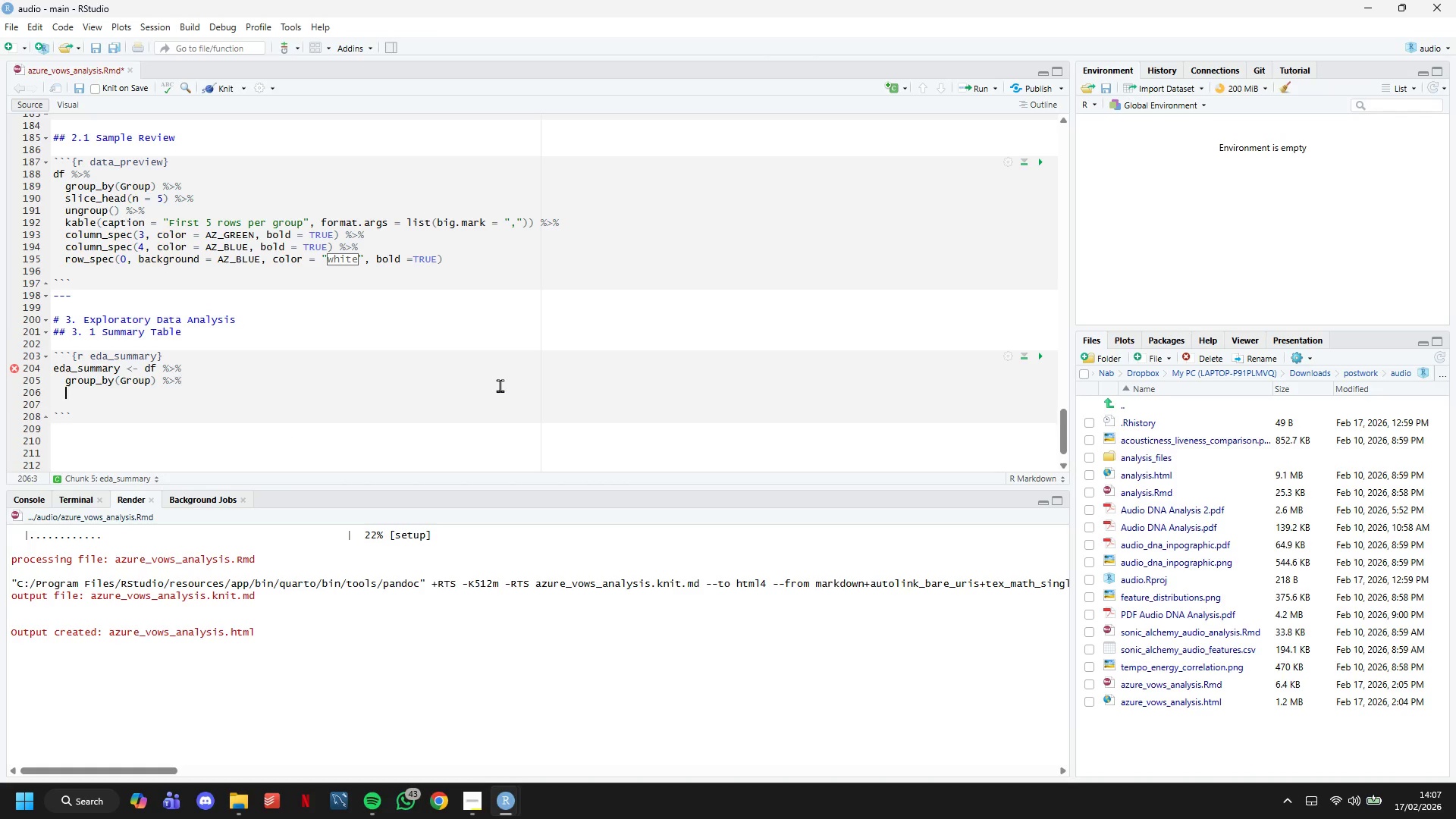 
key(Enter)
 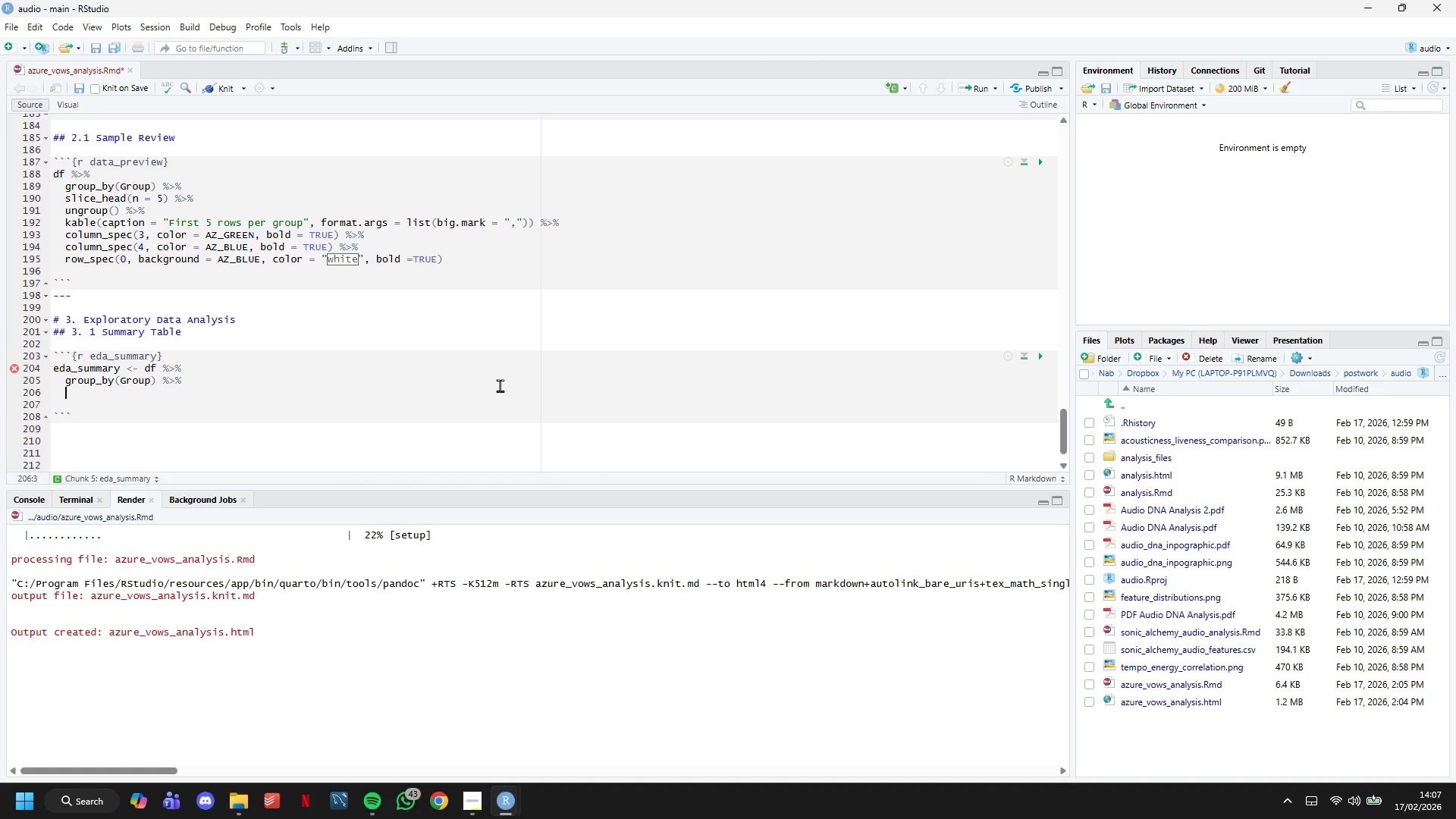 
type(summarise()
 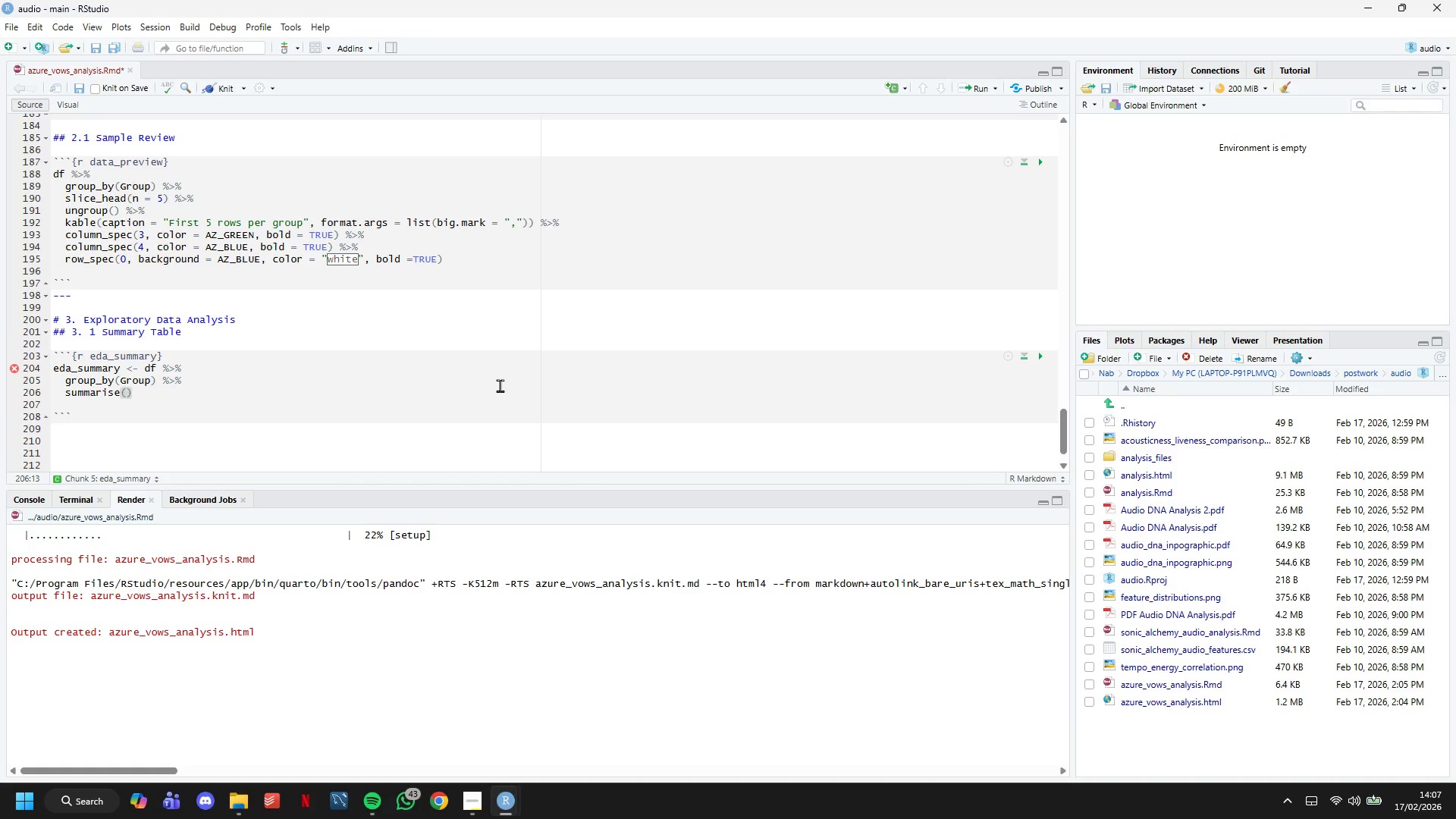 
key(Enter)
 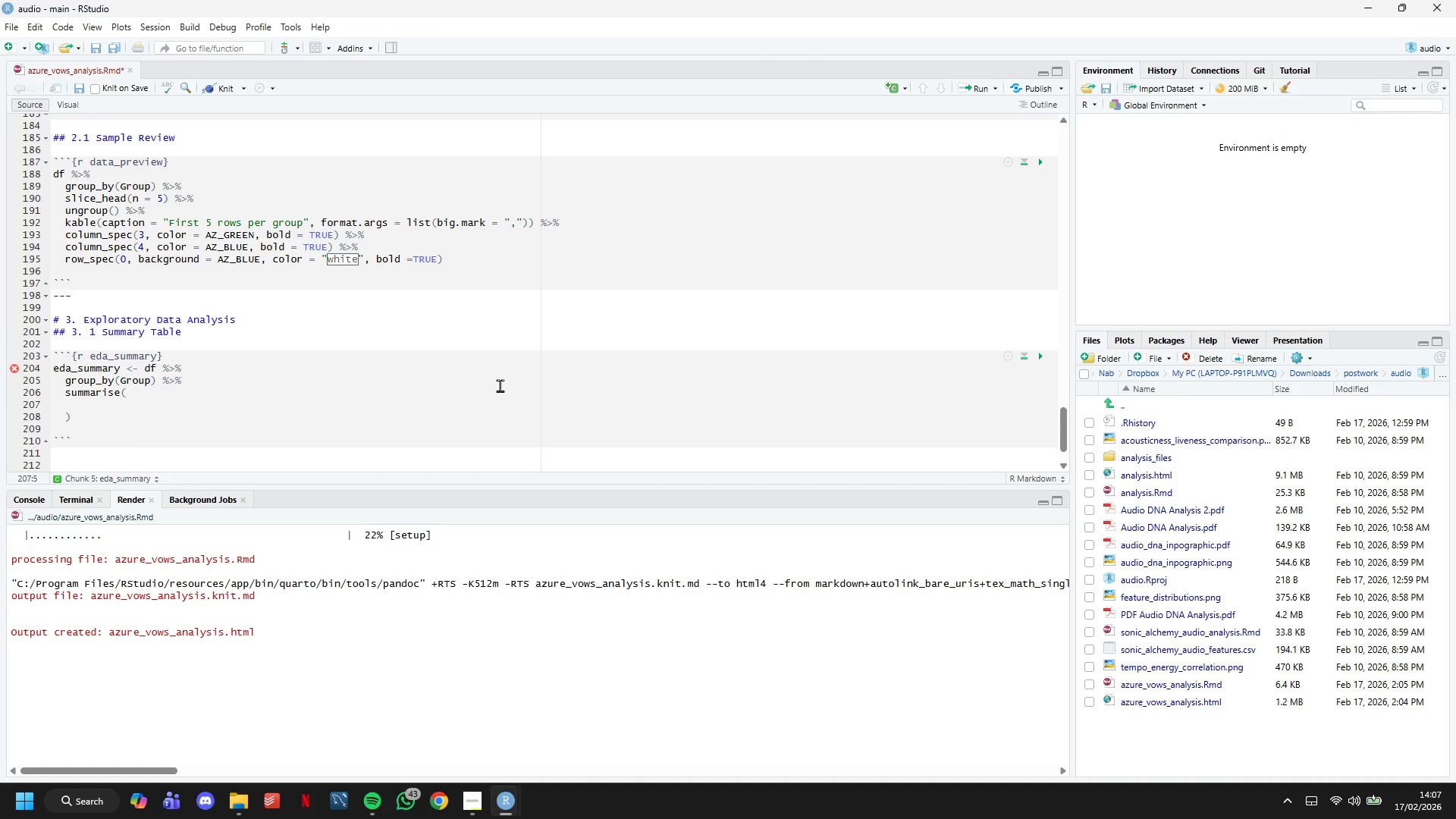 
type(N = n()
 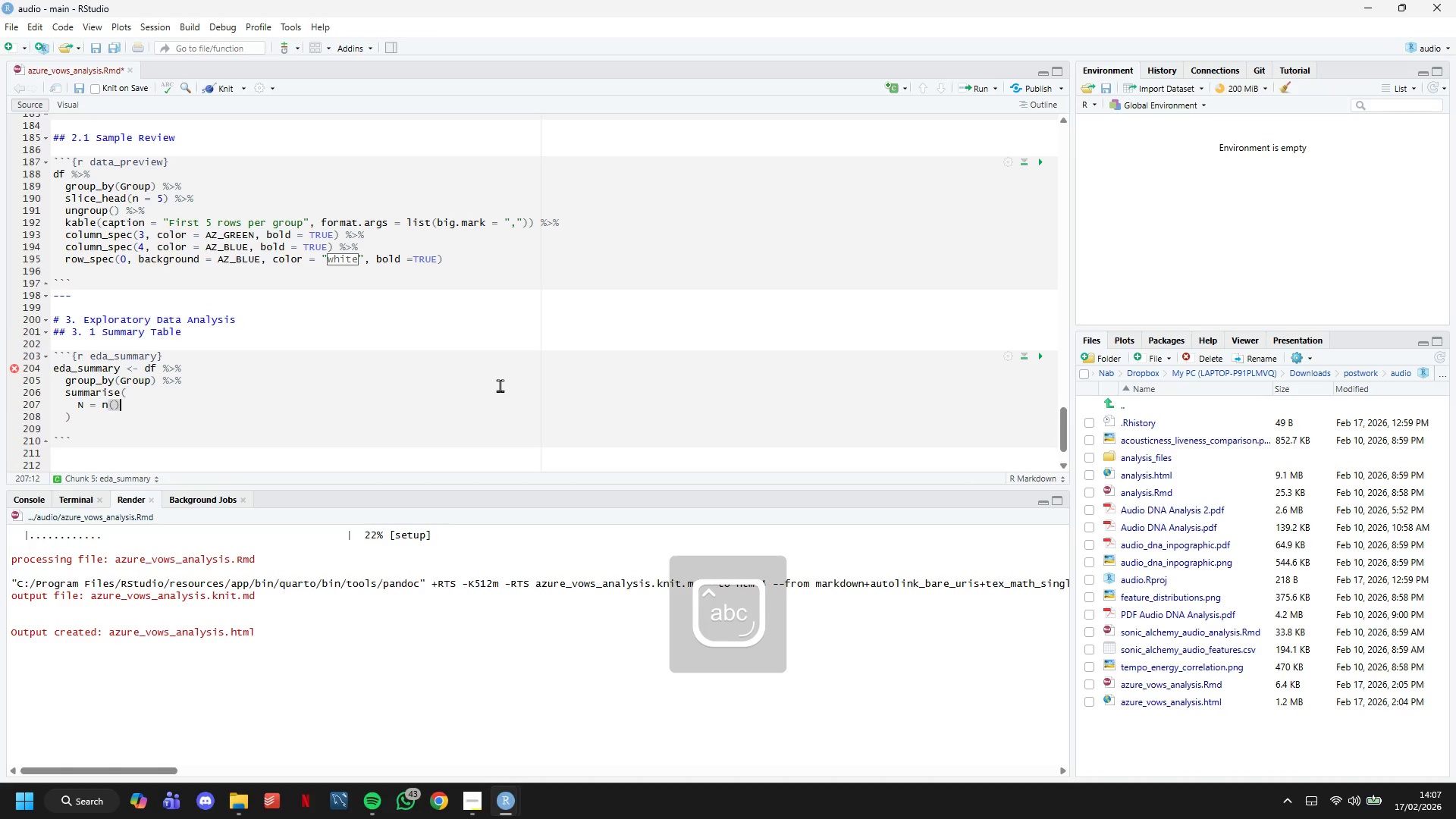 
 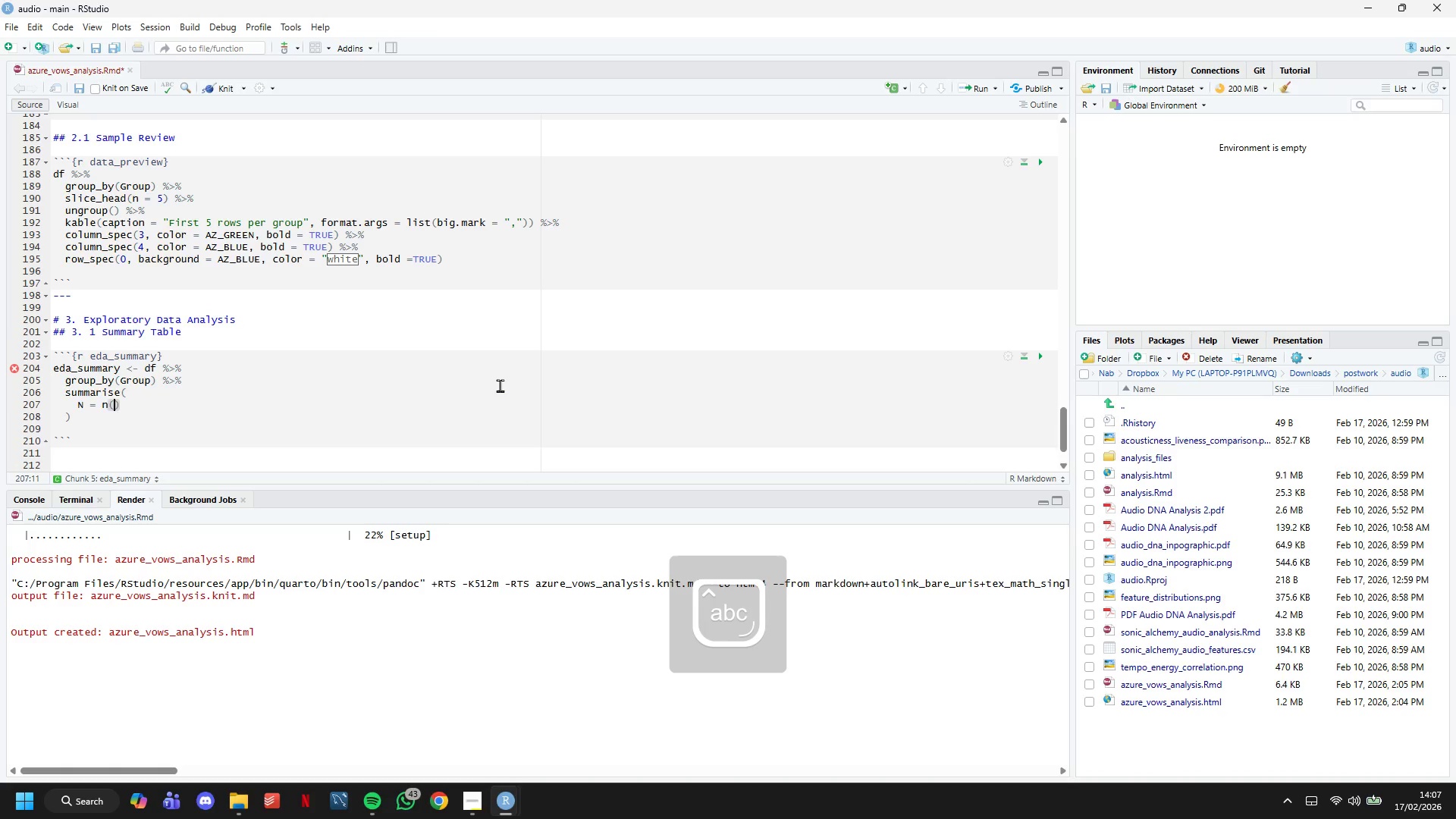 
key(ArrowRight)
 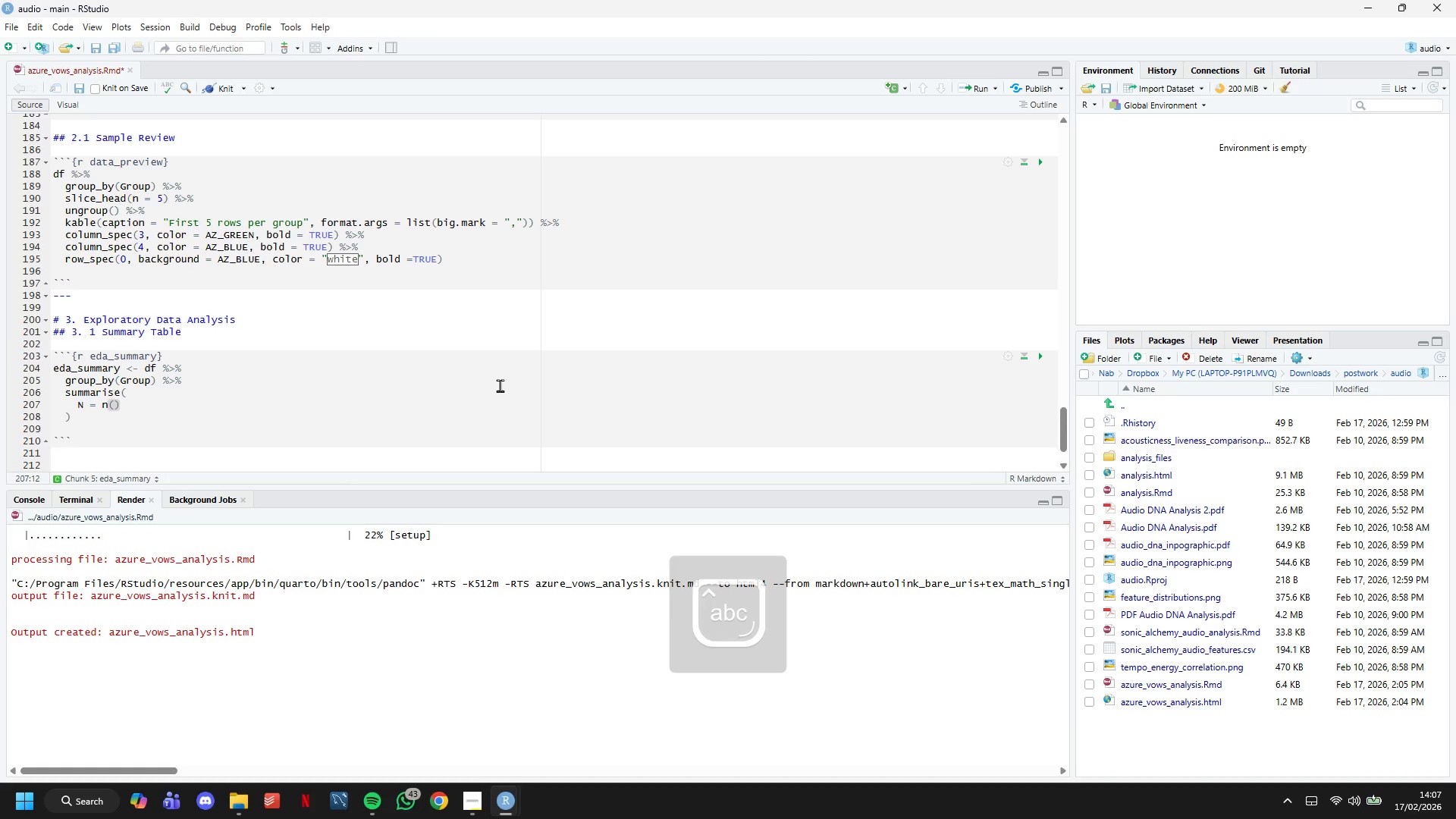 
key(Comma)
 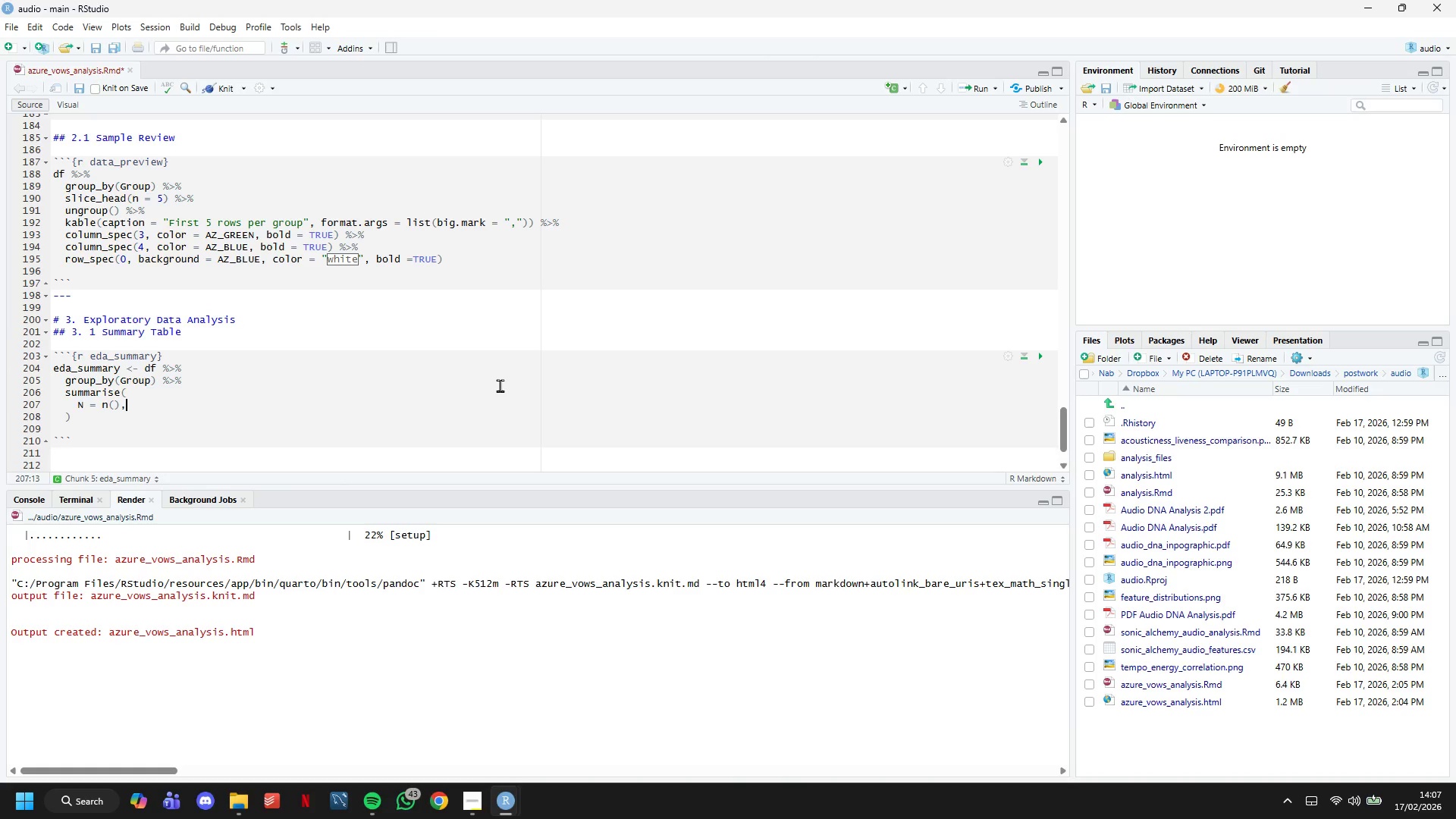 
key(Enter)
 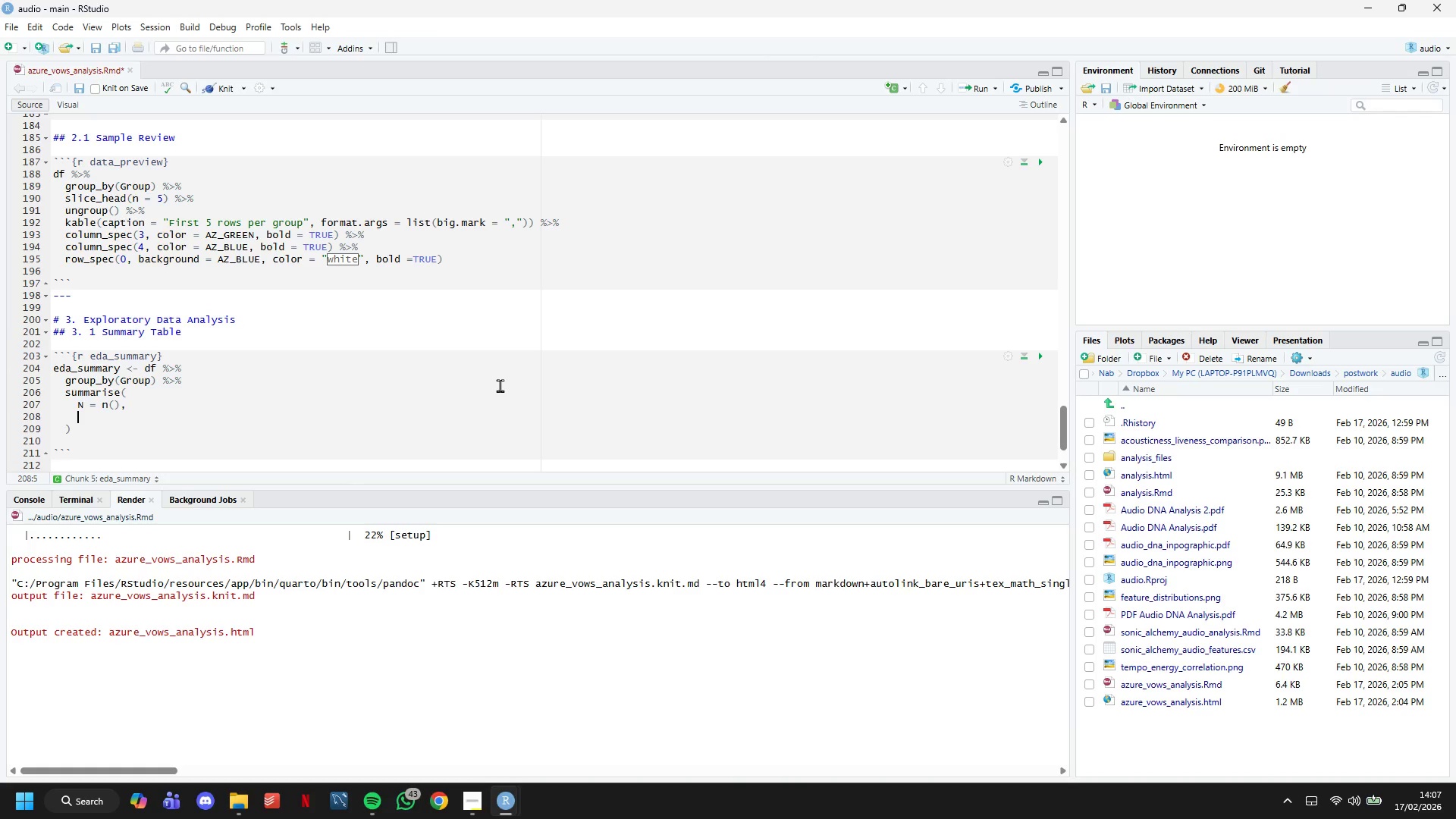 
type(# Revenue)
 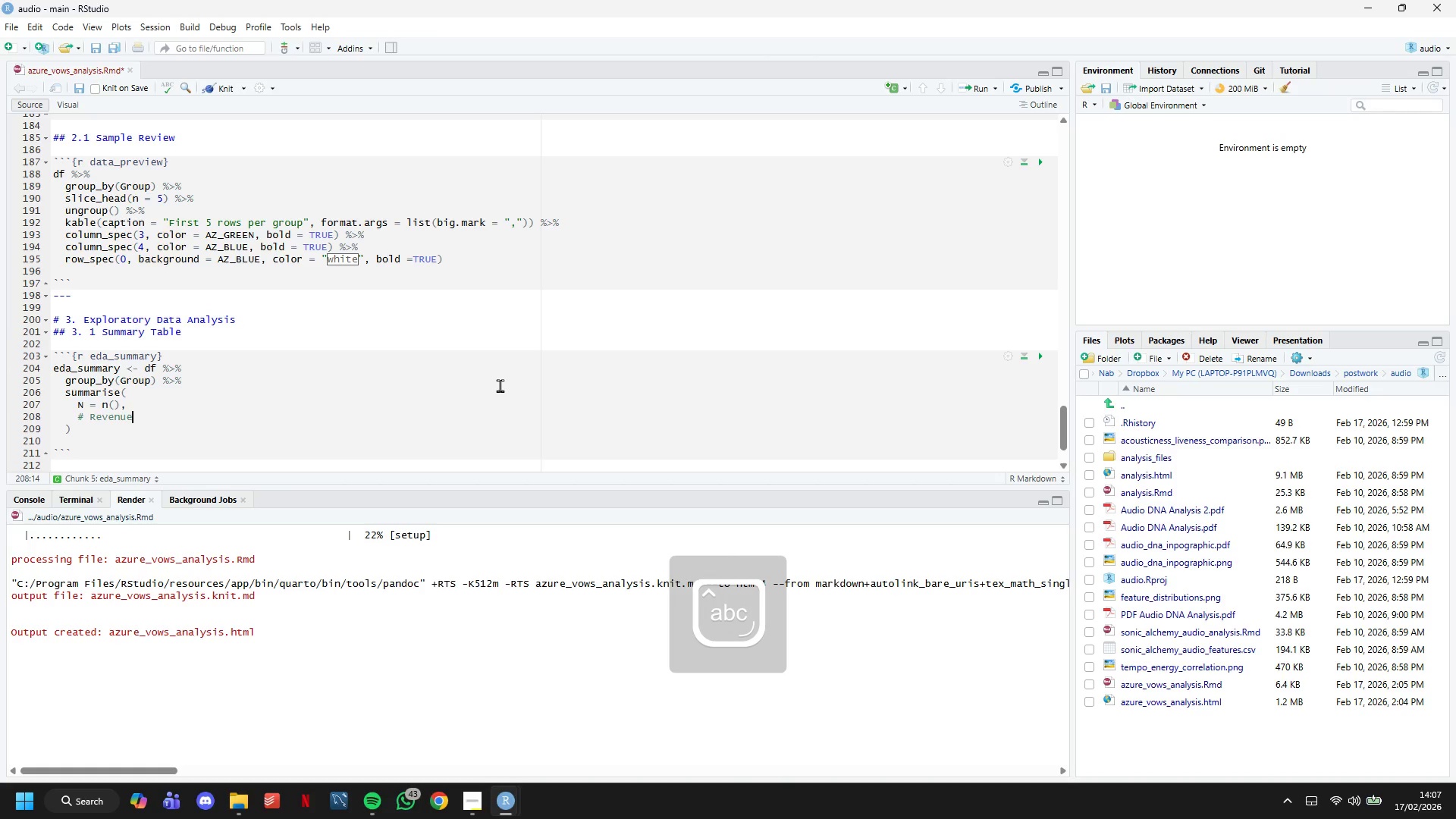 
key(Enter)
 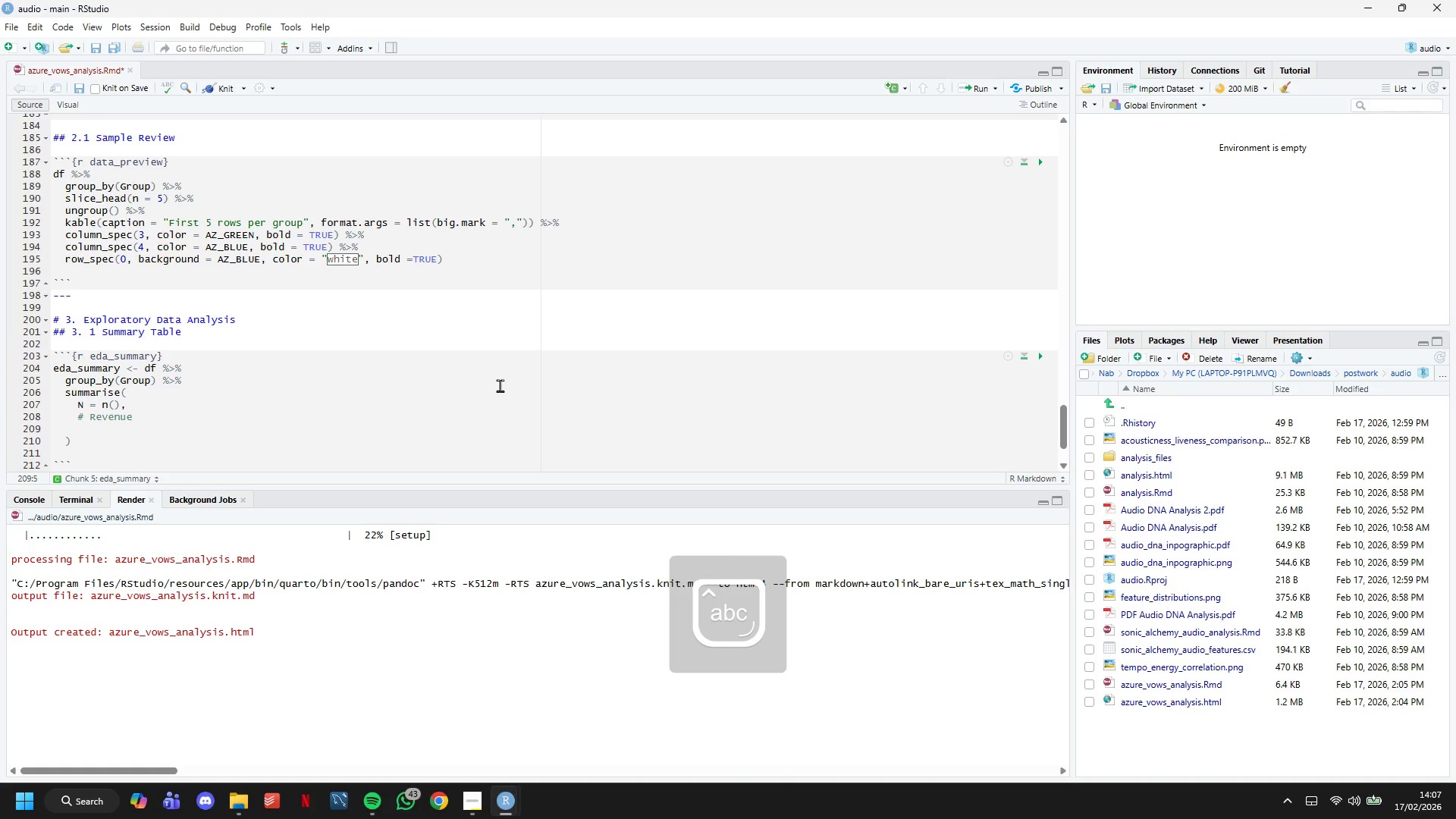 
type(Revenue_Mean = )
 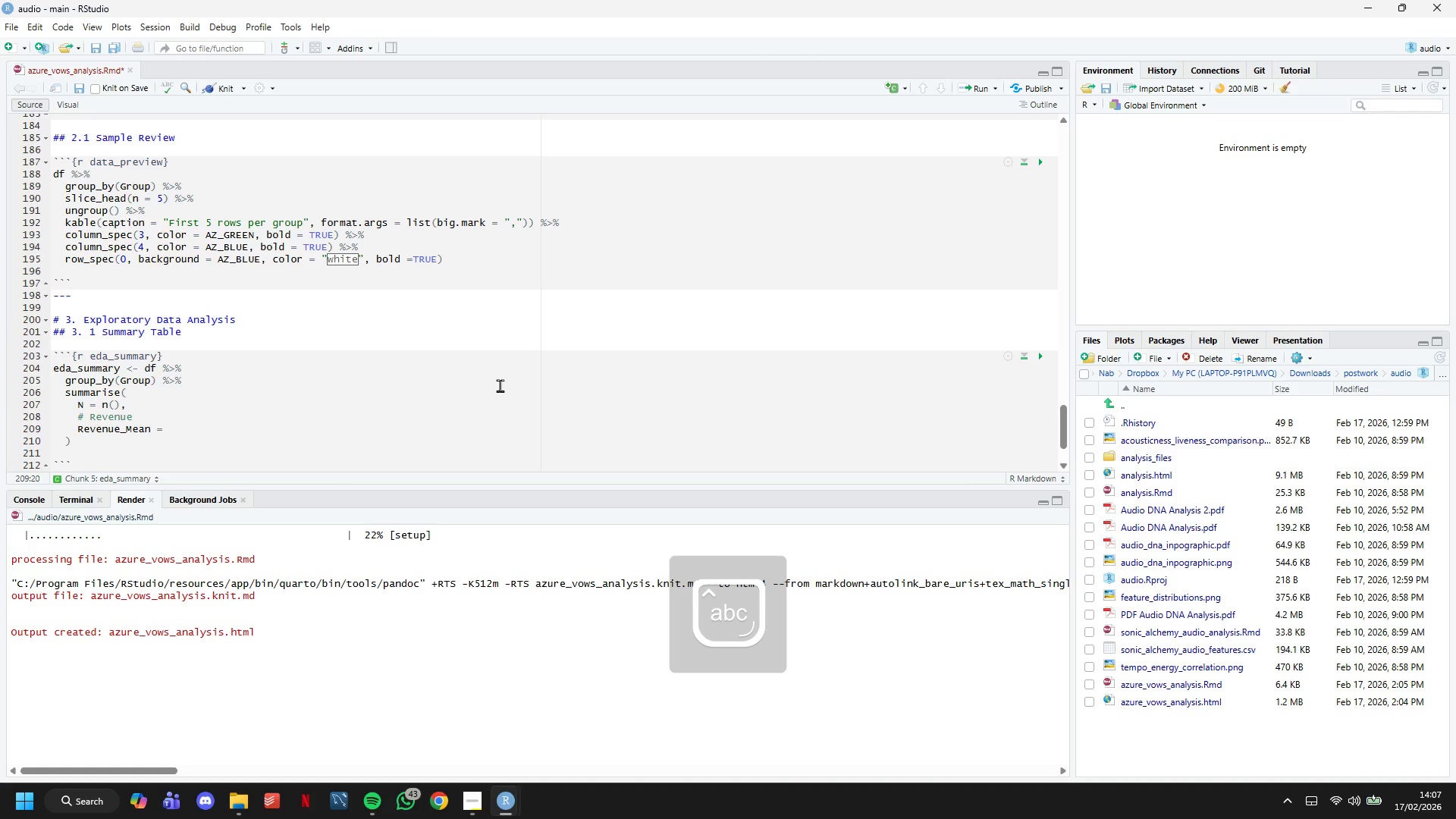 
type(mean(Total+)
key(Backspace)
type(_Revenue)
 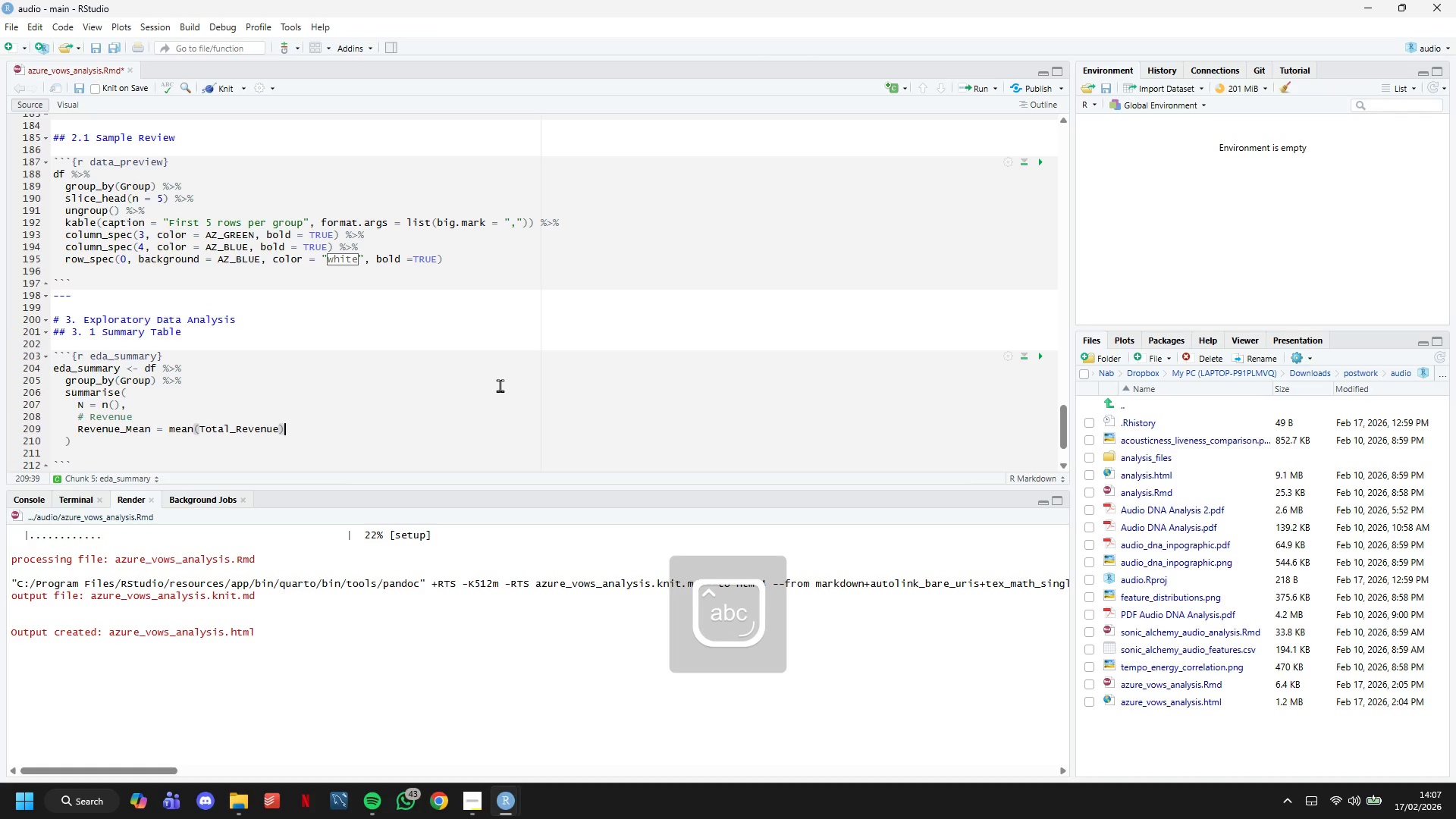 
 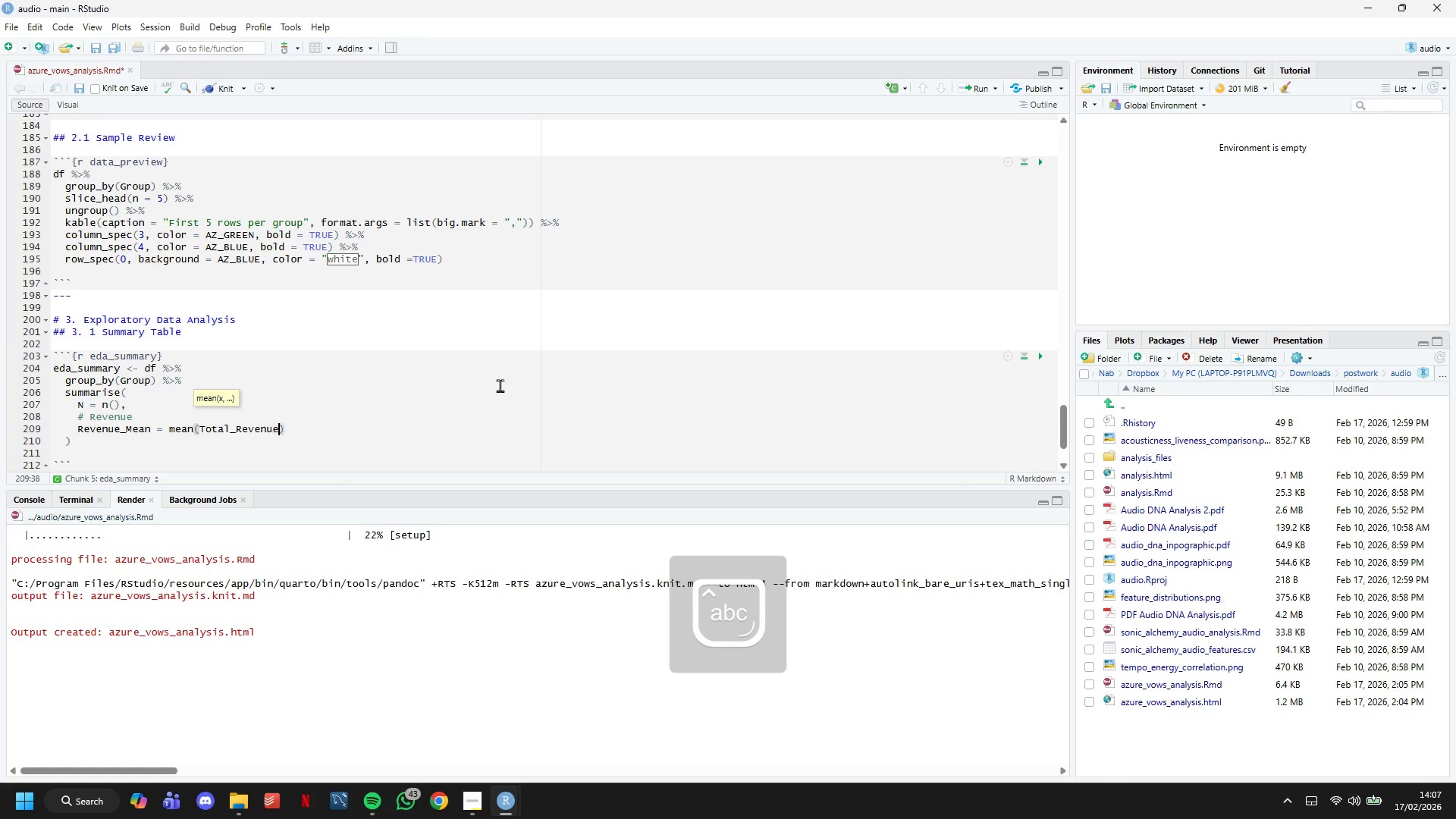 
key(ArrowRight)
 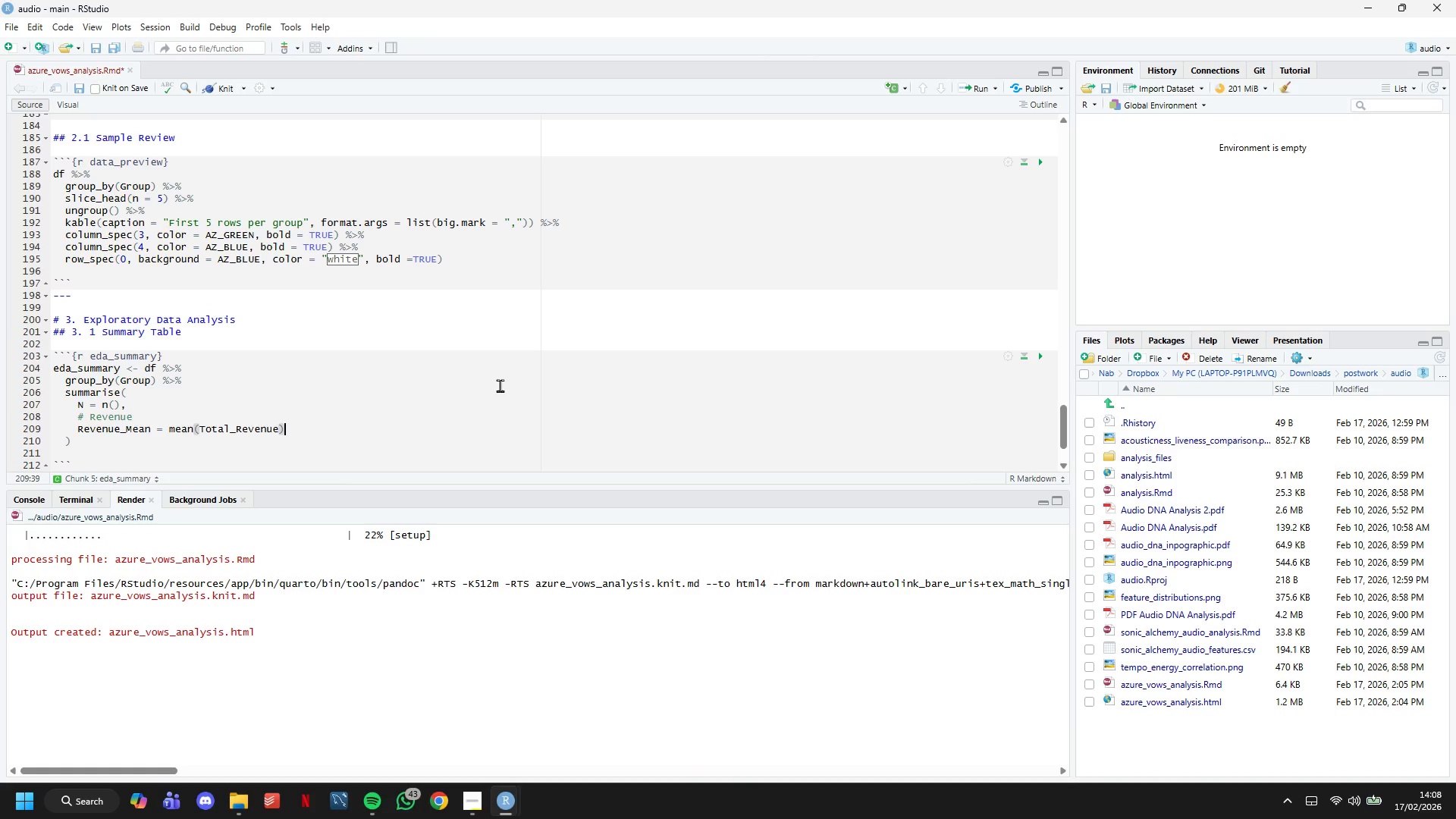 
wait(5.72)
 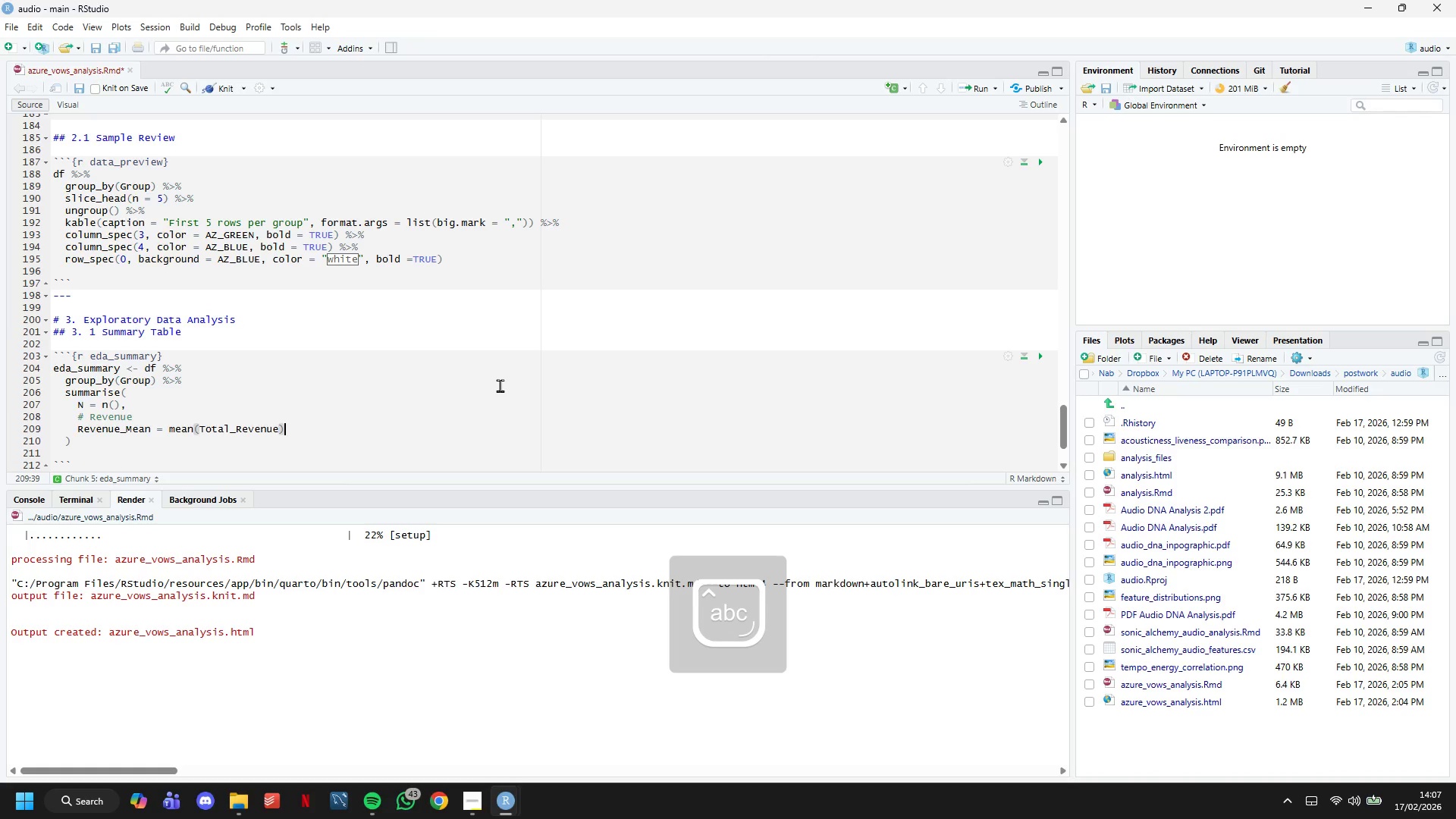 
key(Comma)
 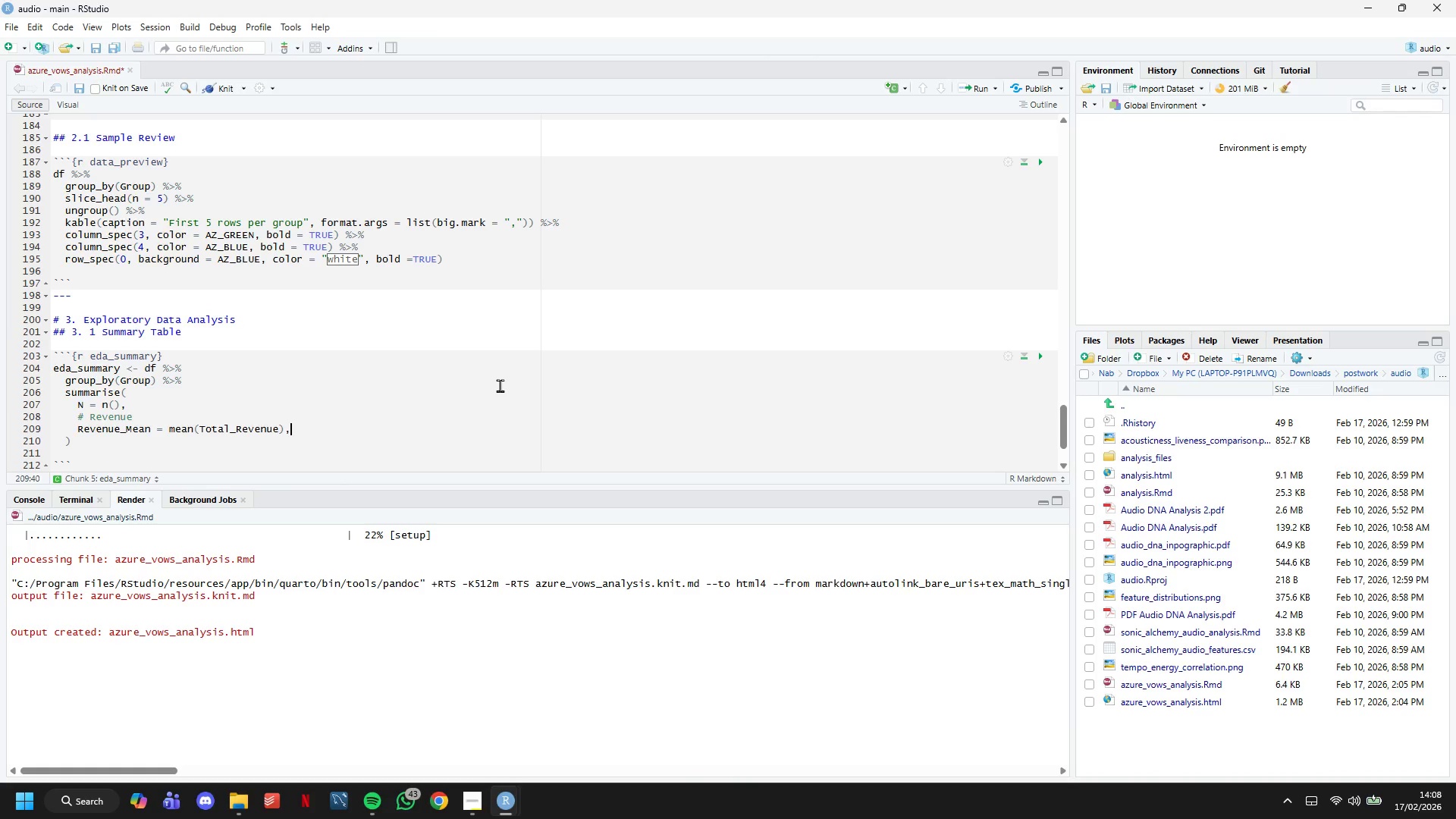 
key(Enter)
 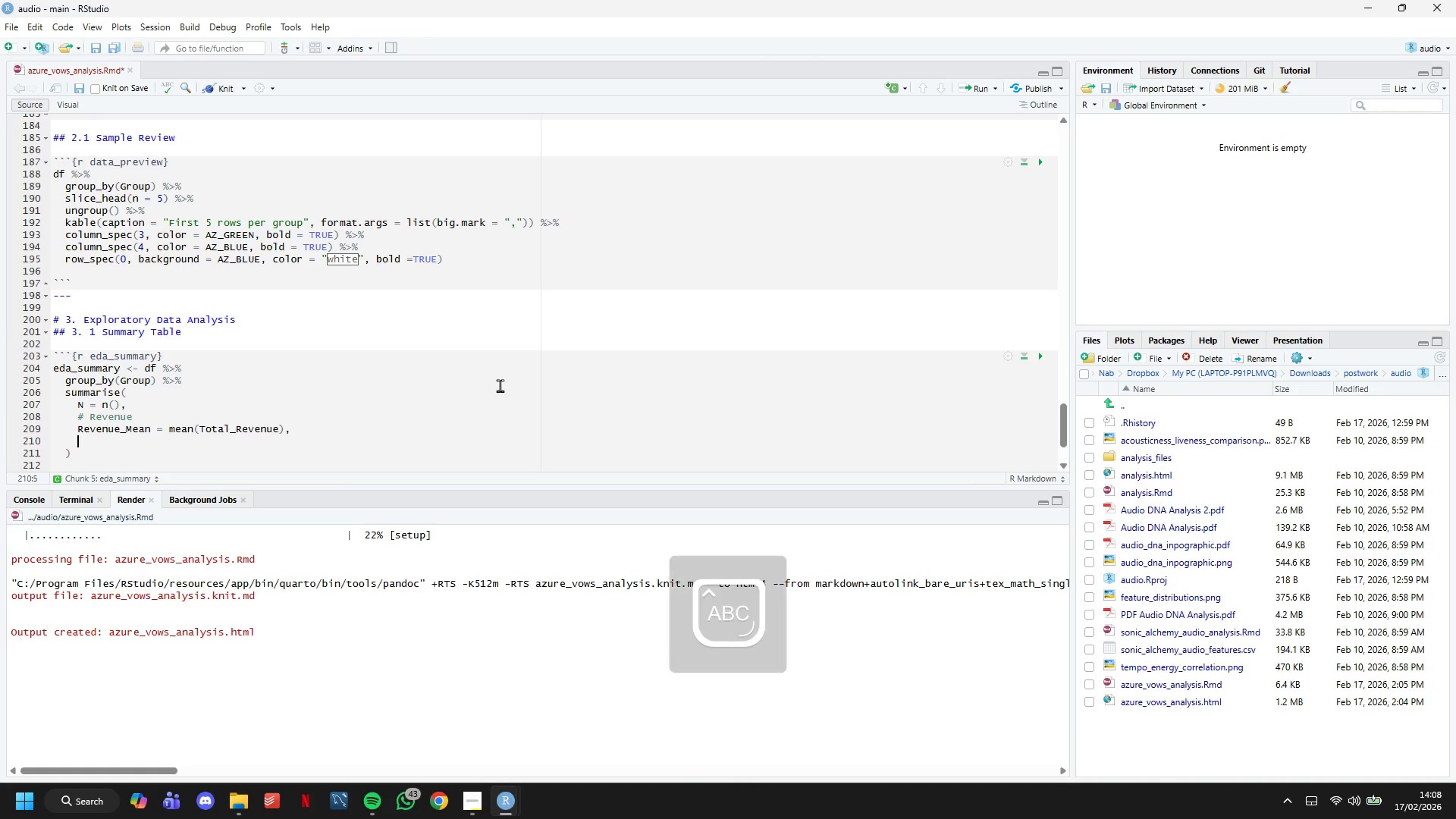 
type(Revenue_Median = median(Total_Revenue)
 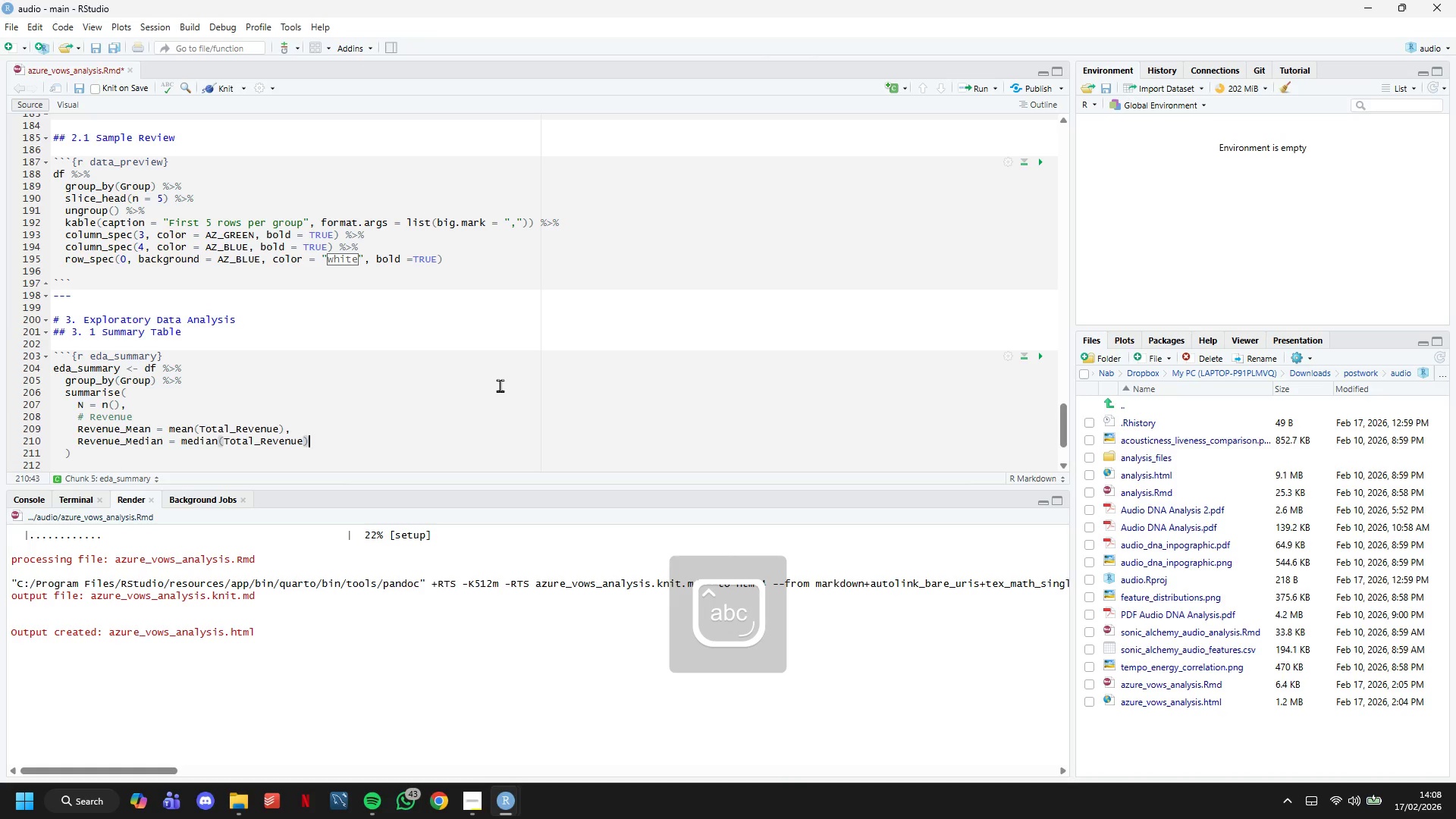 
 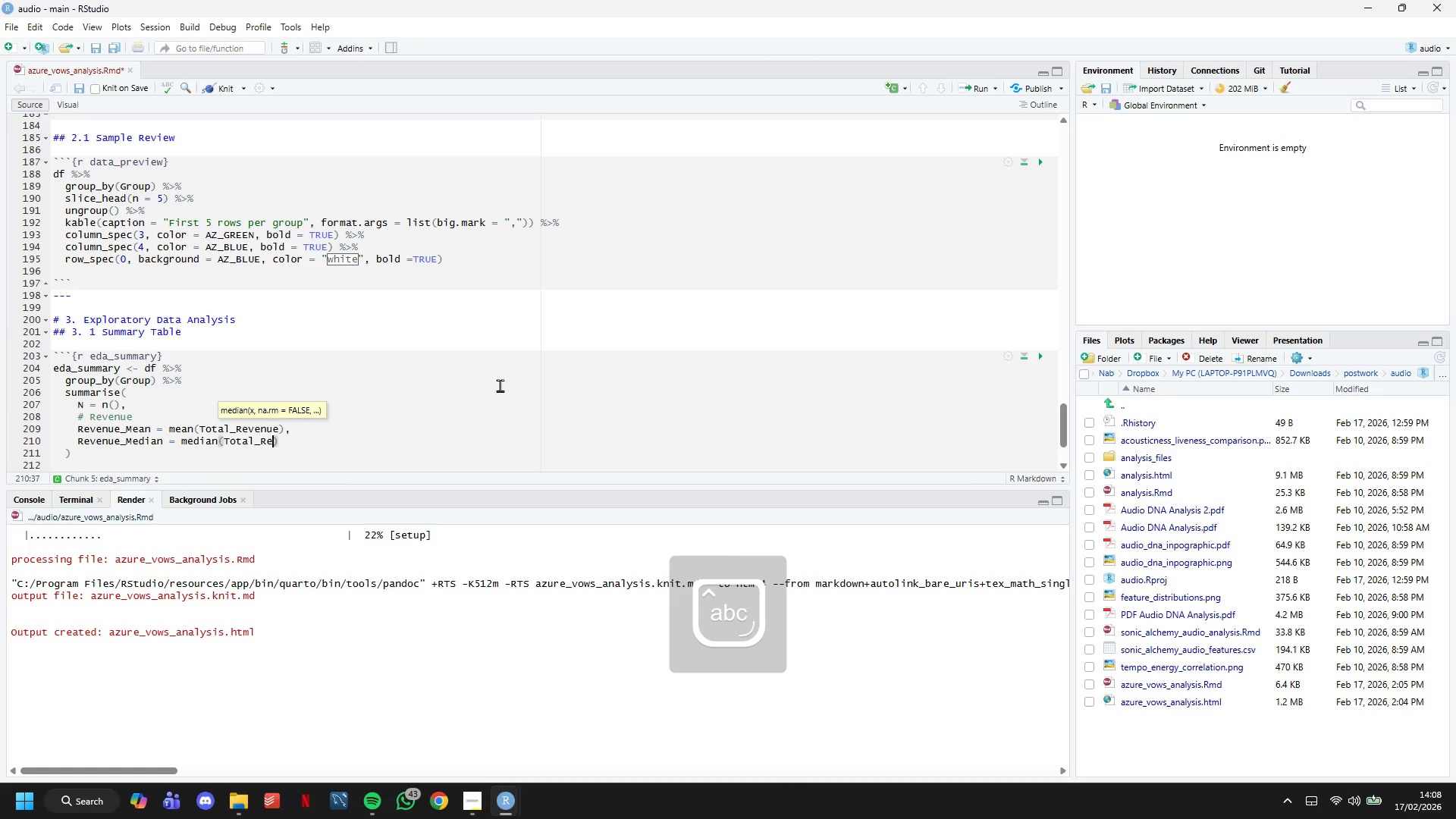 
key(ArrowRight)
 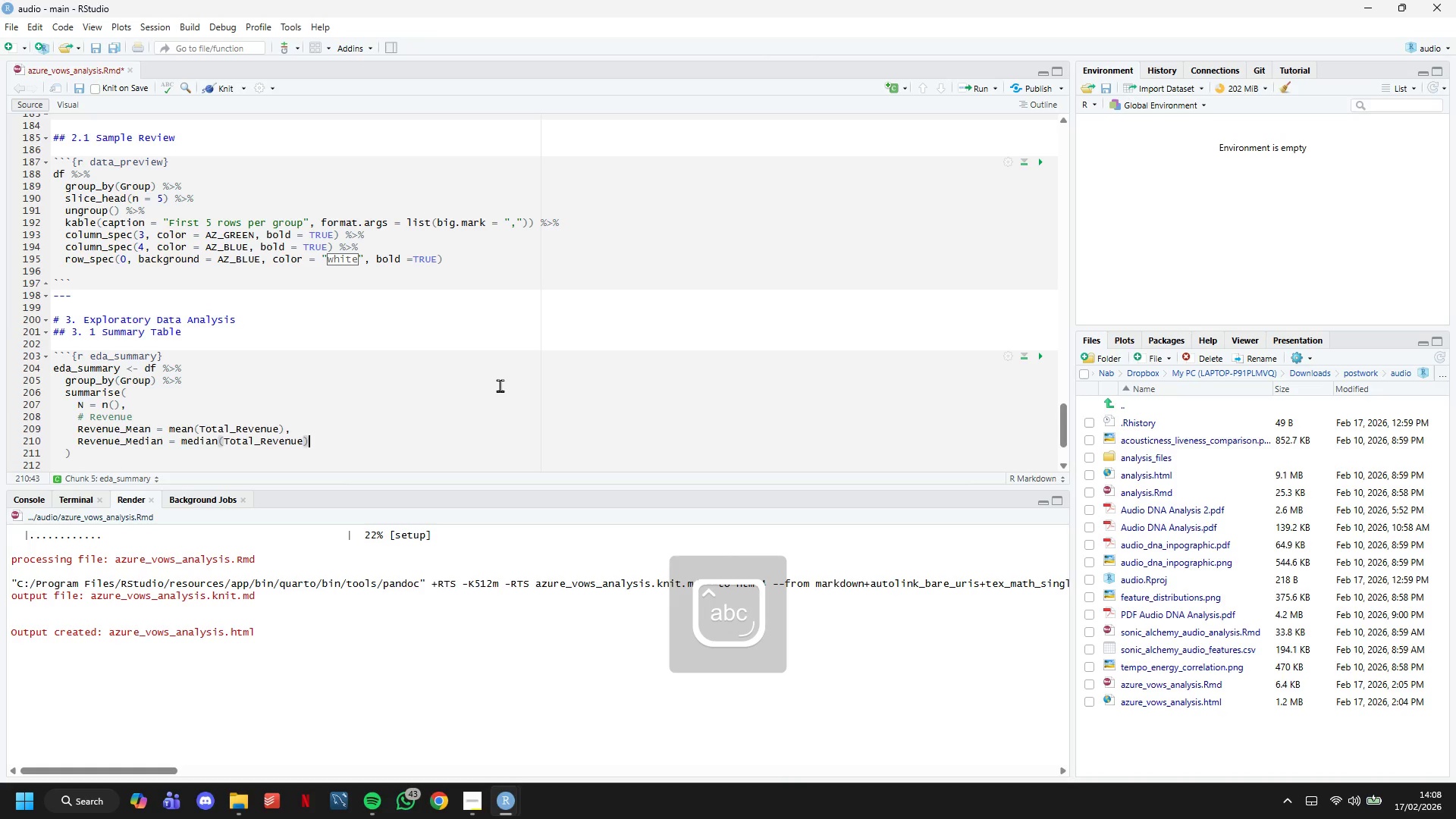 
key(Comma)
 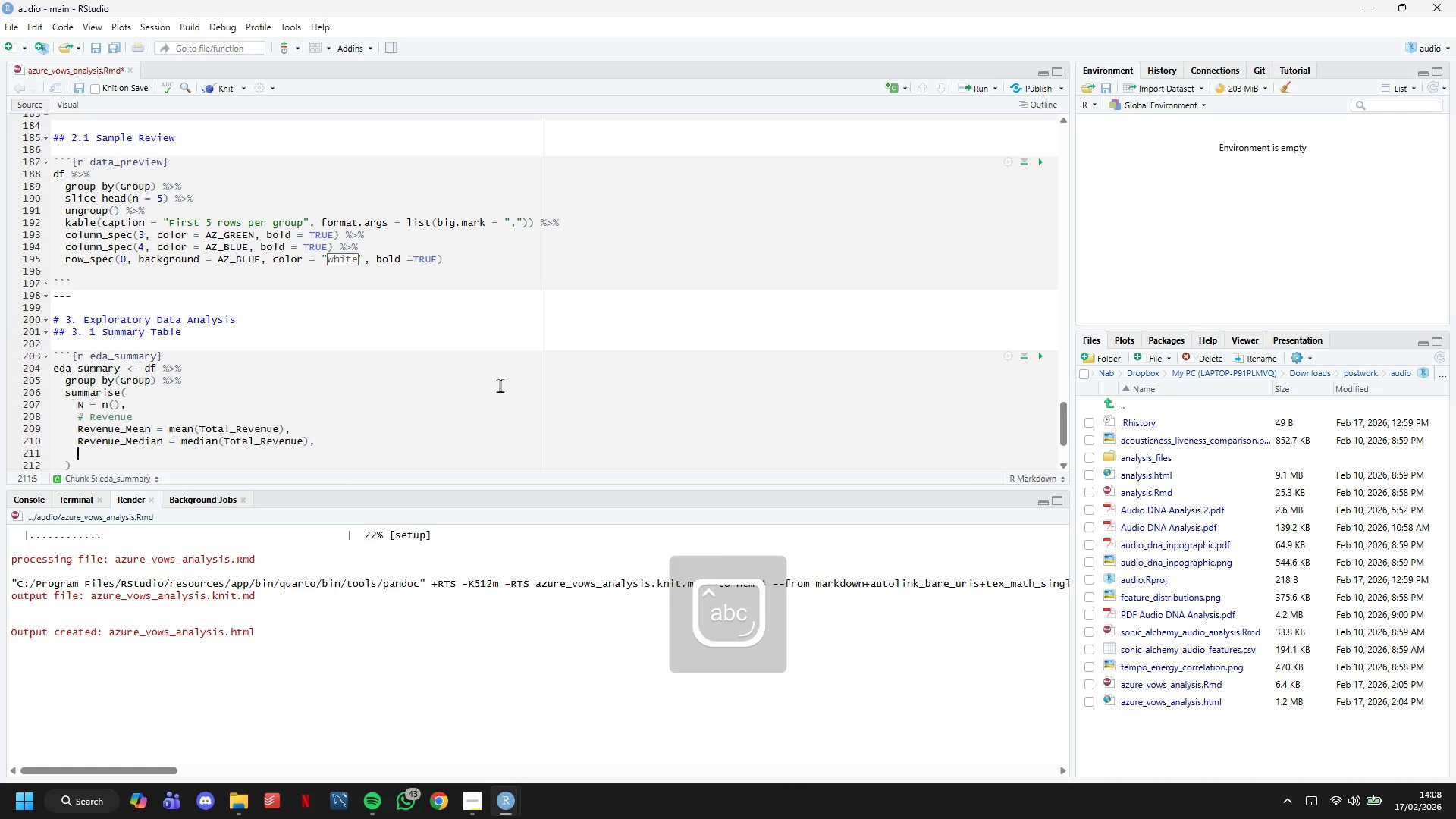 
key(Enter)
 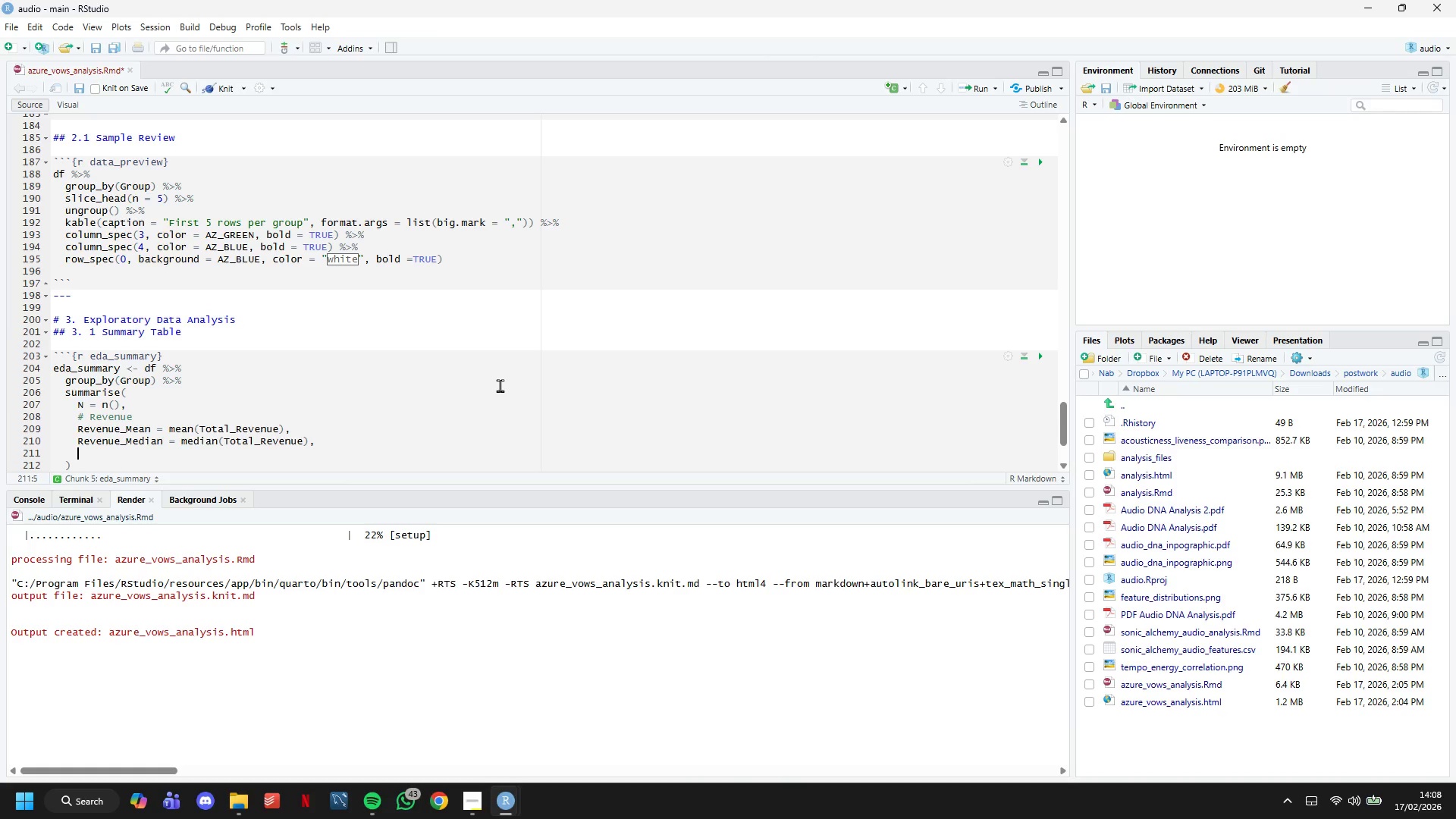 
type(Revenue_SD = sd(Total_Revenue)
 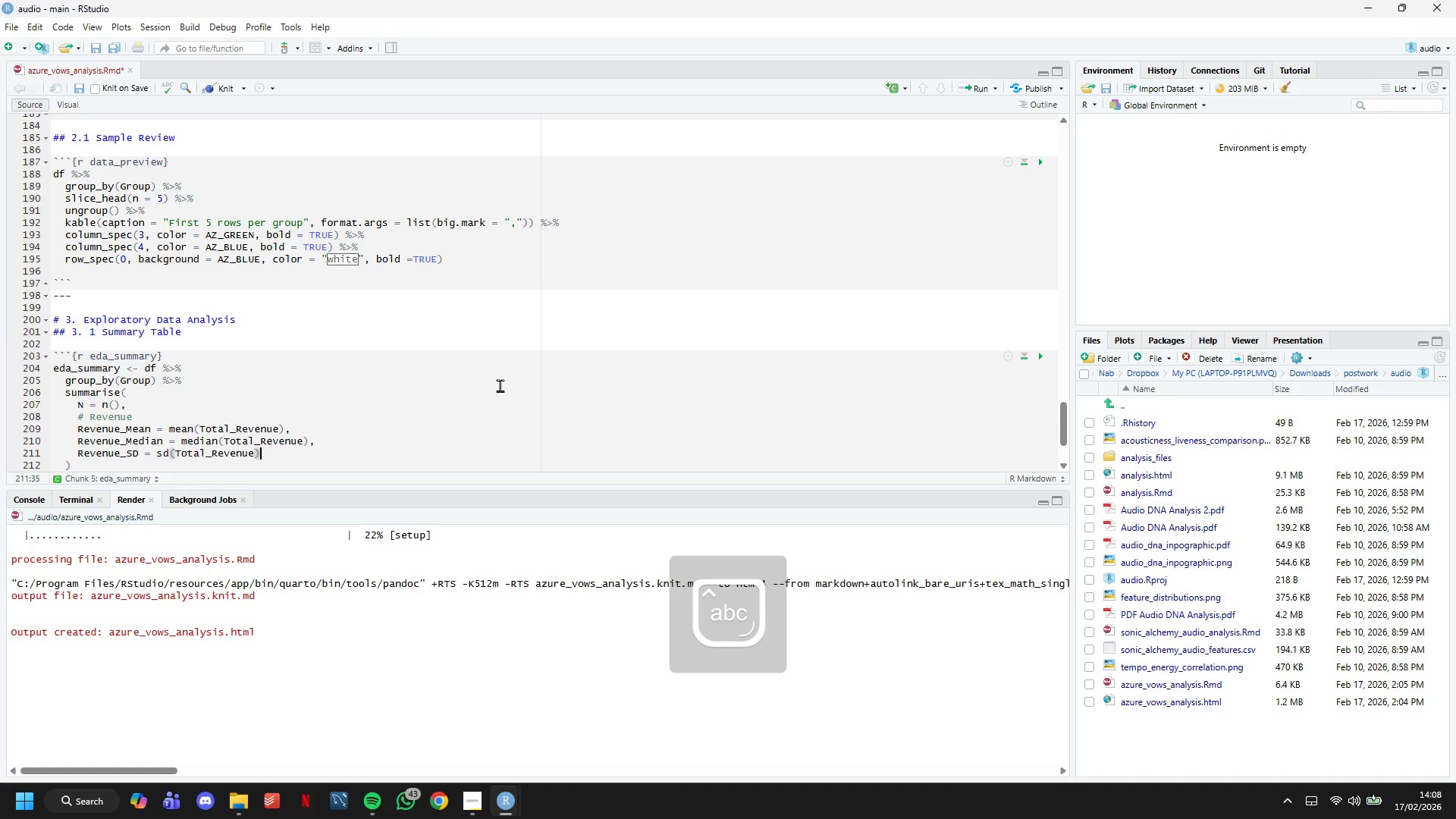 
 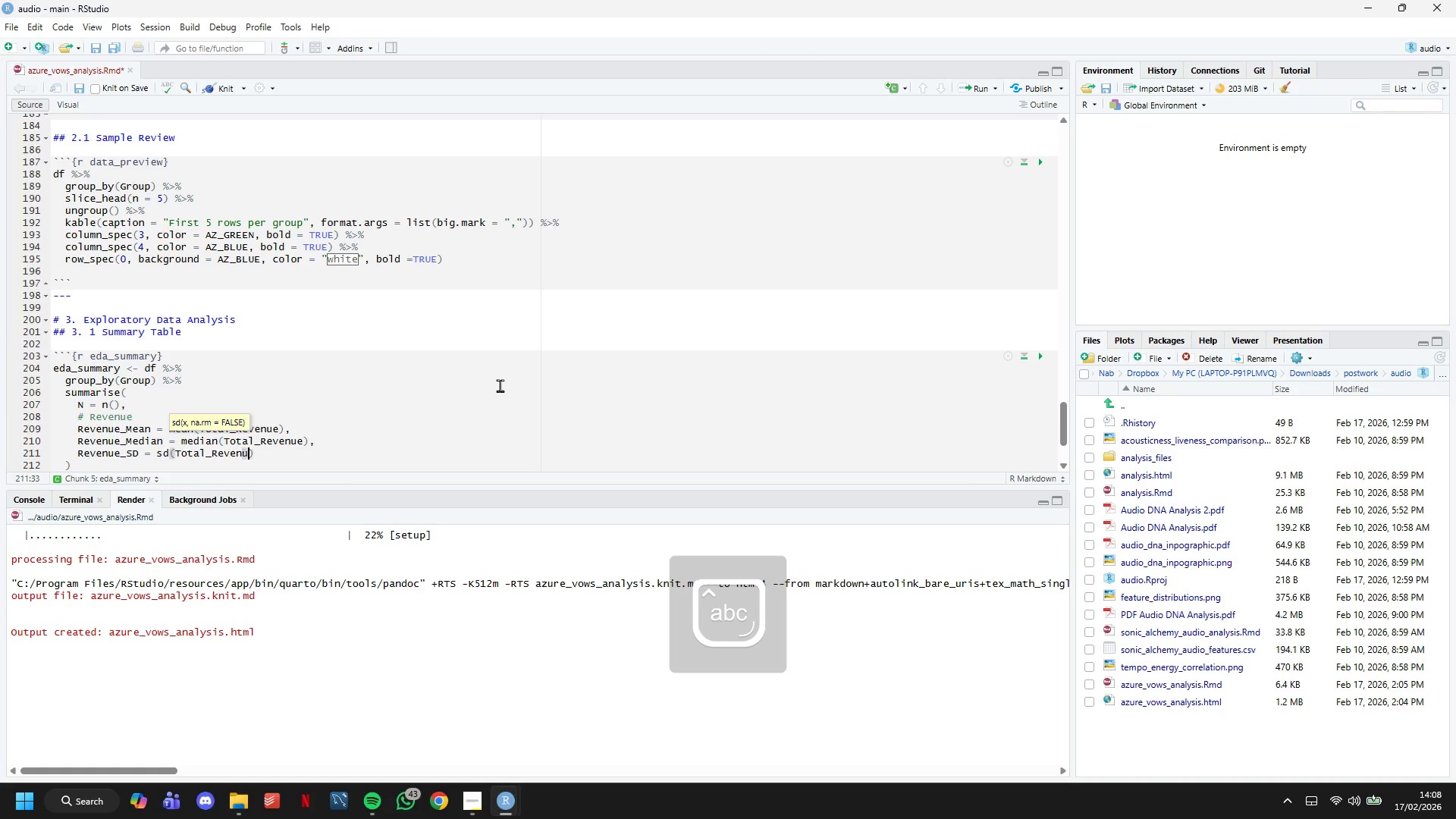 
key(ArrowRight)
 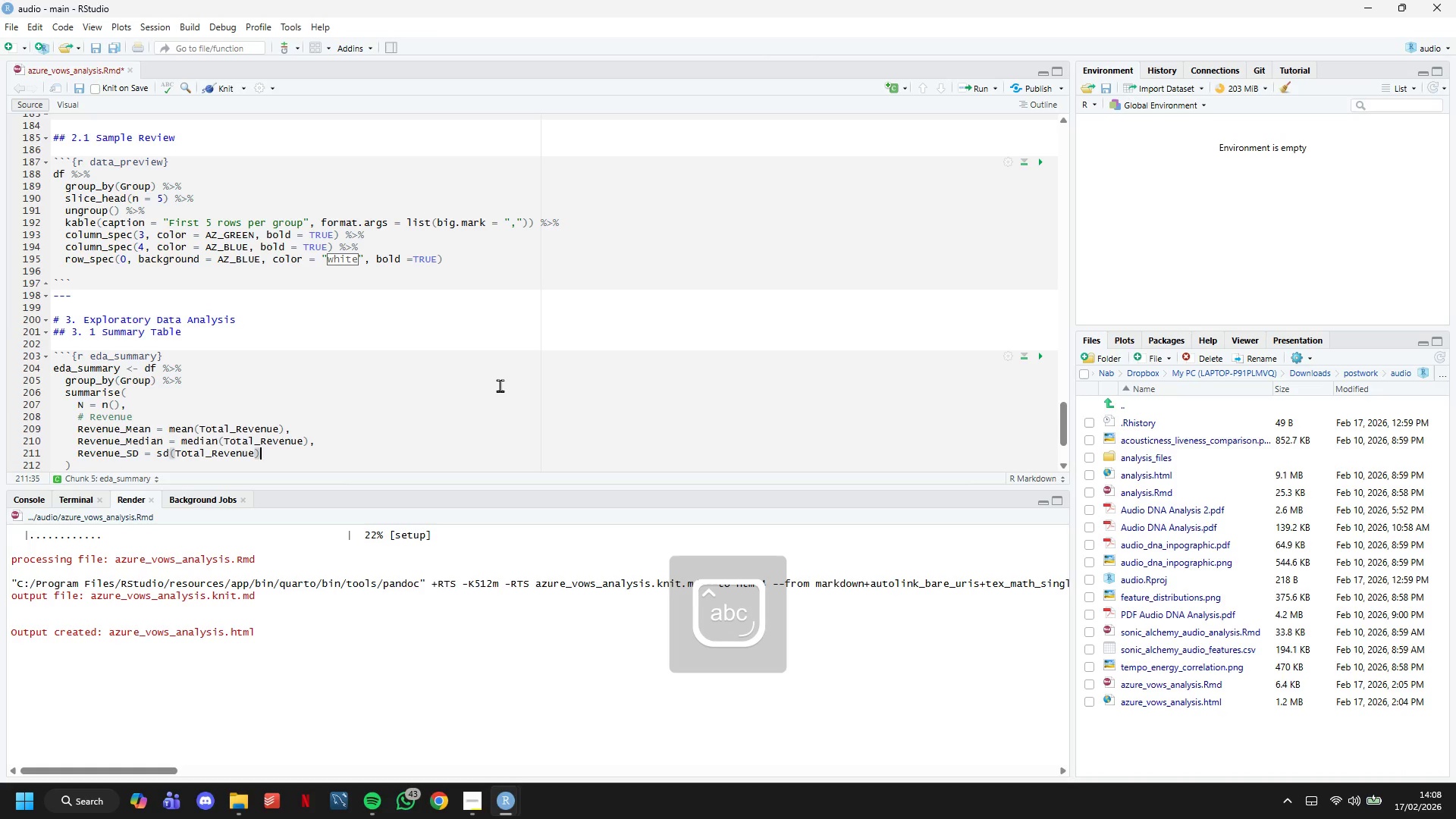 
key(Comma)
 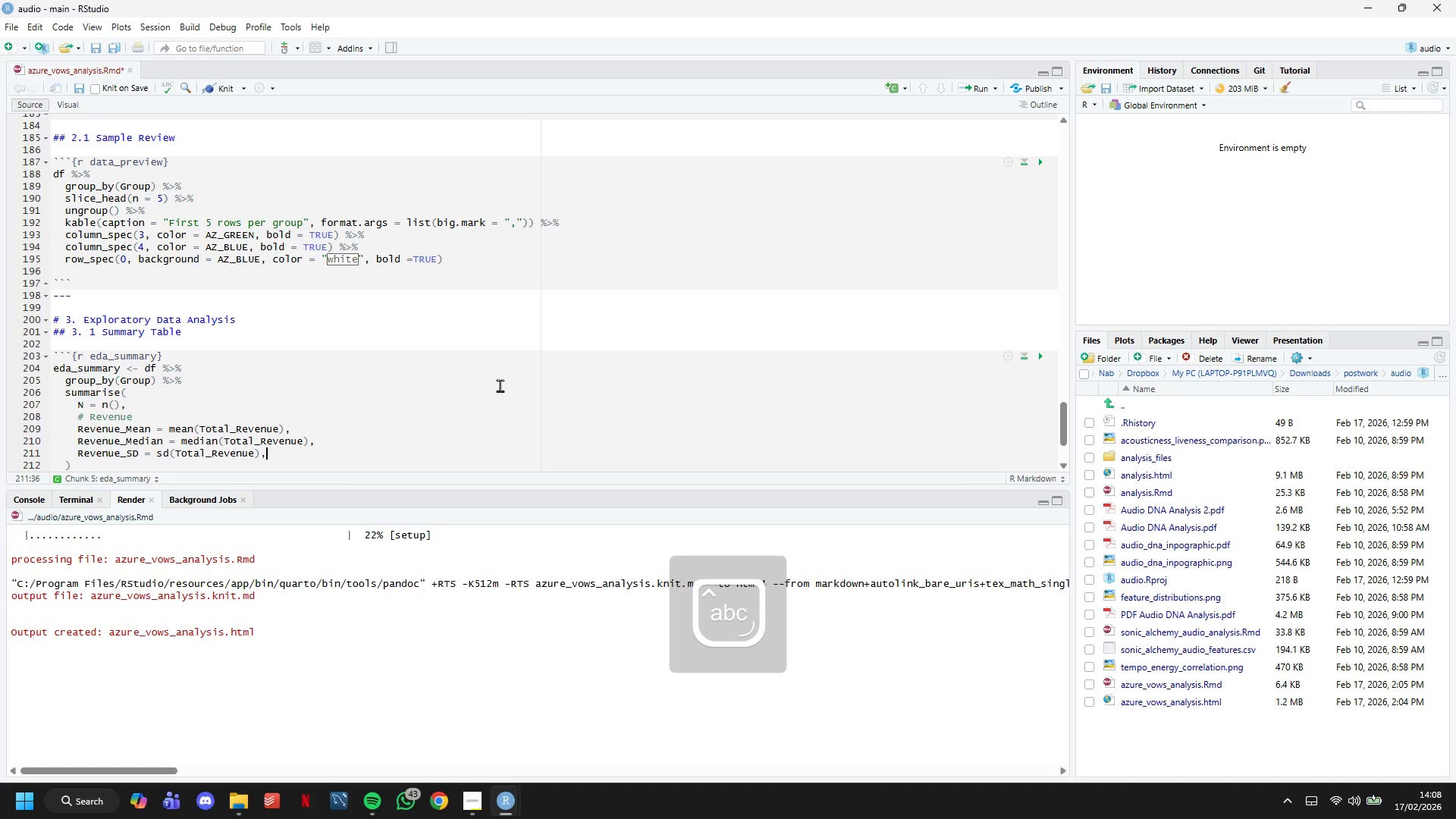 
key(Enter)
 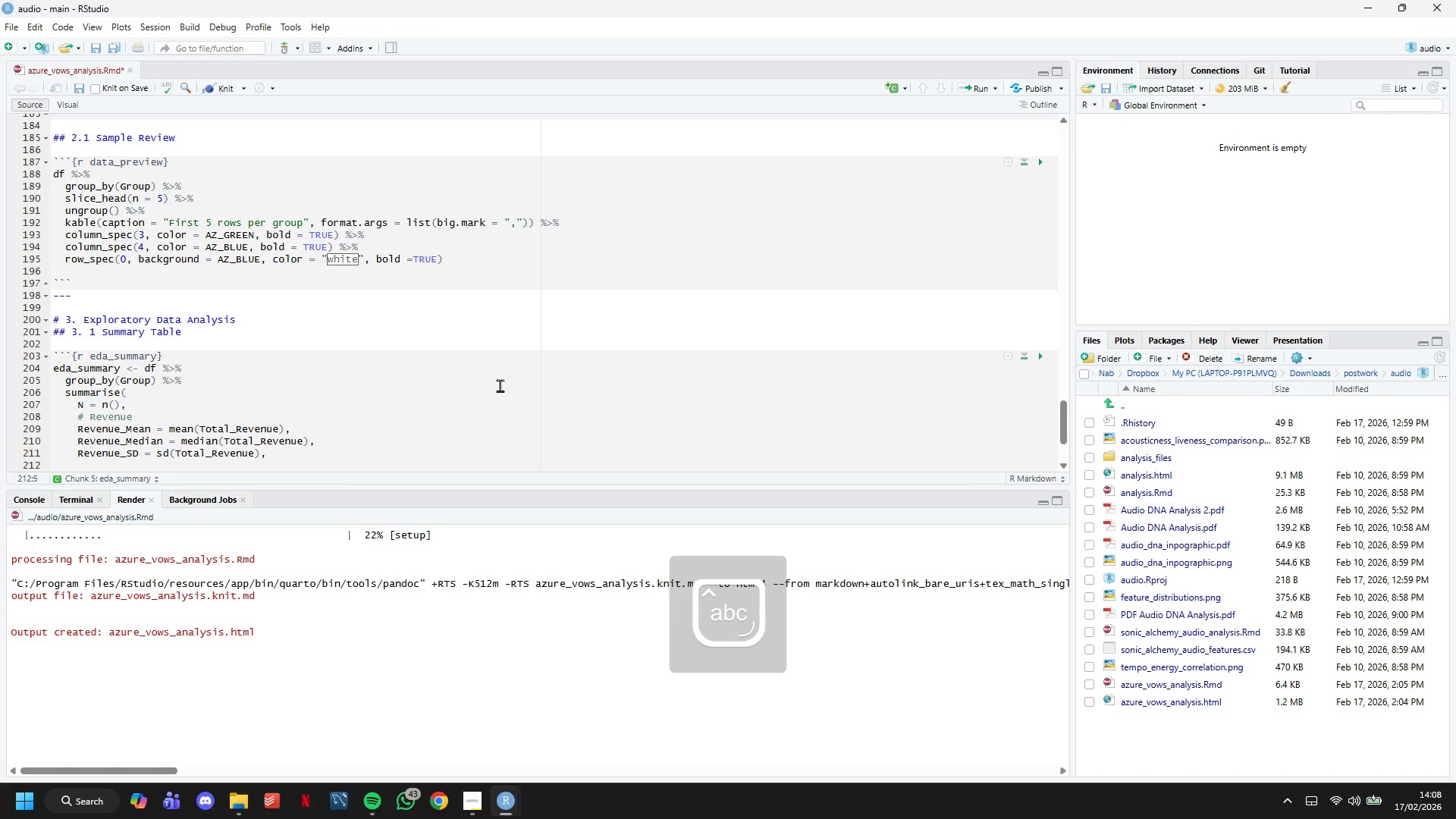 
scroll: coordinate [500, 385], scroll_direction: down, amount: 2.0
 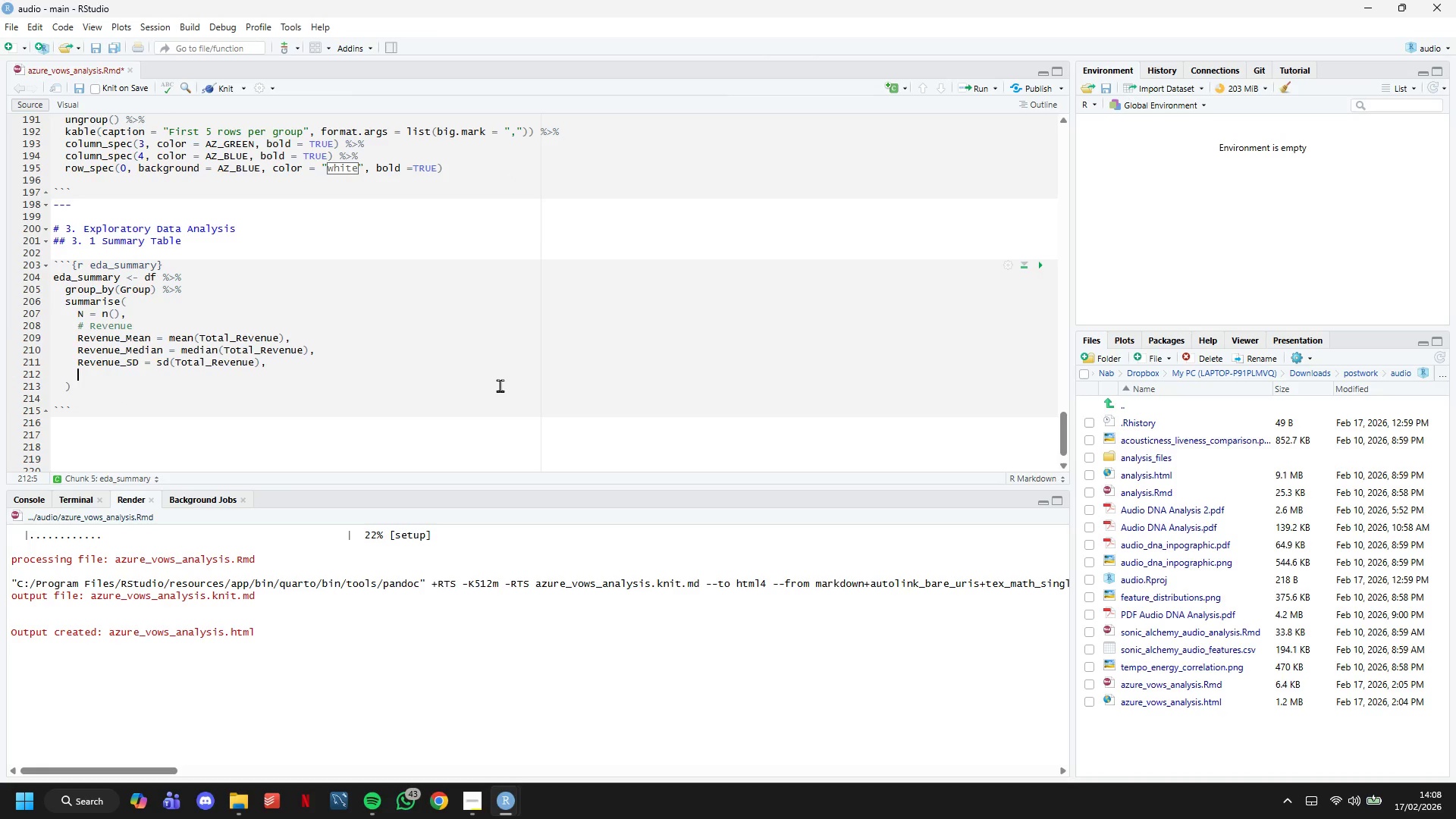 
type(Revenue_Min = min(Total_Revenue)
 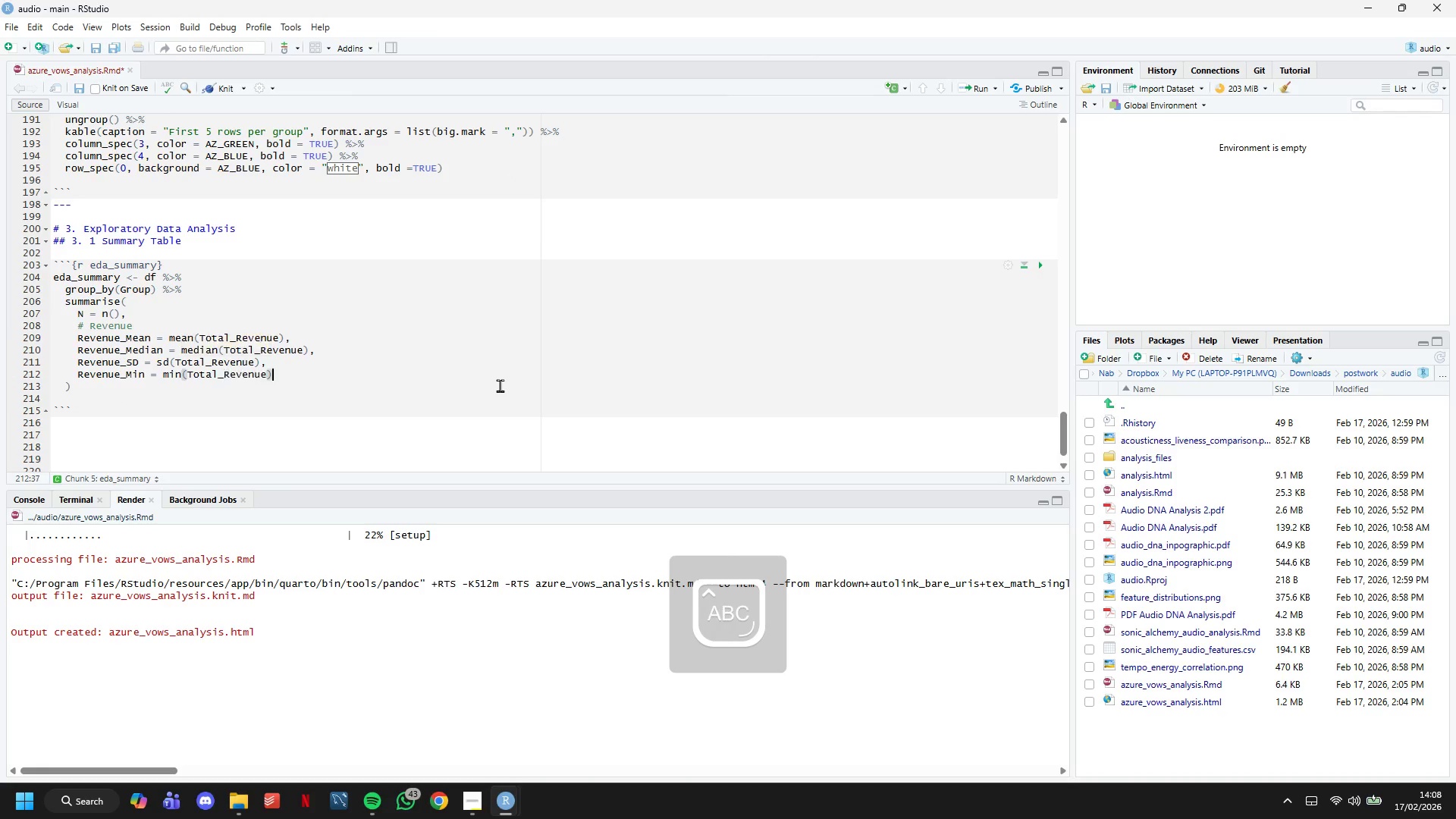 
 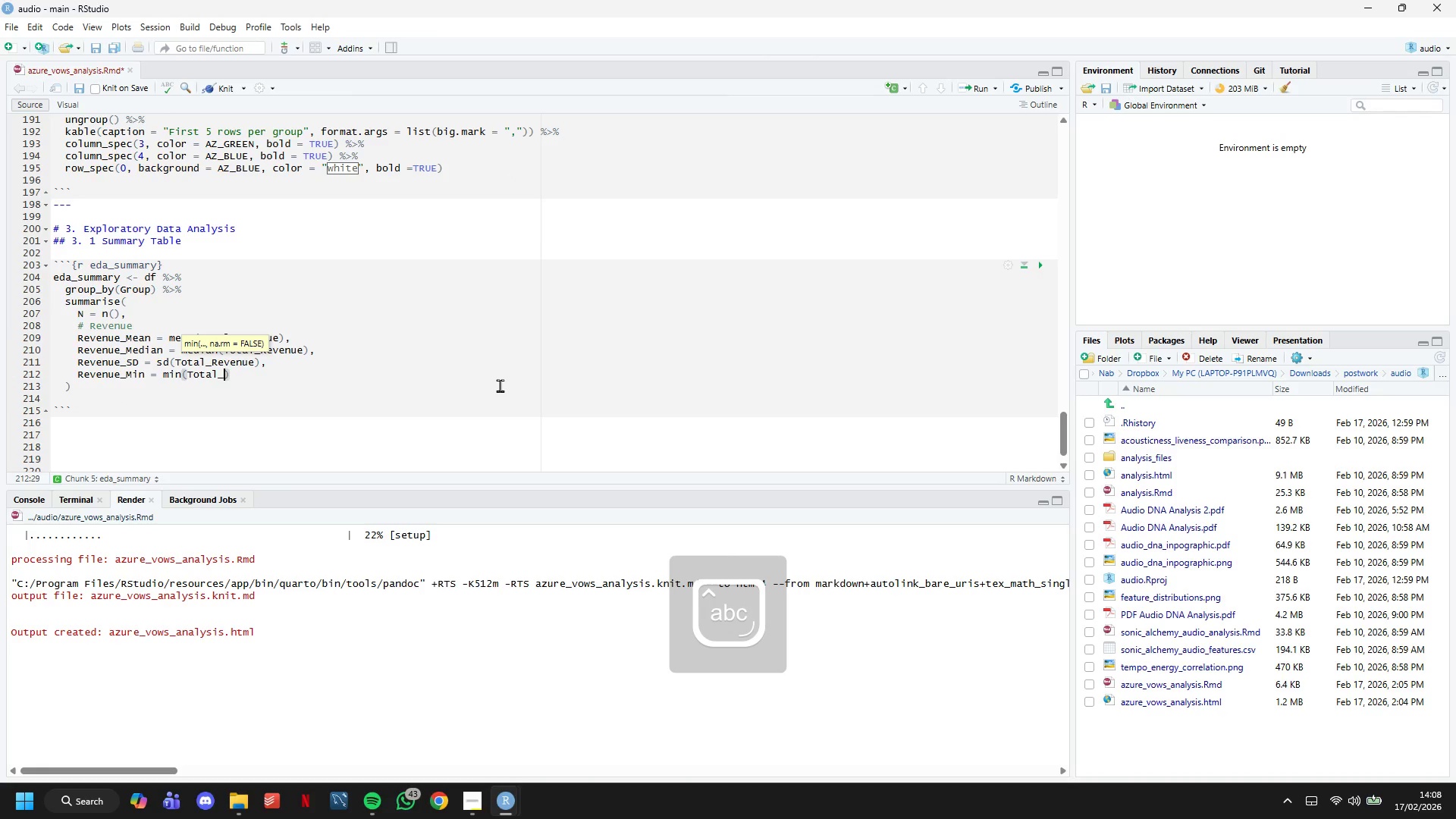 
key(ArrowRight)
 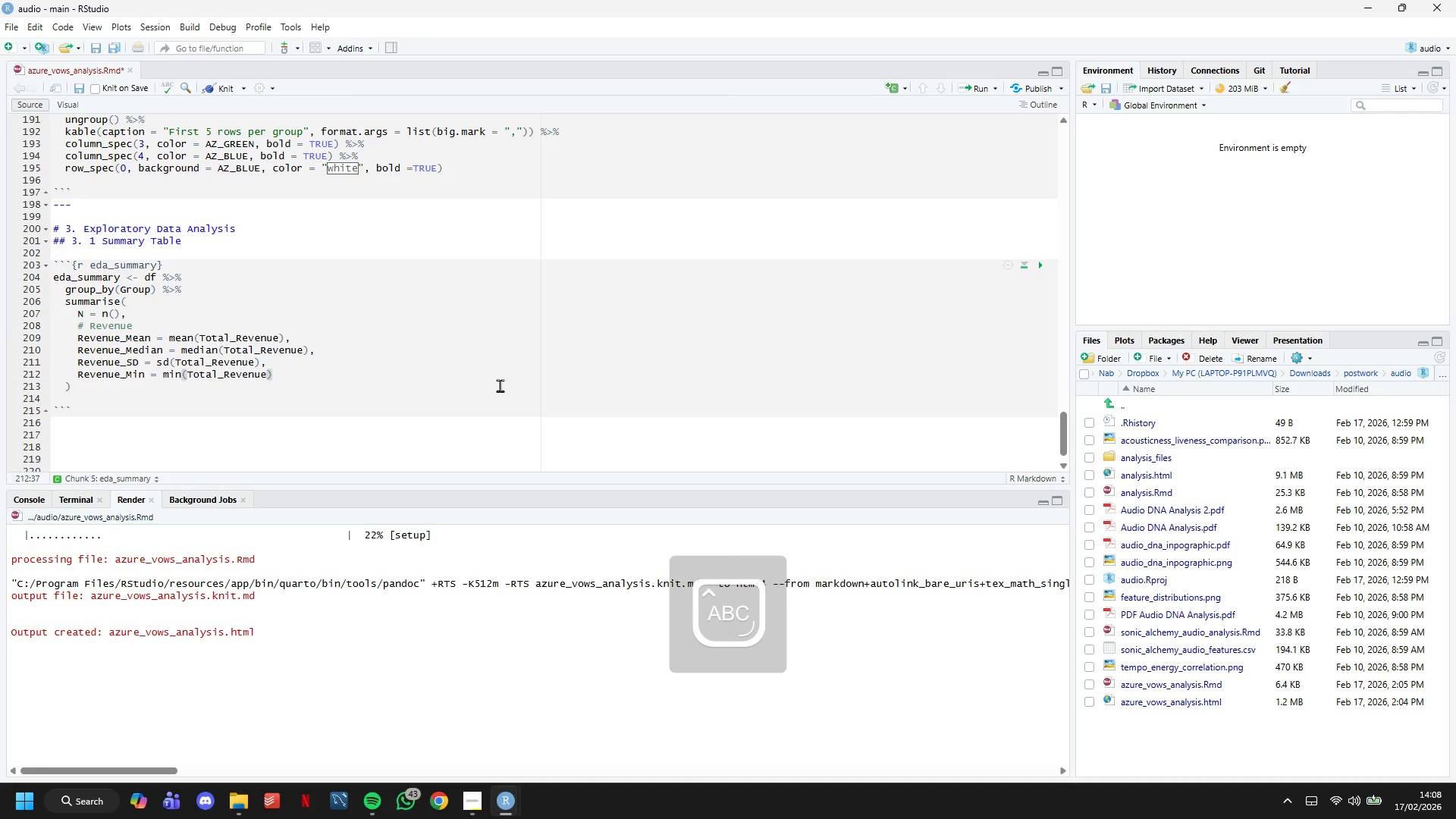 
key(Comma)
 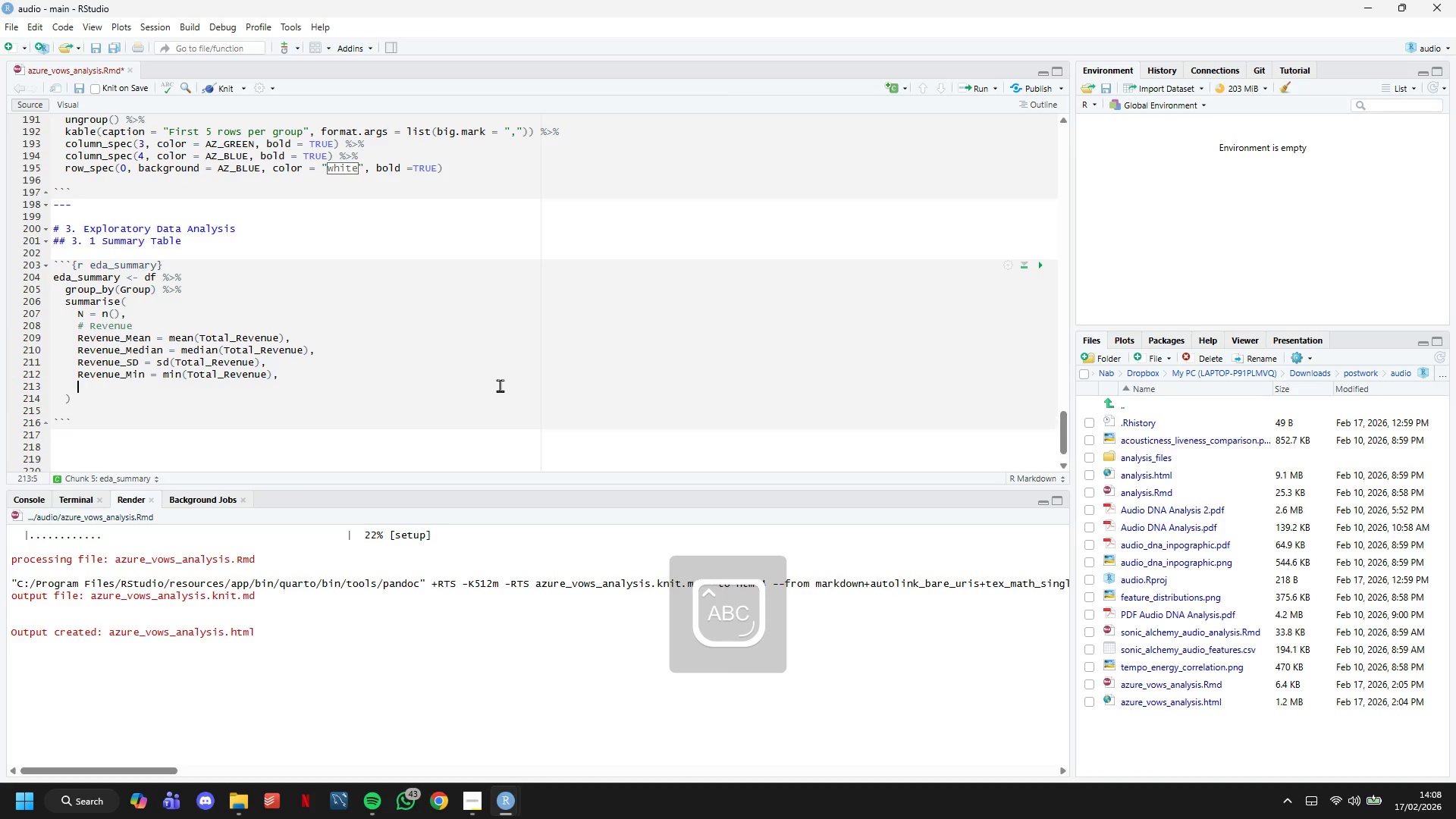 
key(Enter)
 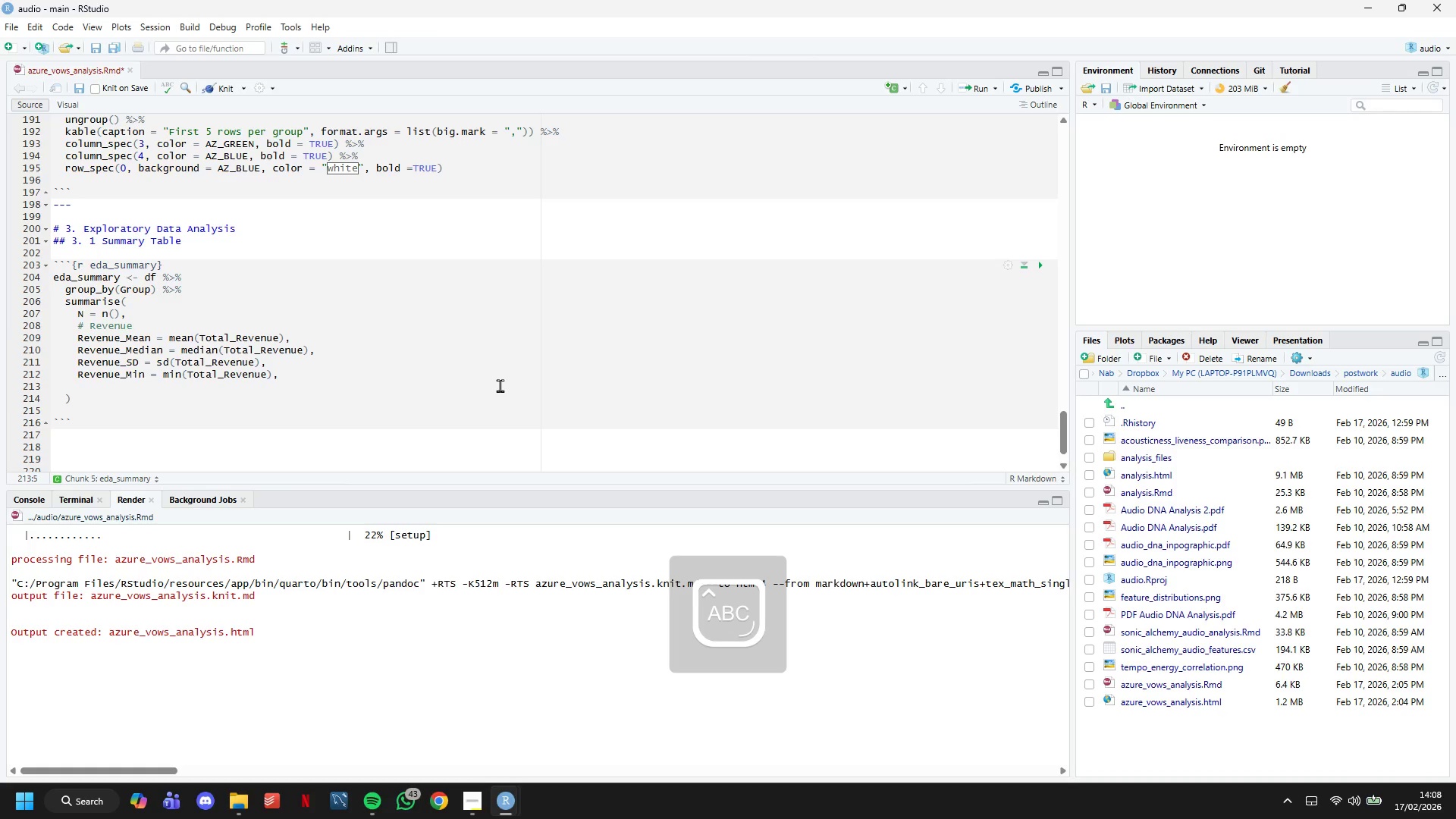 
type(Revenue_Max = )
 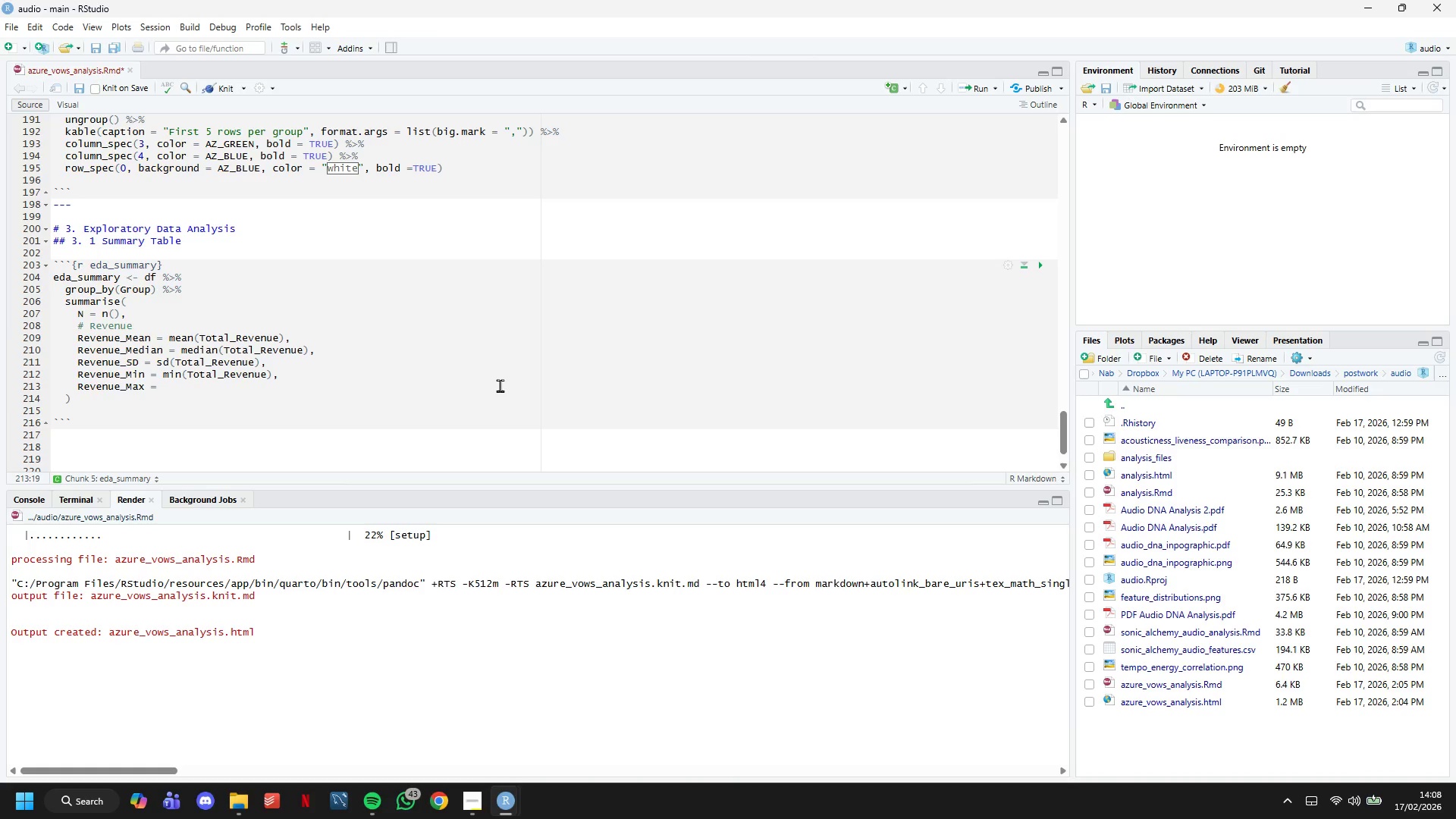 
type(max )
key(Backspace)
type((Total_Revenue,)
key(Backspace)
 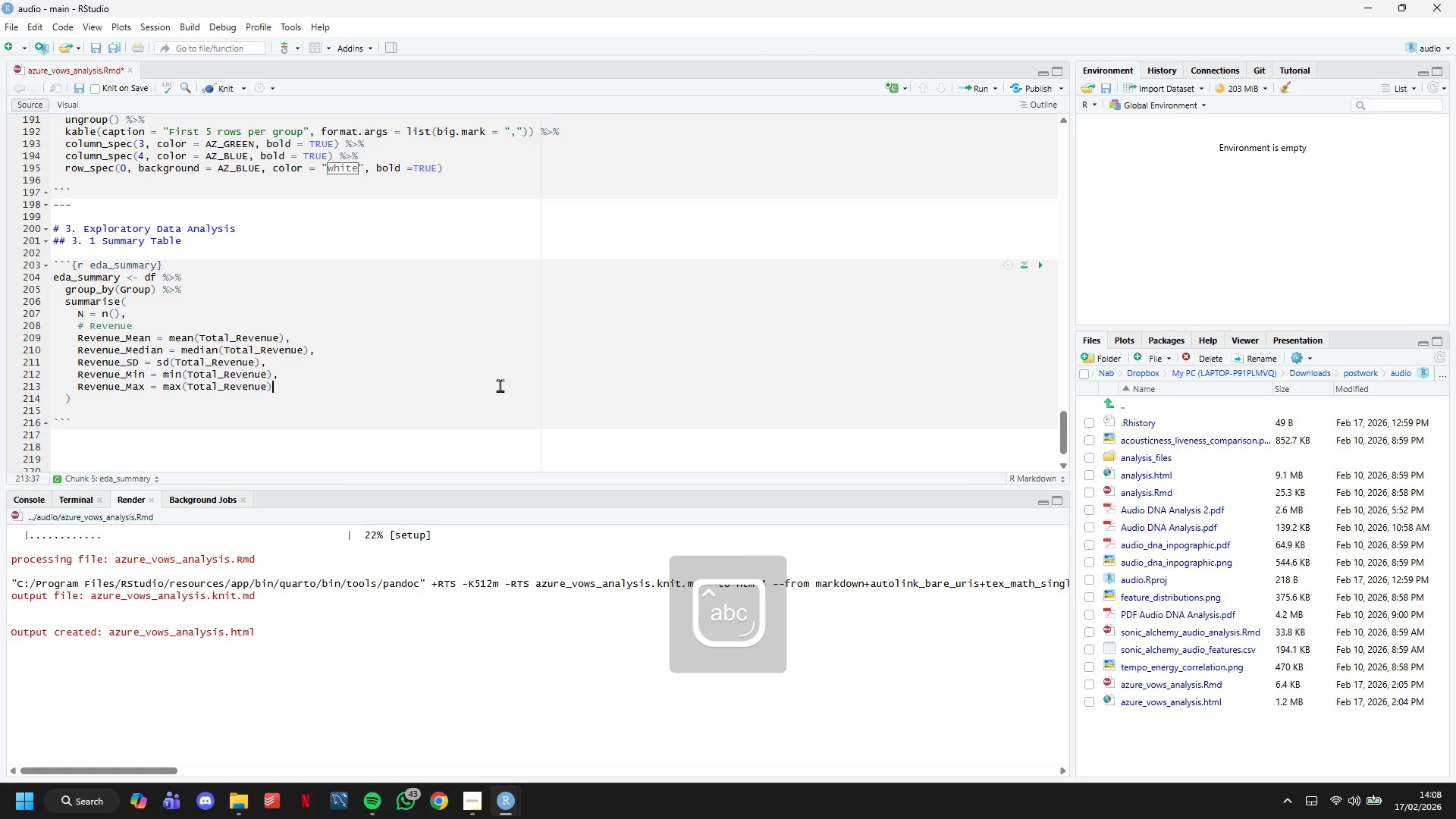 
key(ArrowRight)
 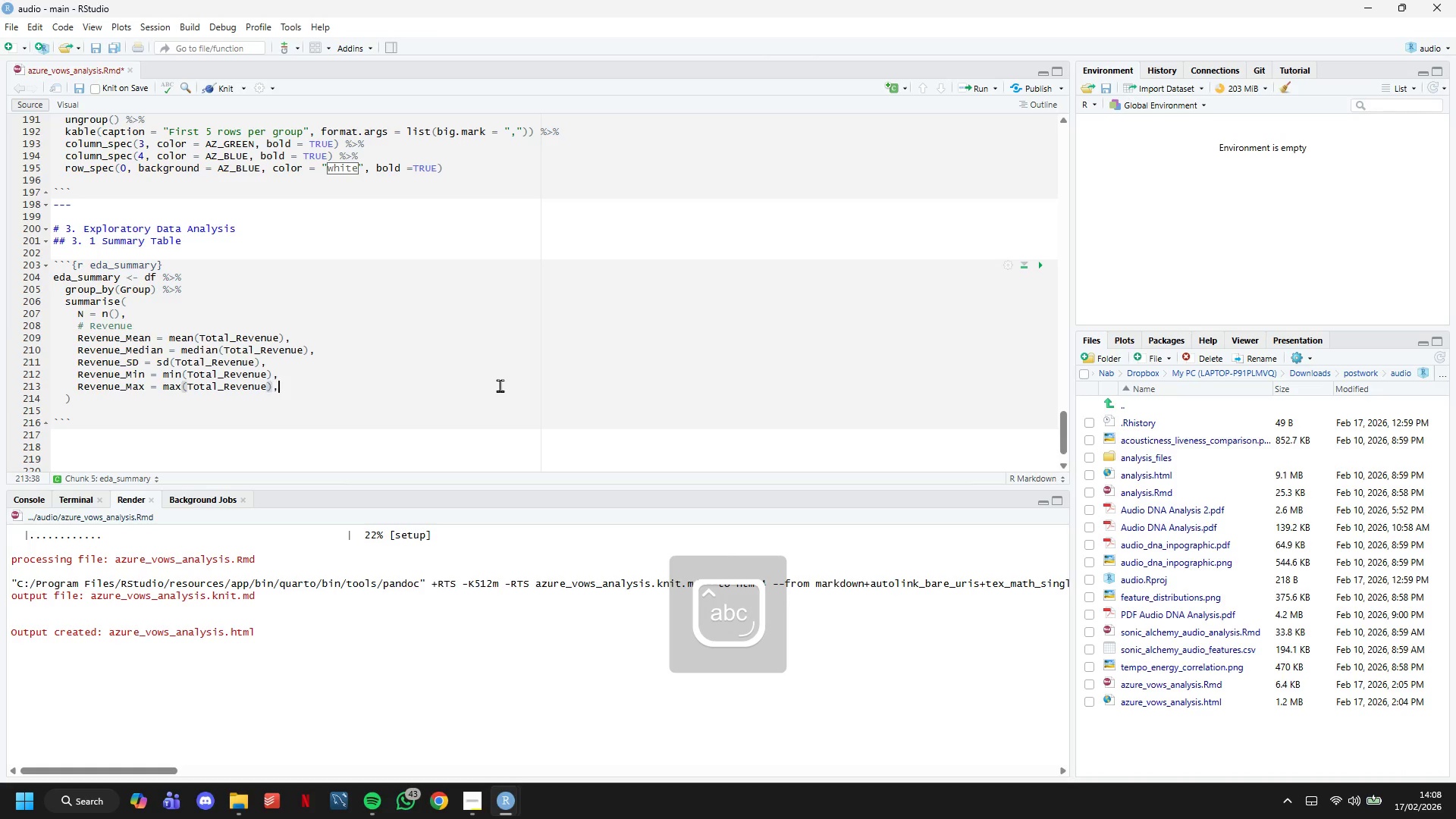 
key(Comma)
 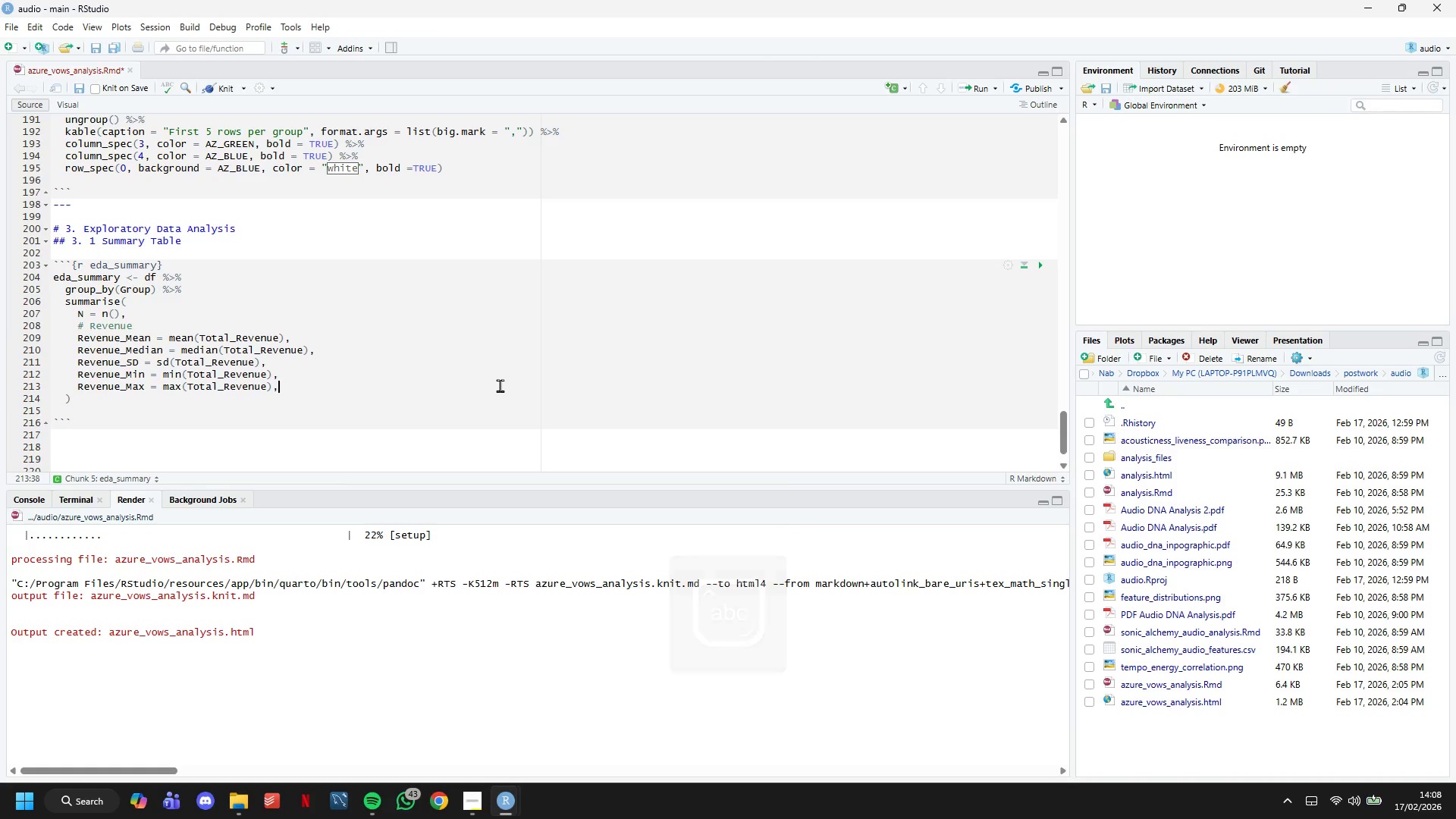 
key(Enter)
 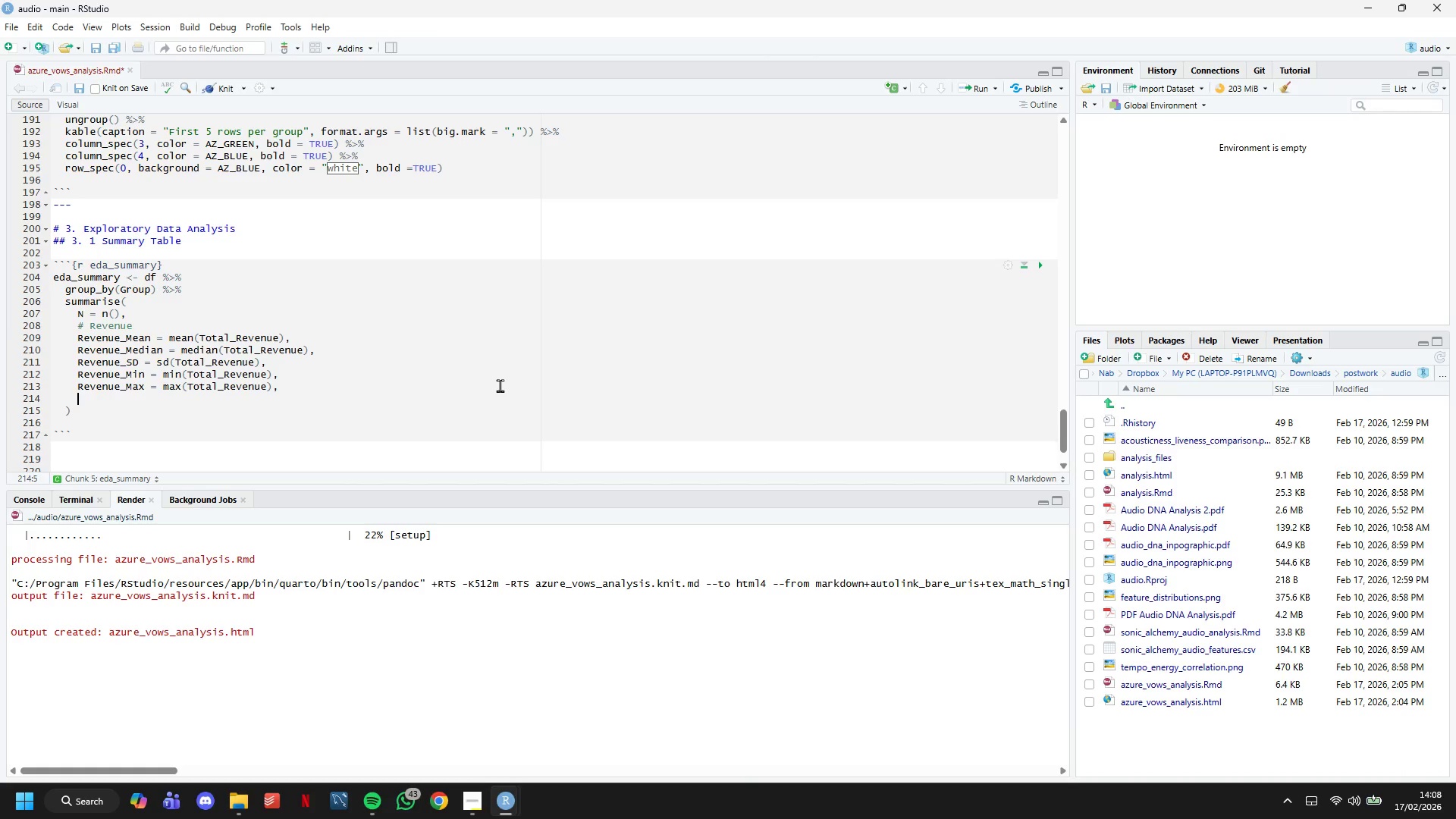 
key(Enter)
 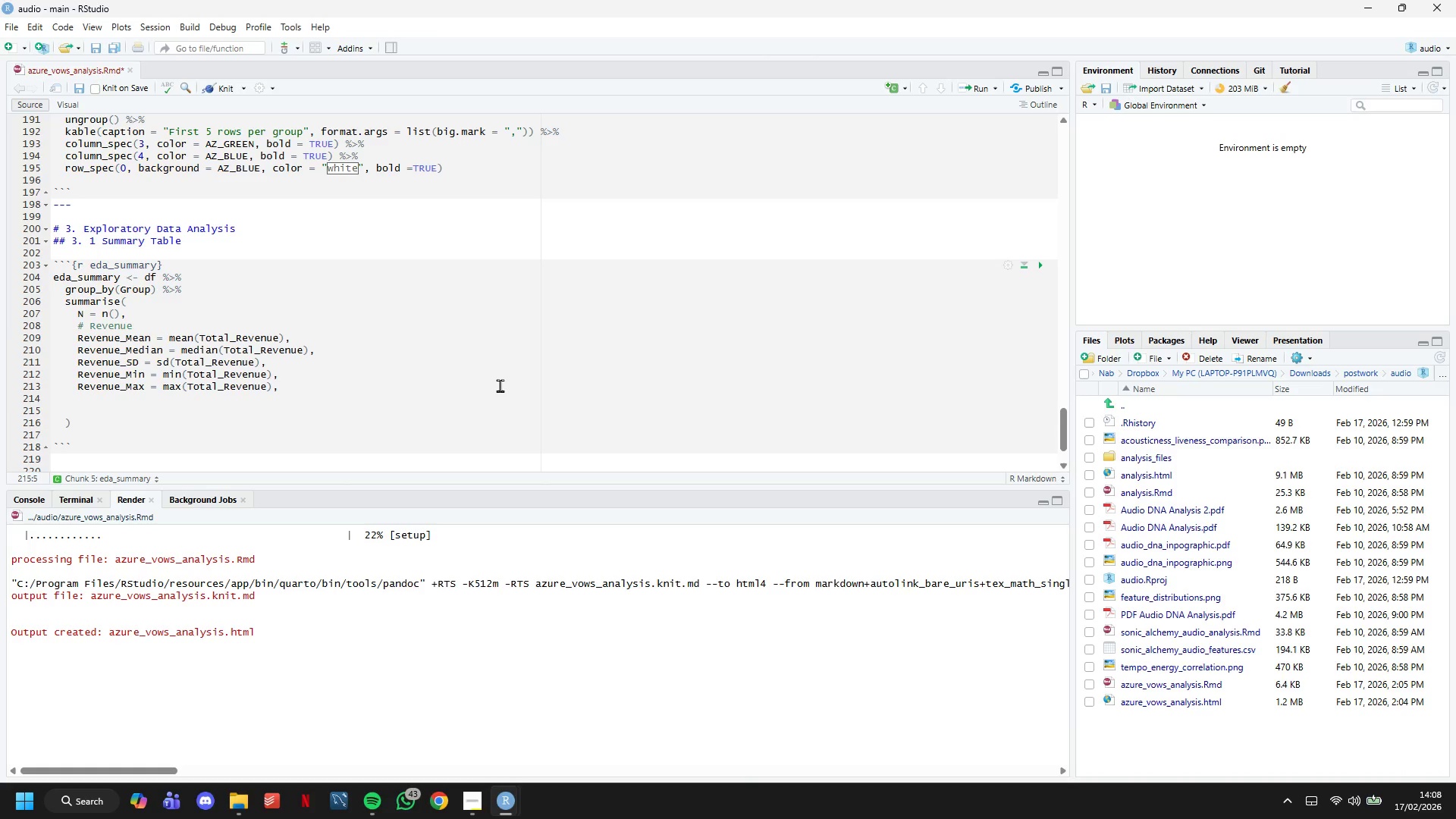 
type(# Settlement days)
 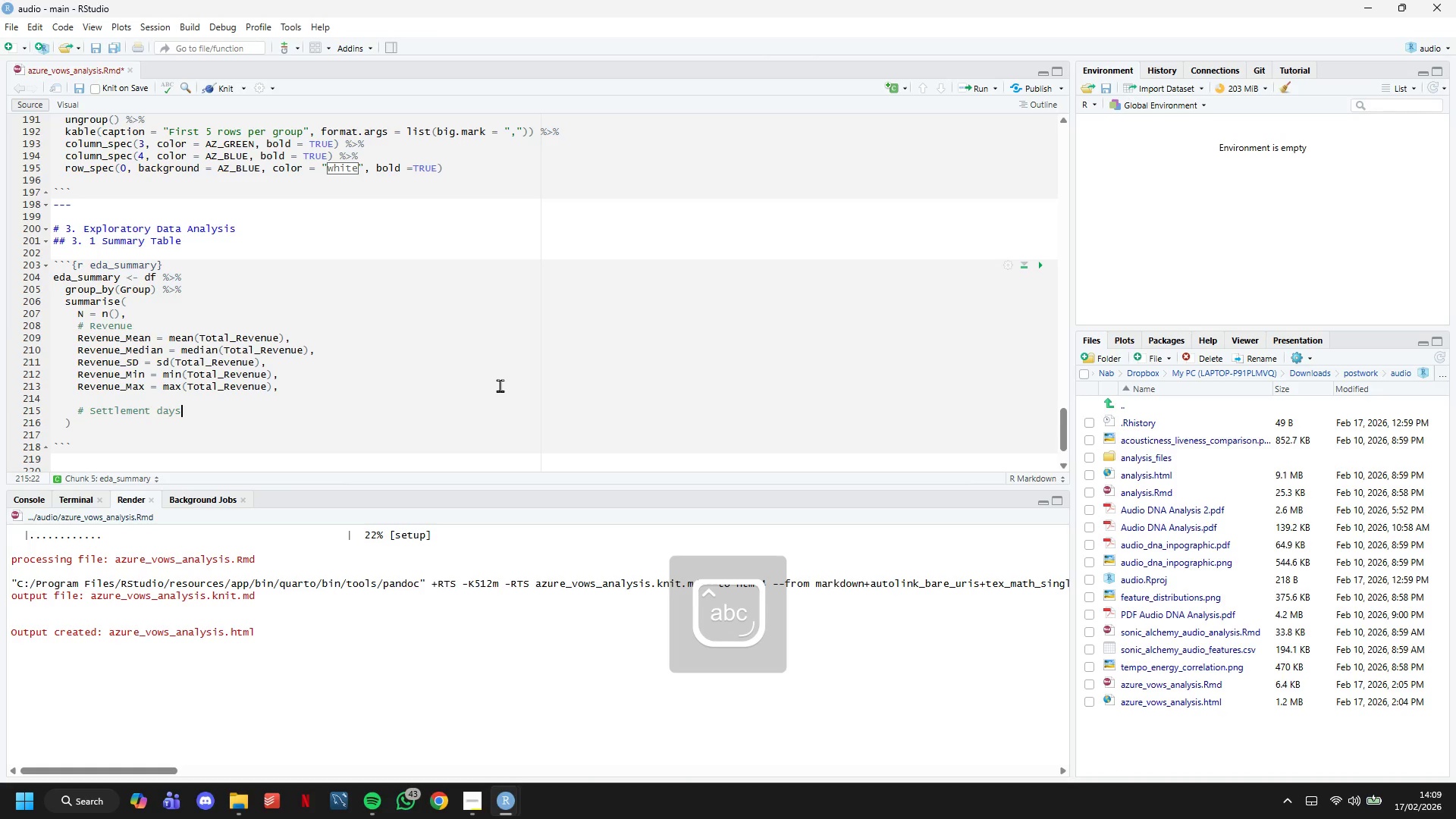 
key(Enter)
 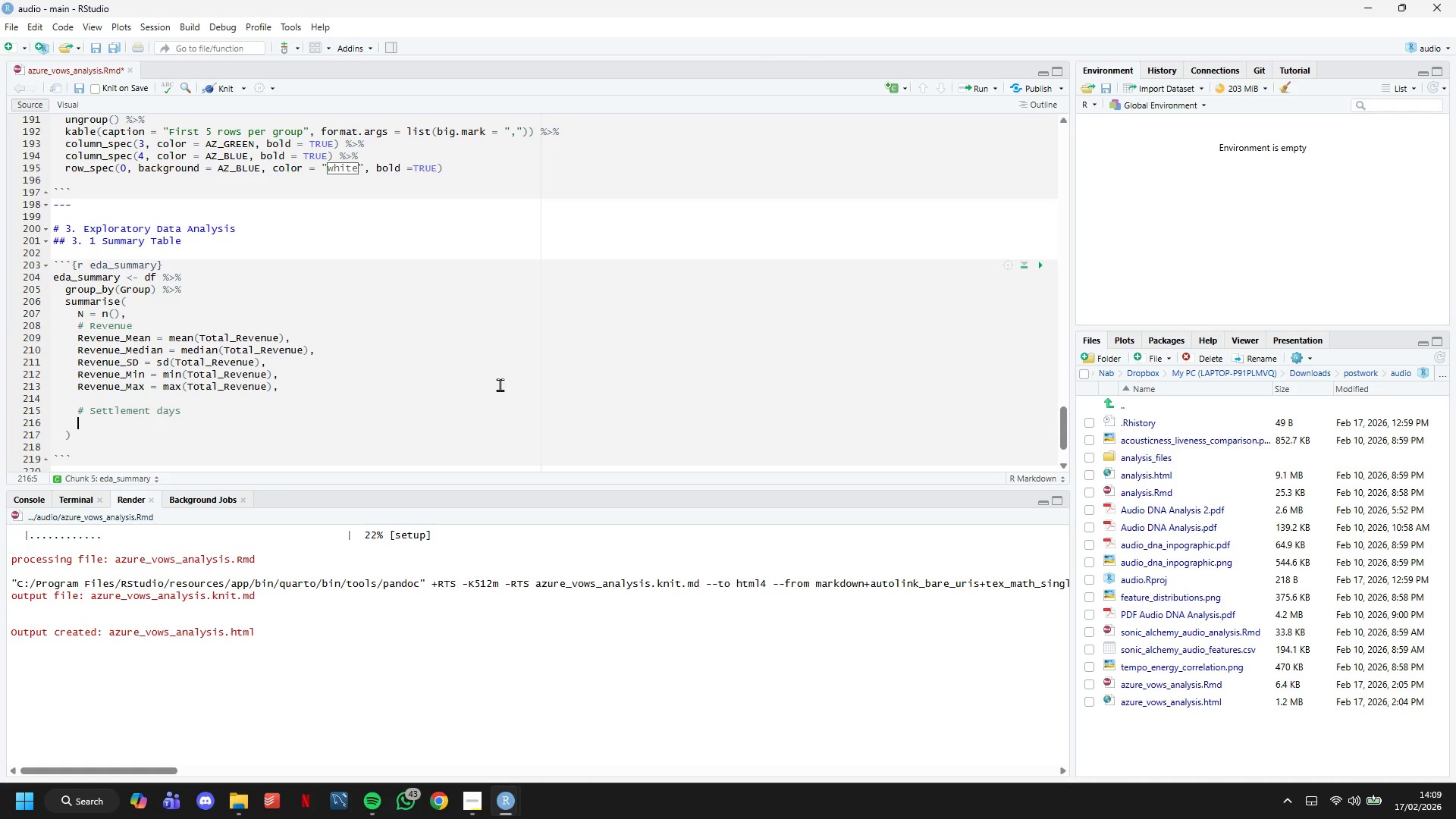 
scroll: coordinate [500, 384], scroll_direction: down, amount: 1.0
 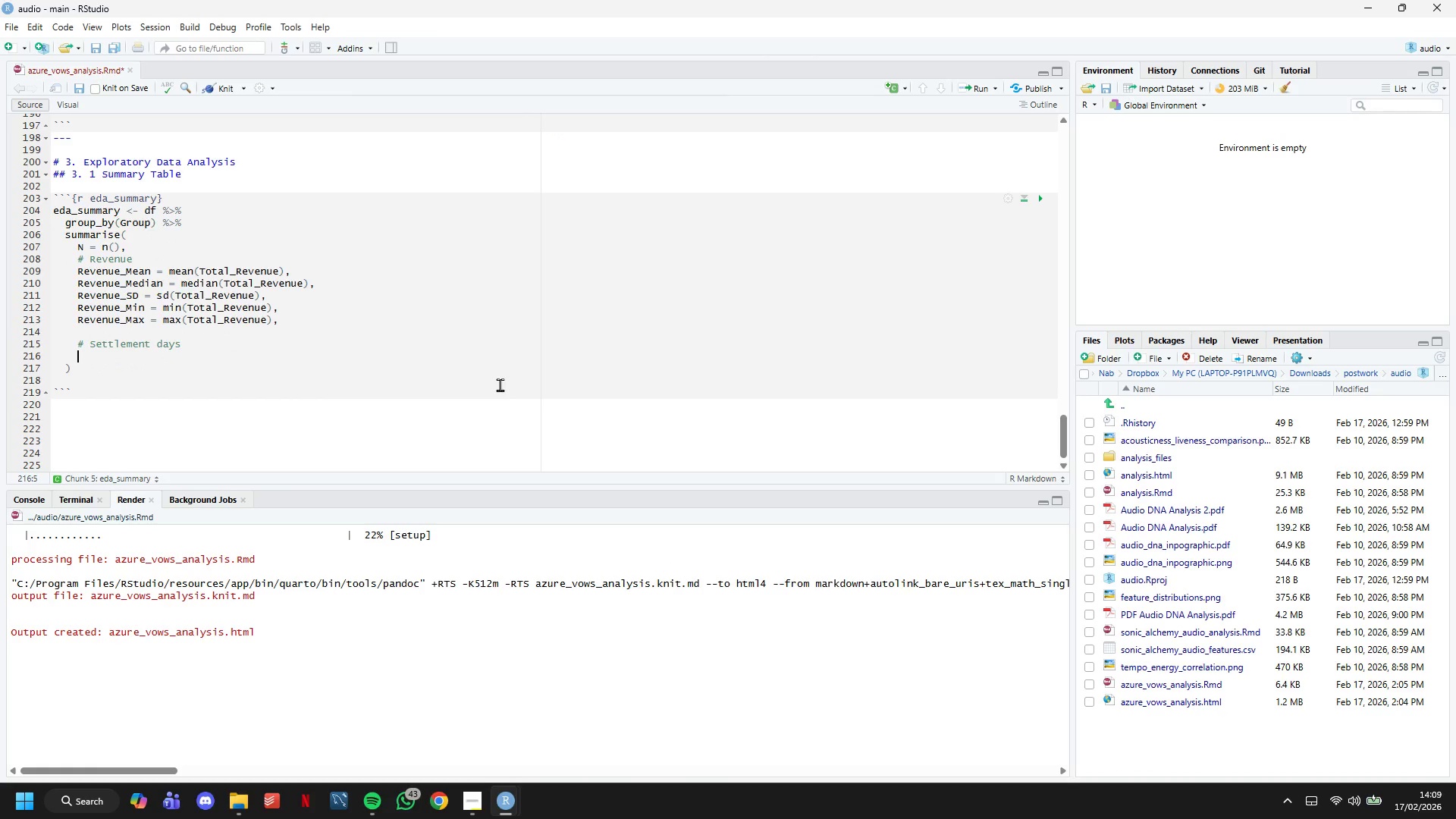 
type(Days_Mean = mean(Days_)
 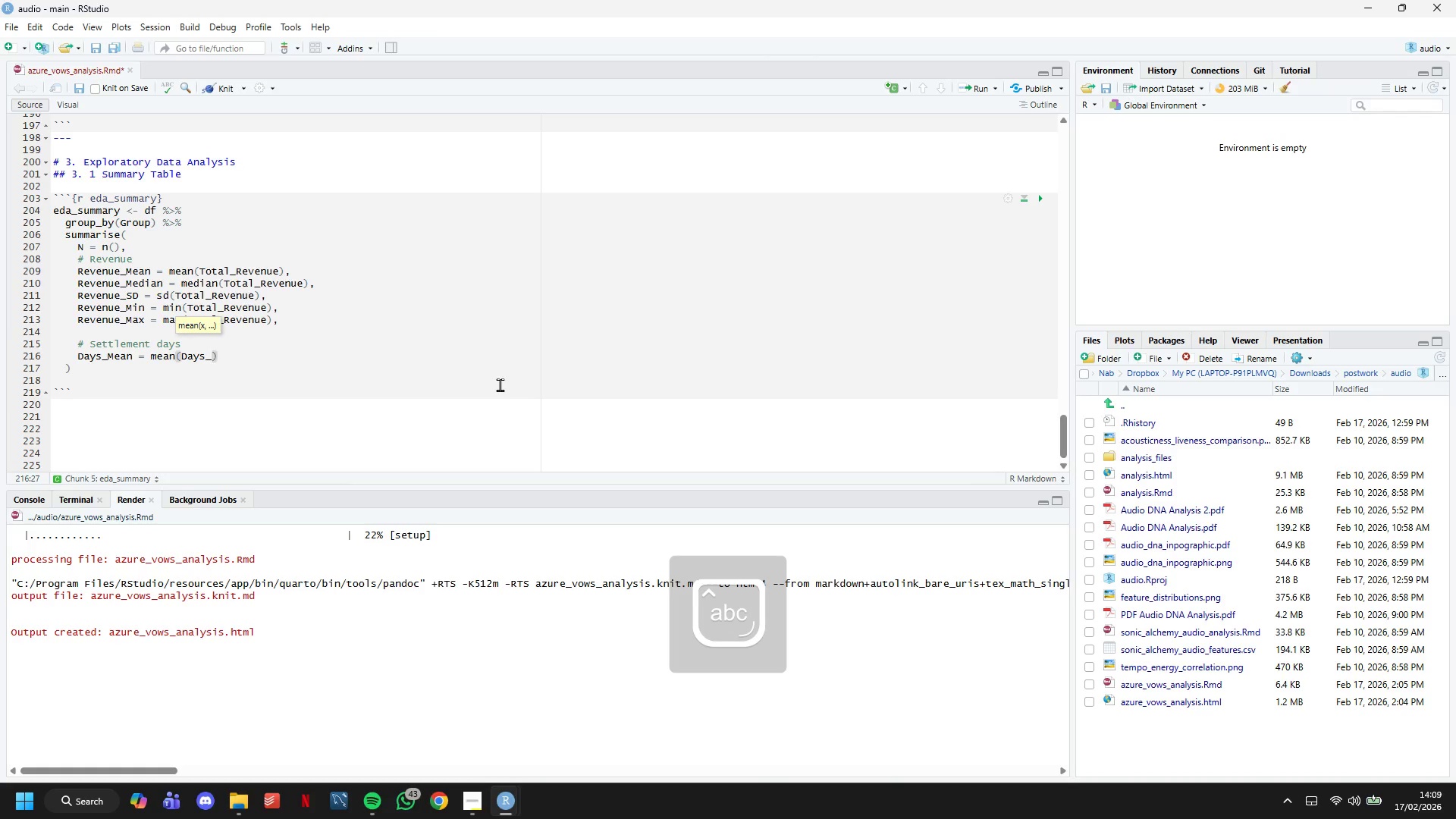 
type(to_Full_Settlement)
 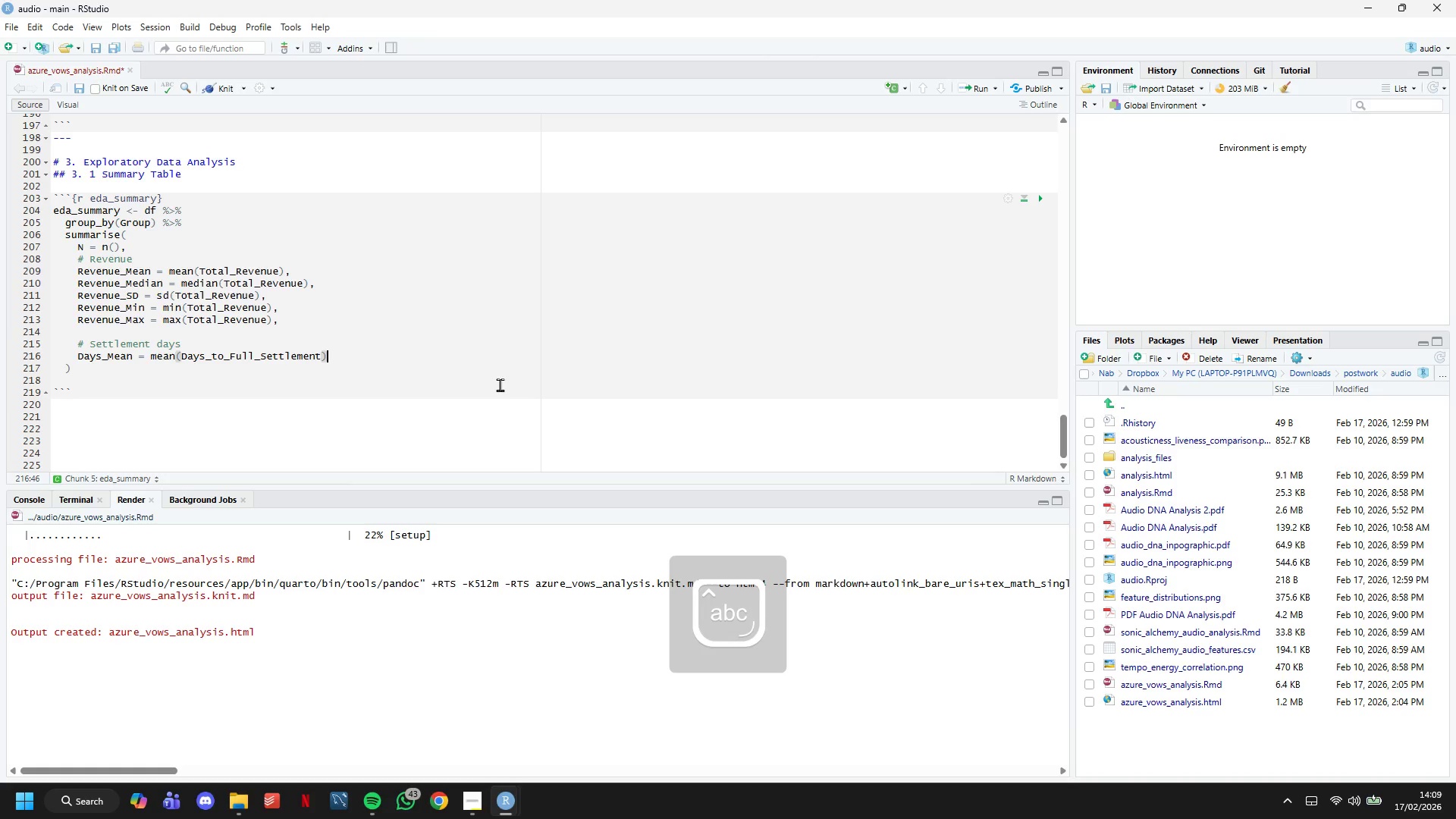 
 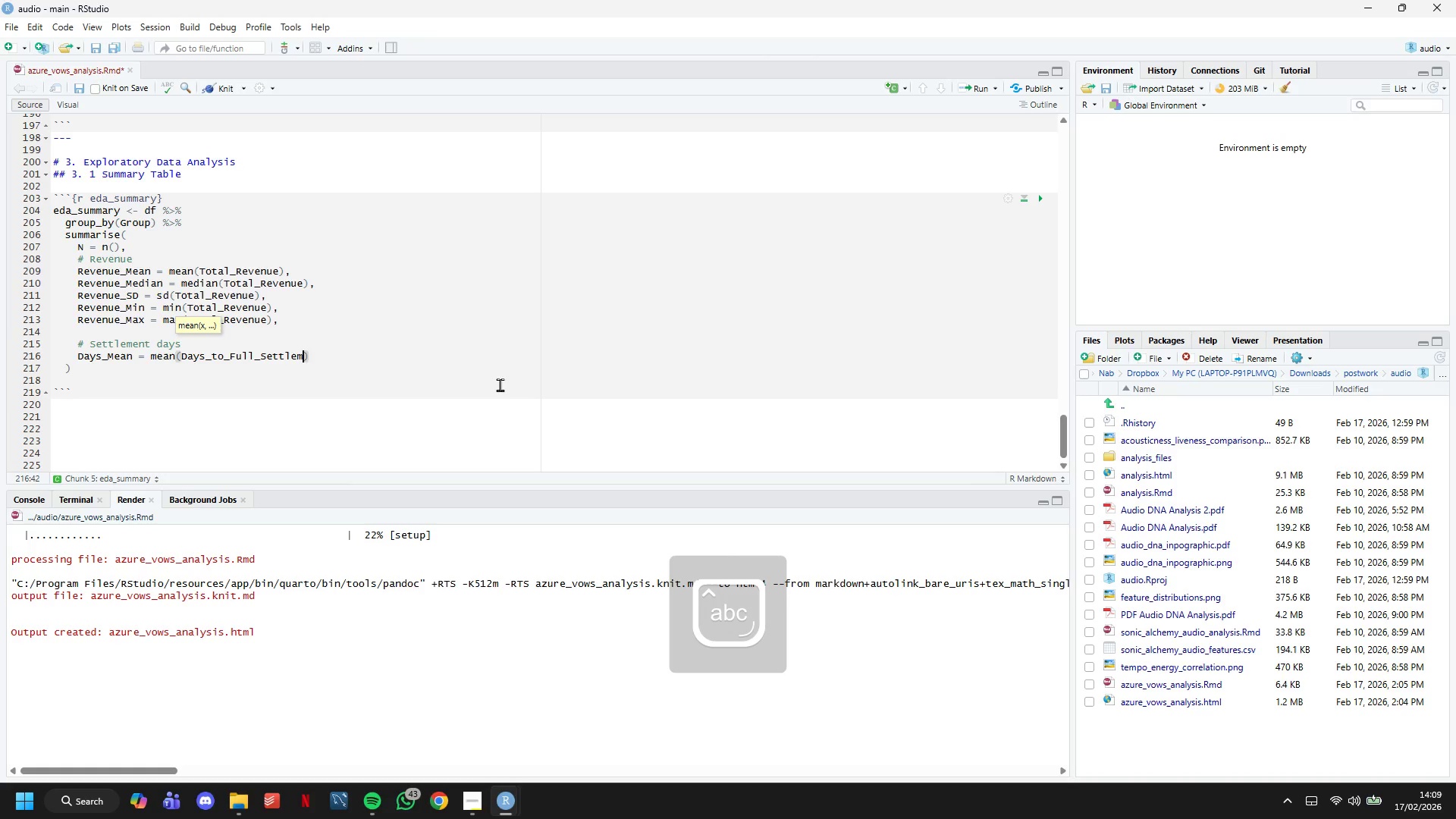 
key(ArrowRight)
 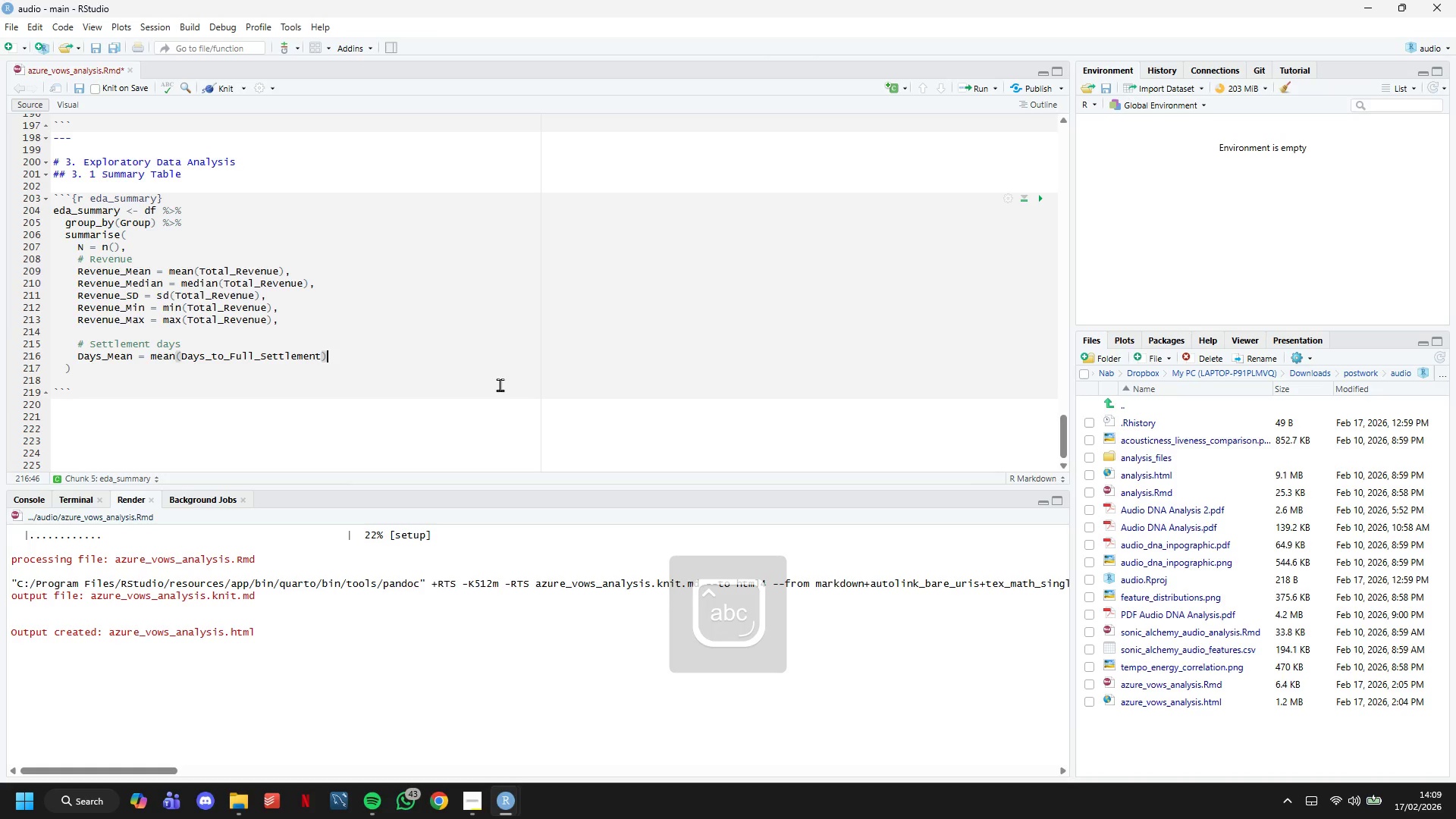 
key(Comma)
 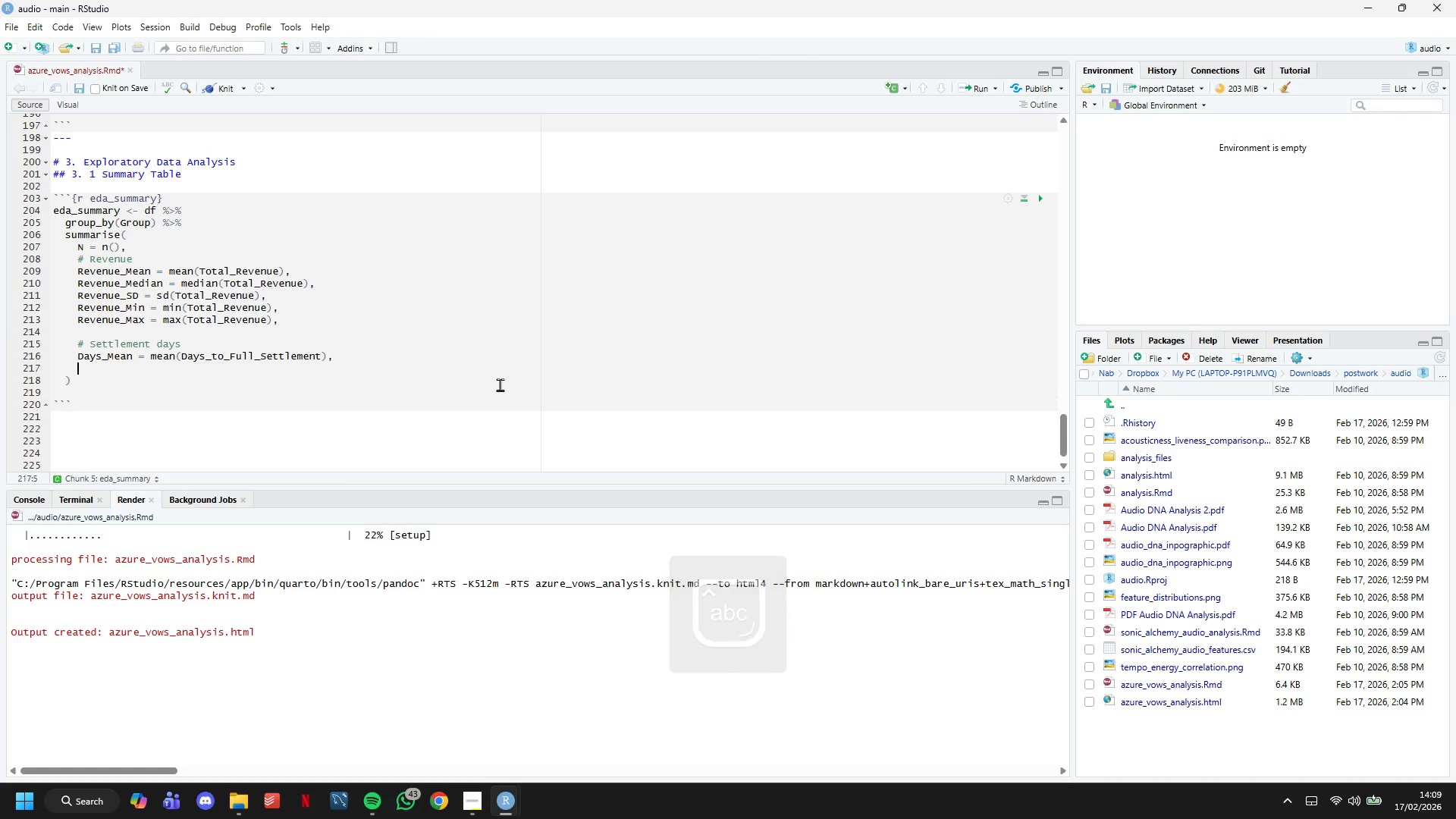 
key(Enter)
 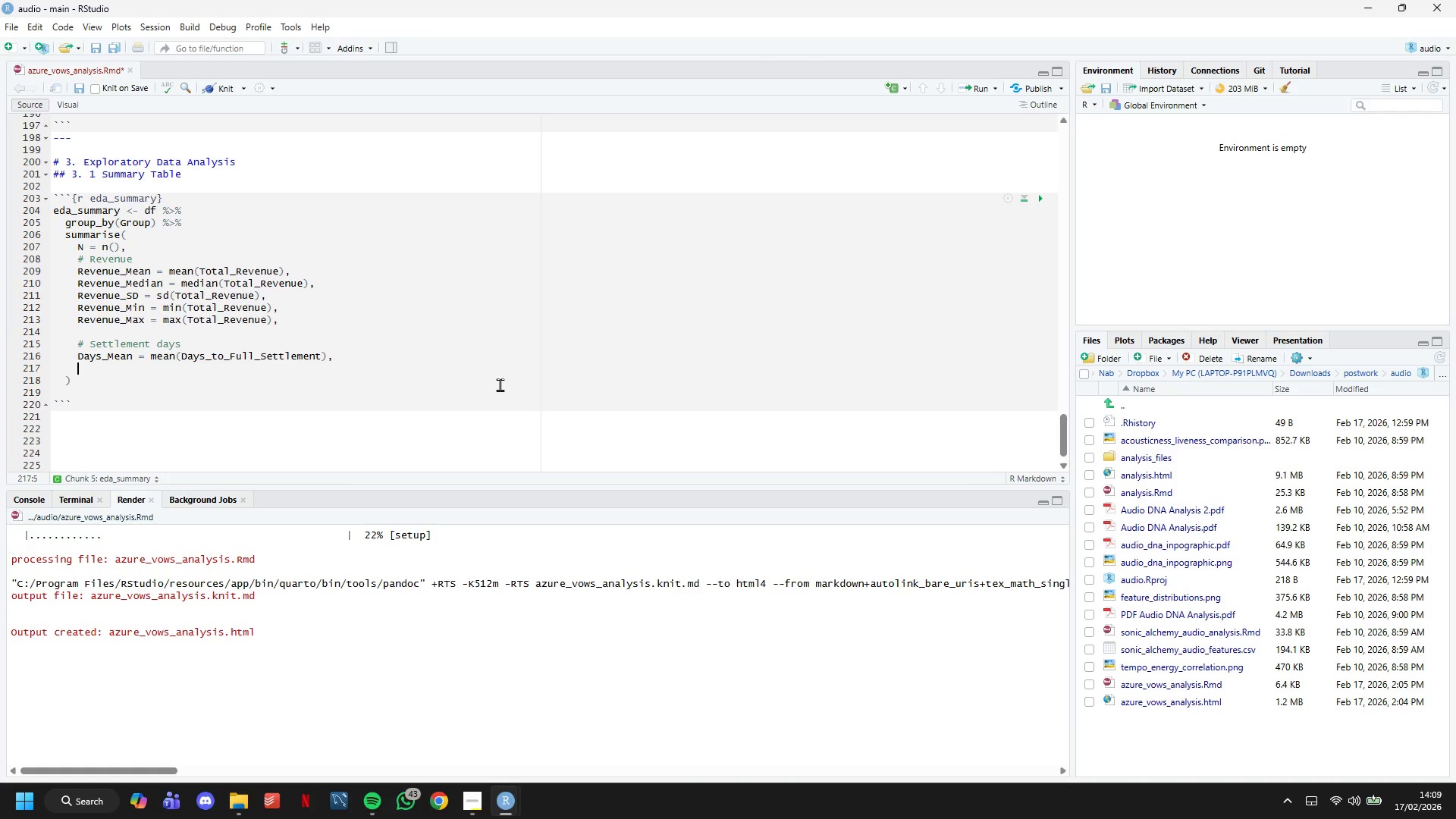 
type(Days_Median = meda)
key(Backspace)
type(ian(Days_to_Full_Settlement)
 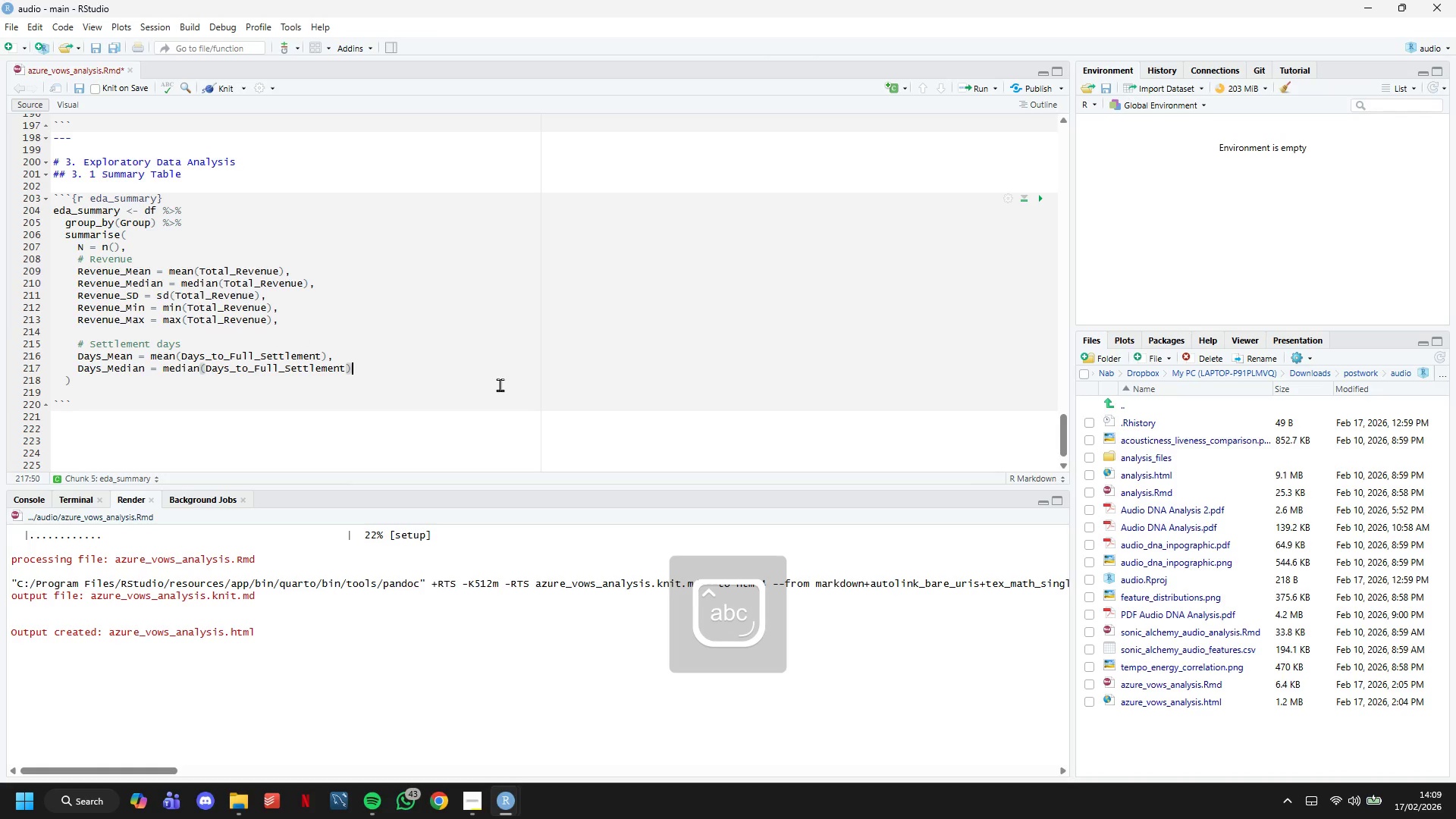 
 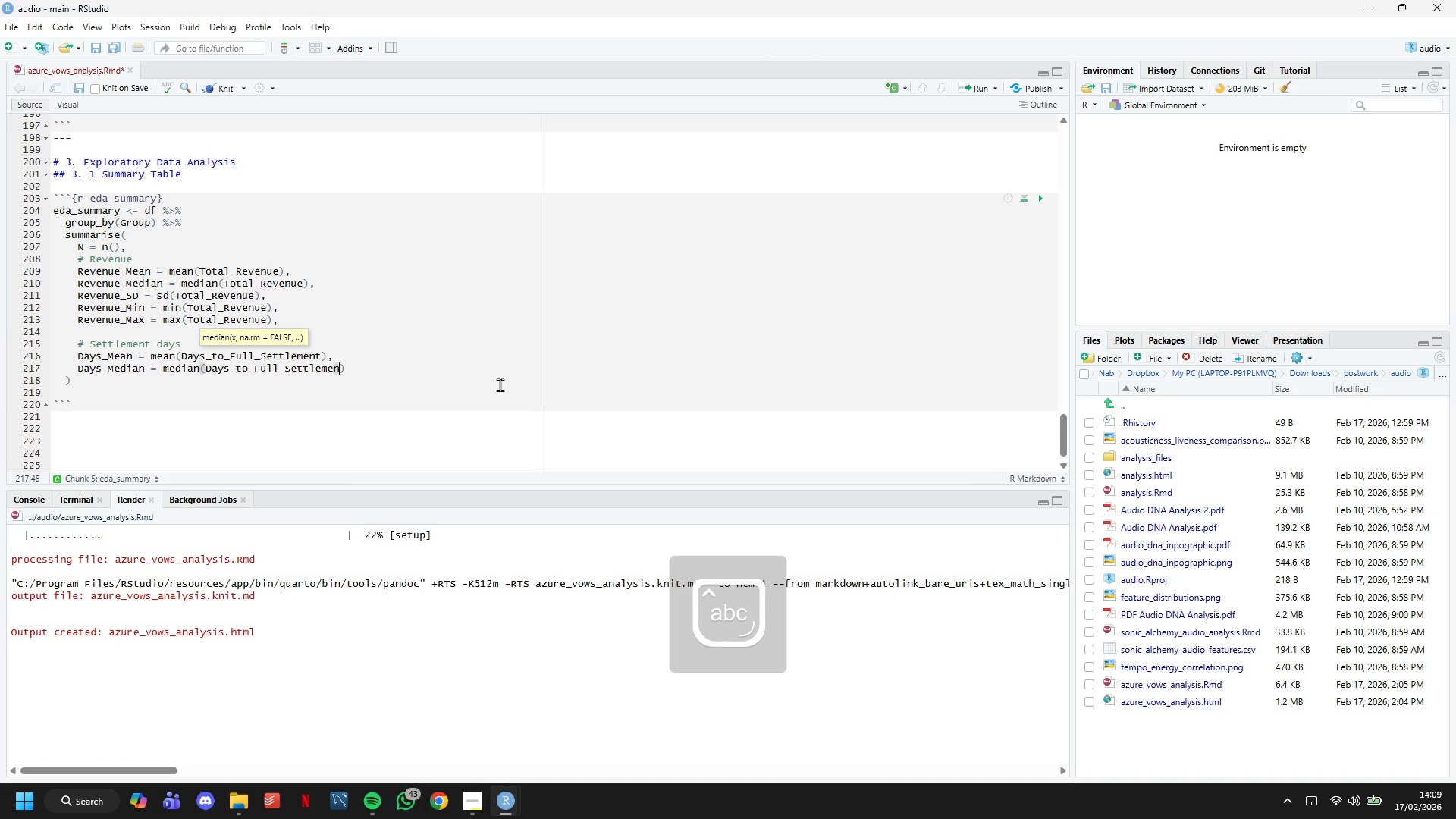 
key(ArrowRight)
 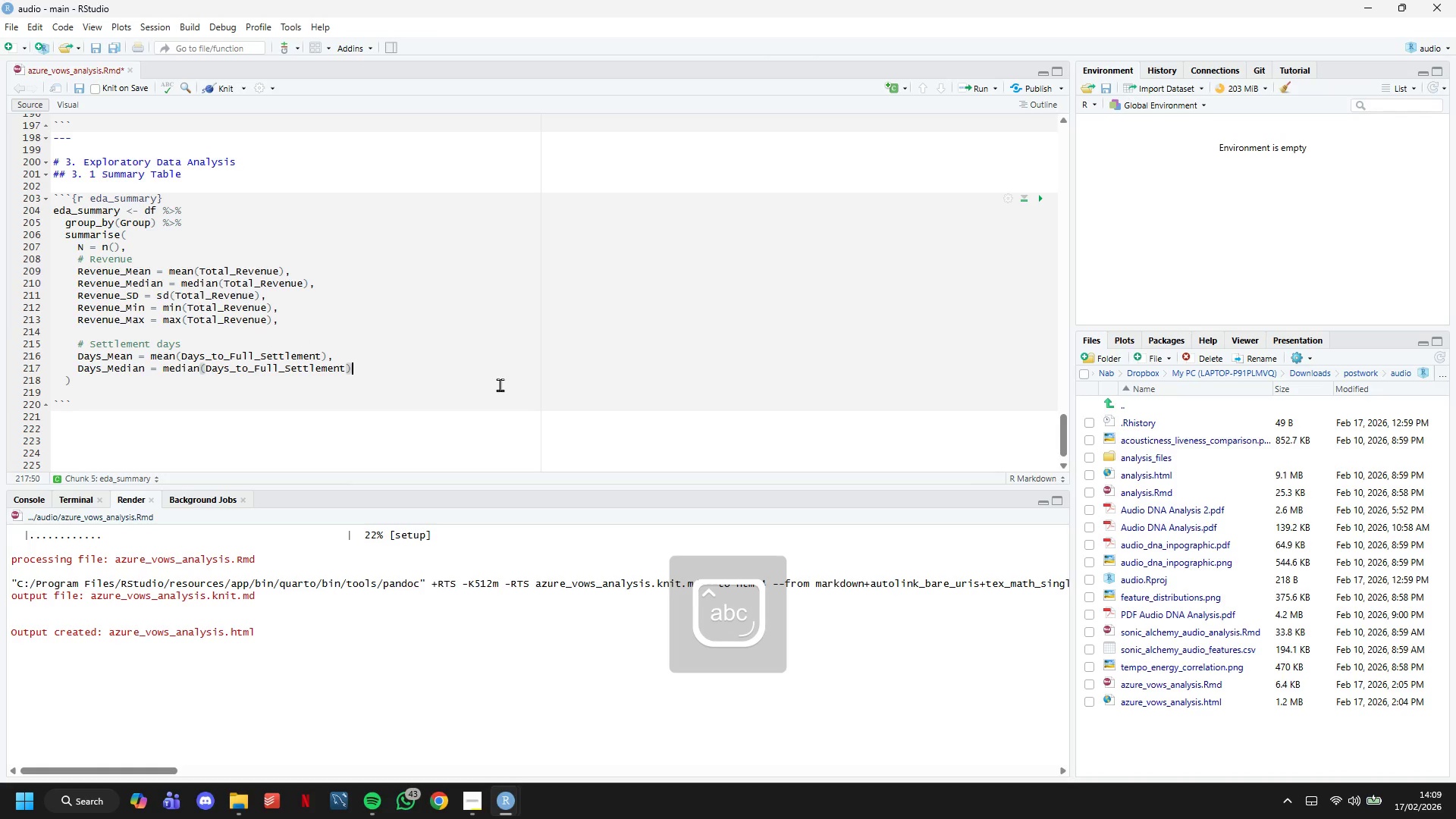 
key(Comma)
 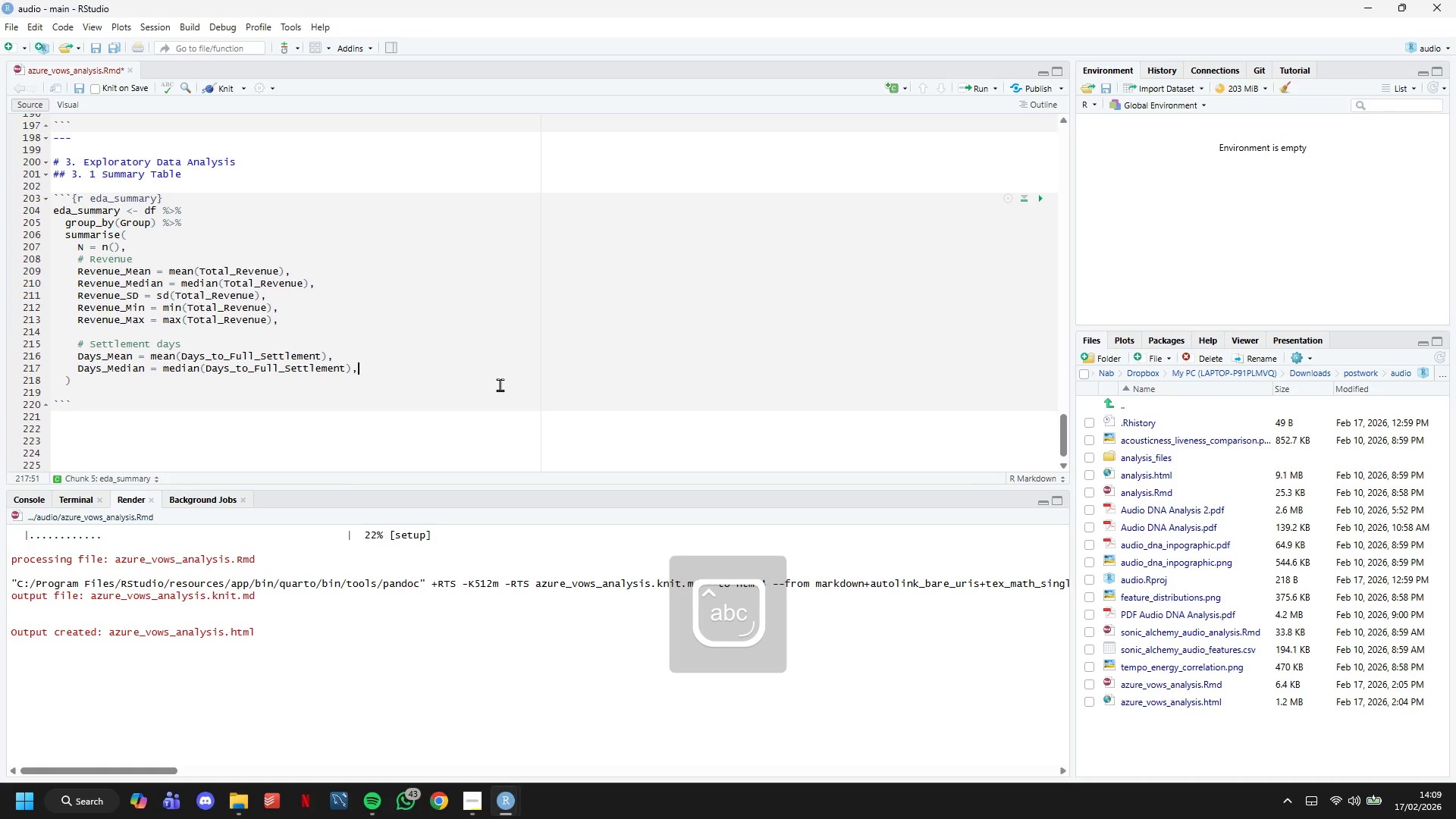 
key(Enter)
 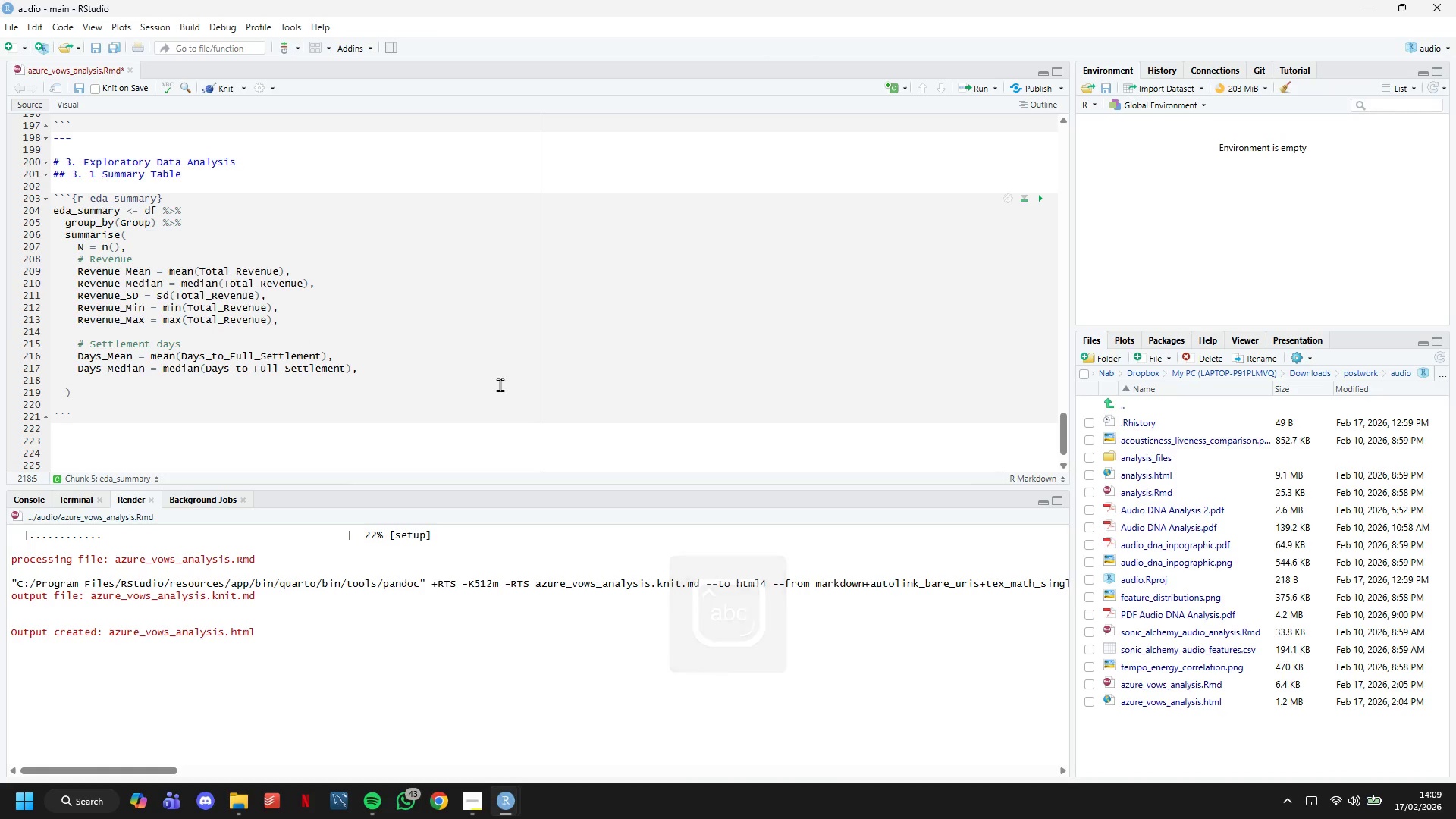 
type(Days_SD = sd(Days_to_Full_Settlement)
 